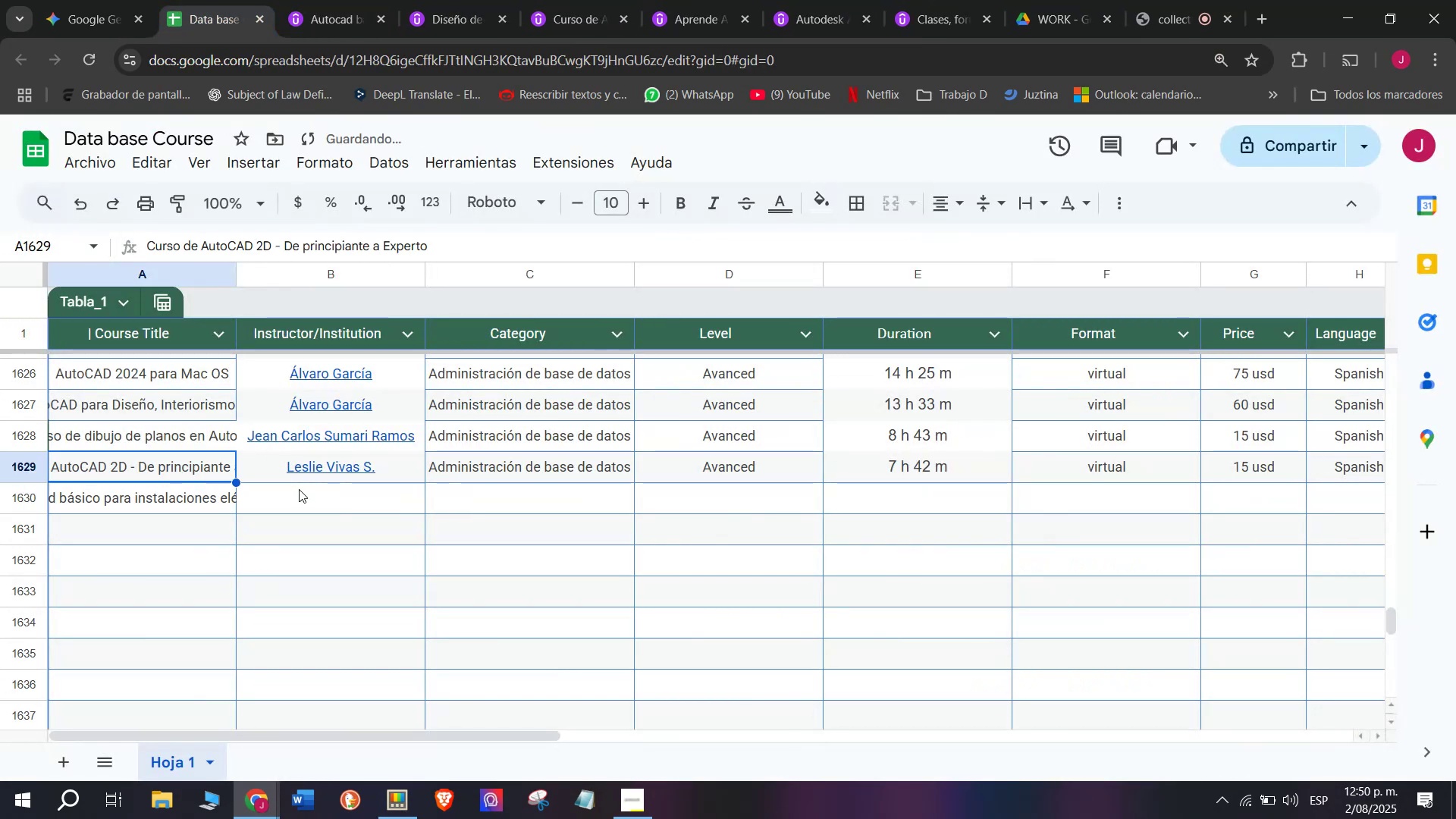 
left_click([299, 489])
 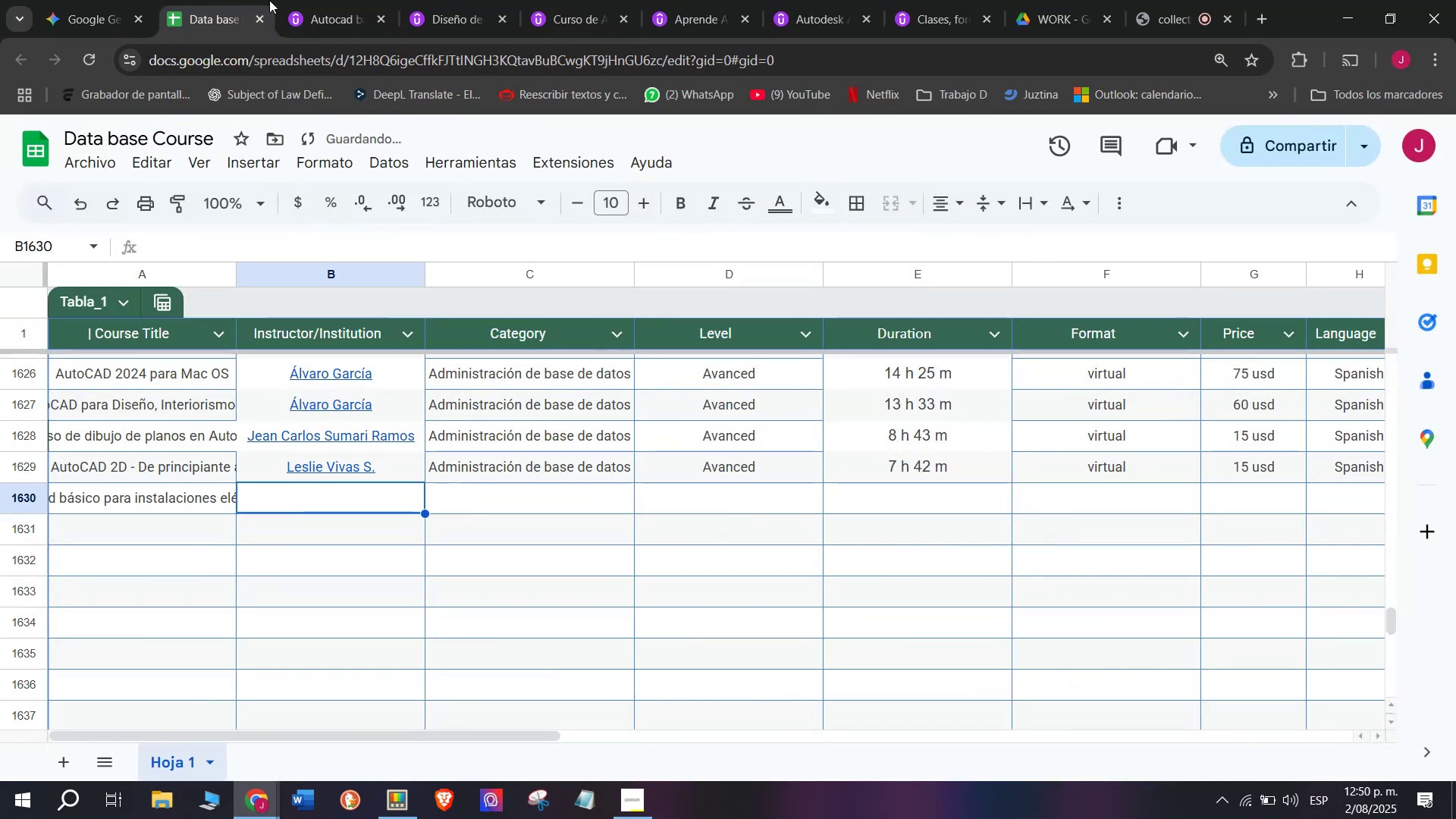 
left_click([290, 0])
 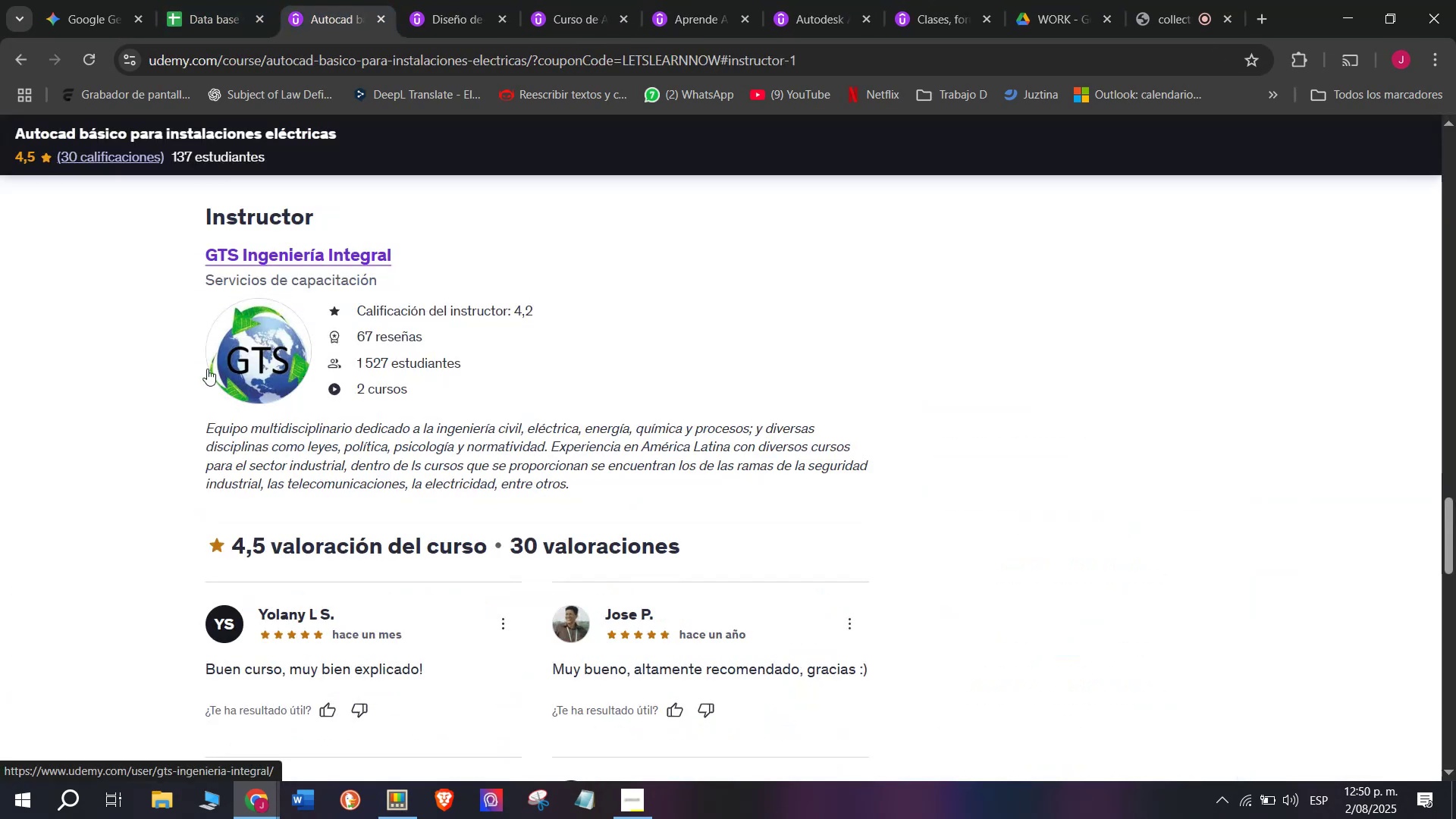 
left_click_drag(start_coordinate=[162, 242], to_coordinate=[459, 240])
 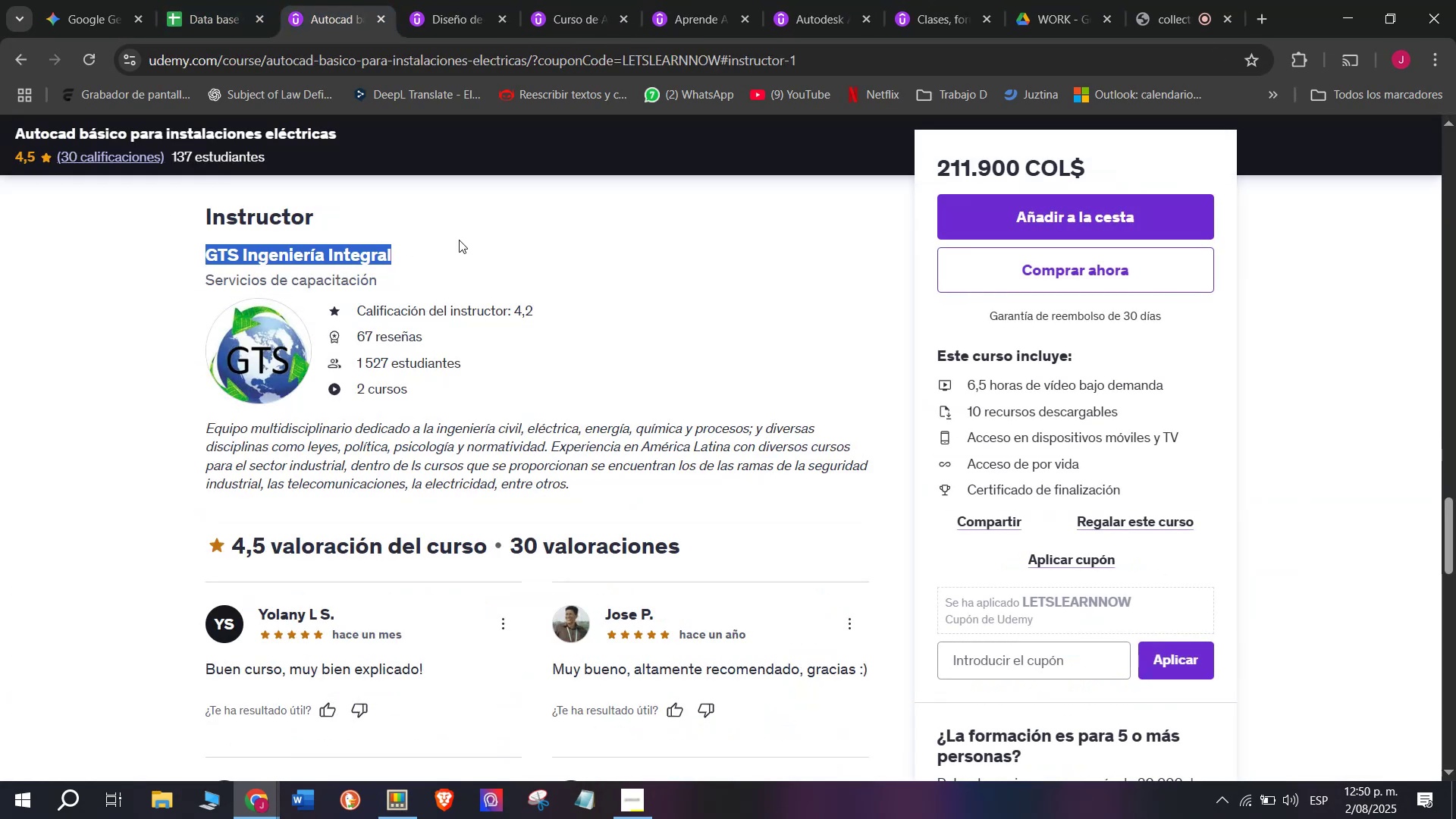 
key(Break)
 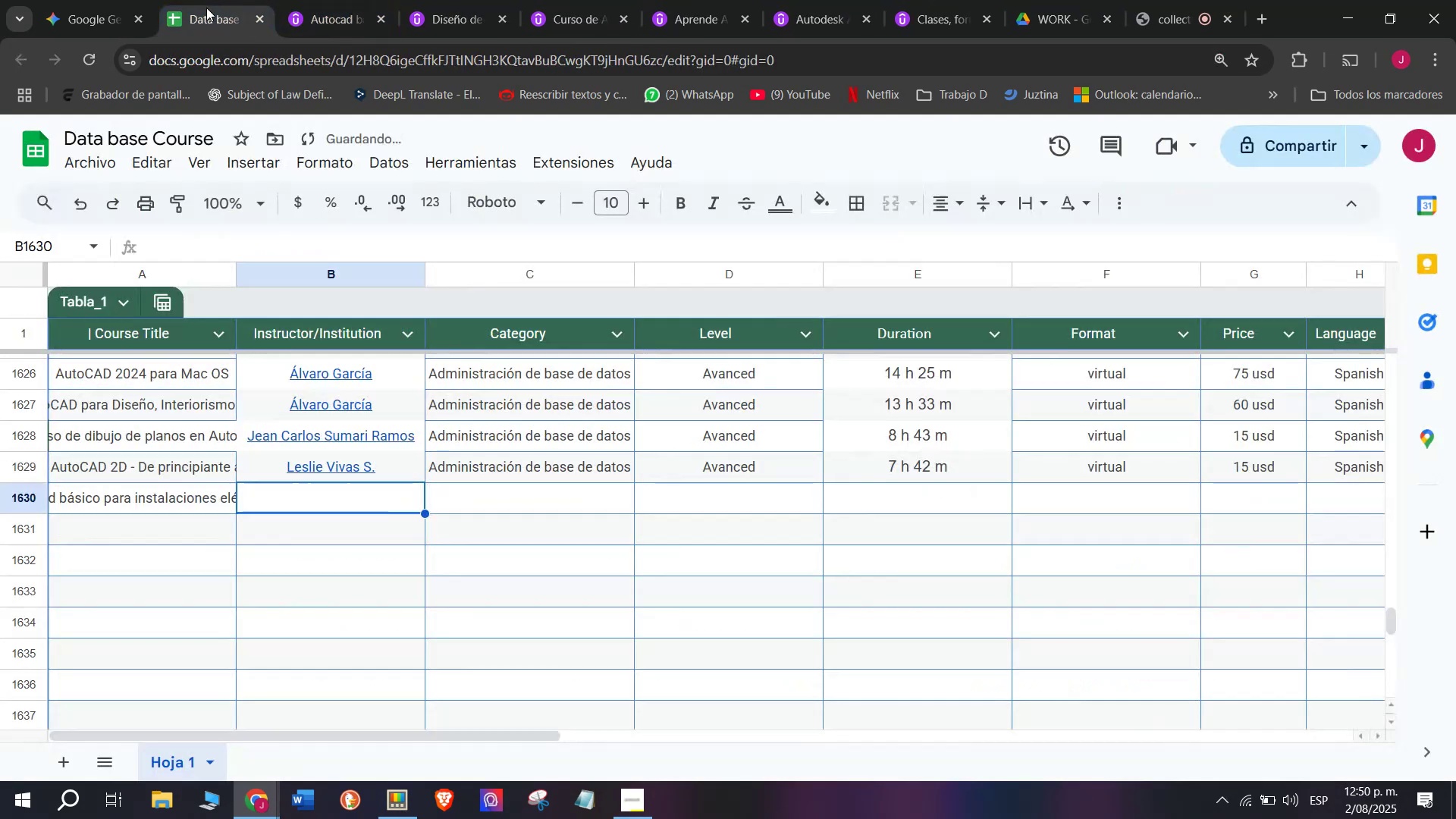 
key(Control+ControlLeft)
 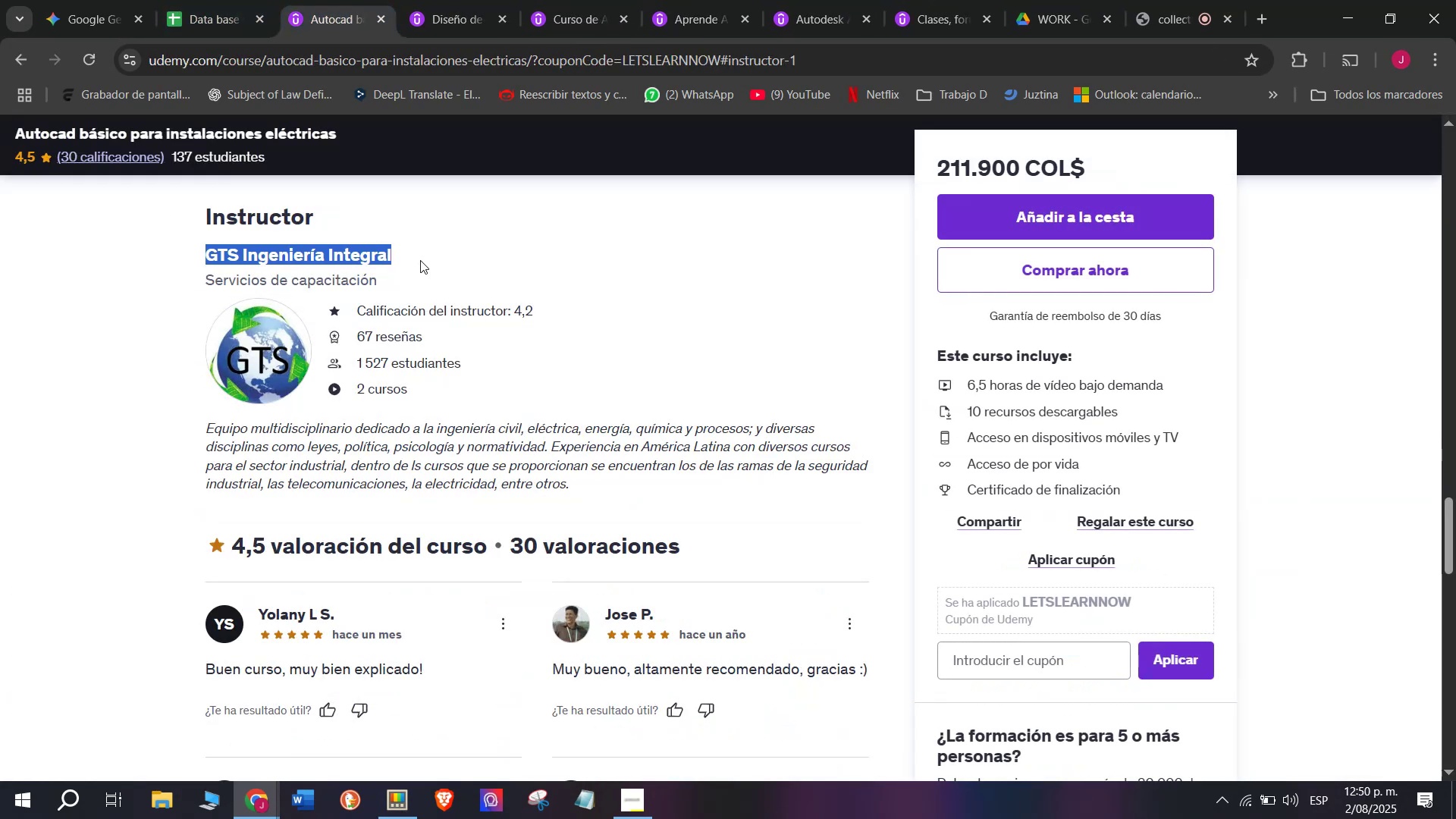 
key(Control+C)
 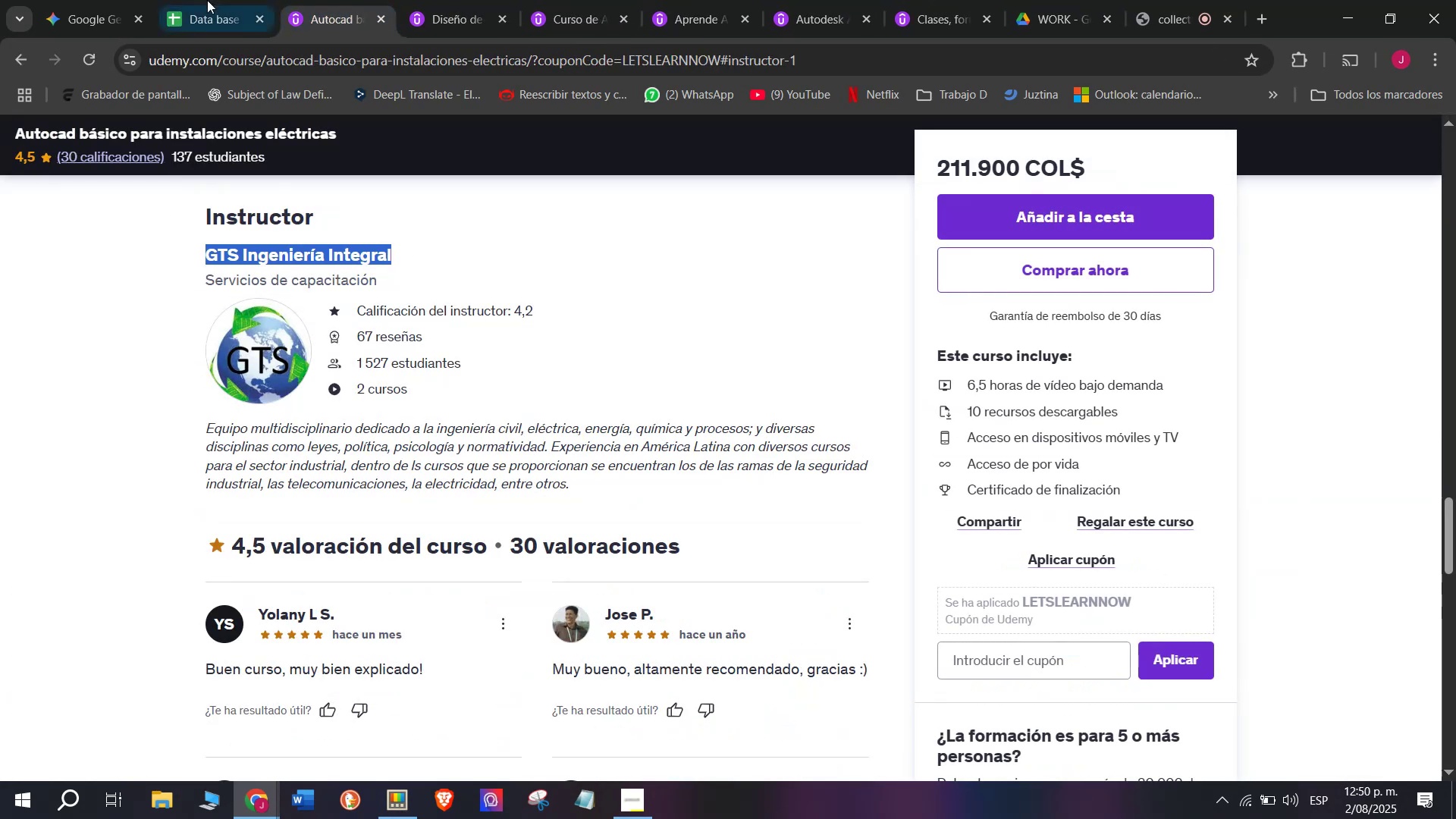 
left_click([207, 0])
 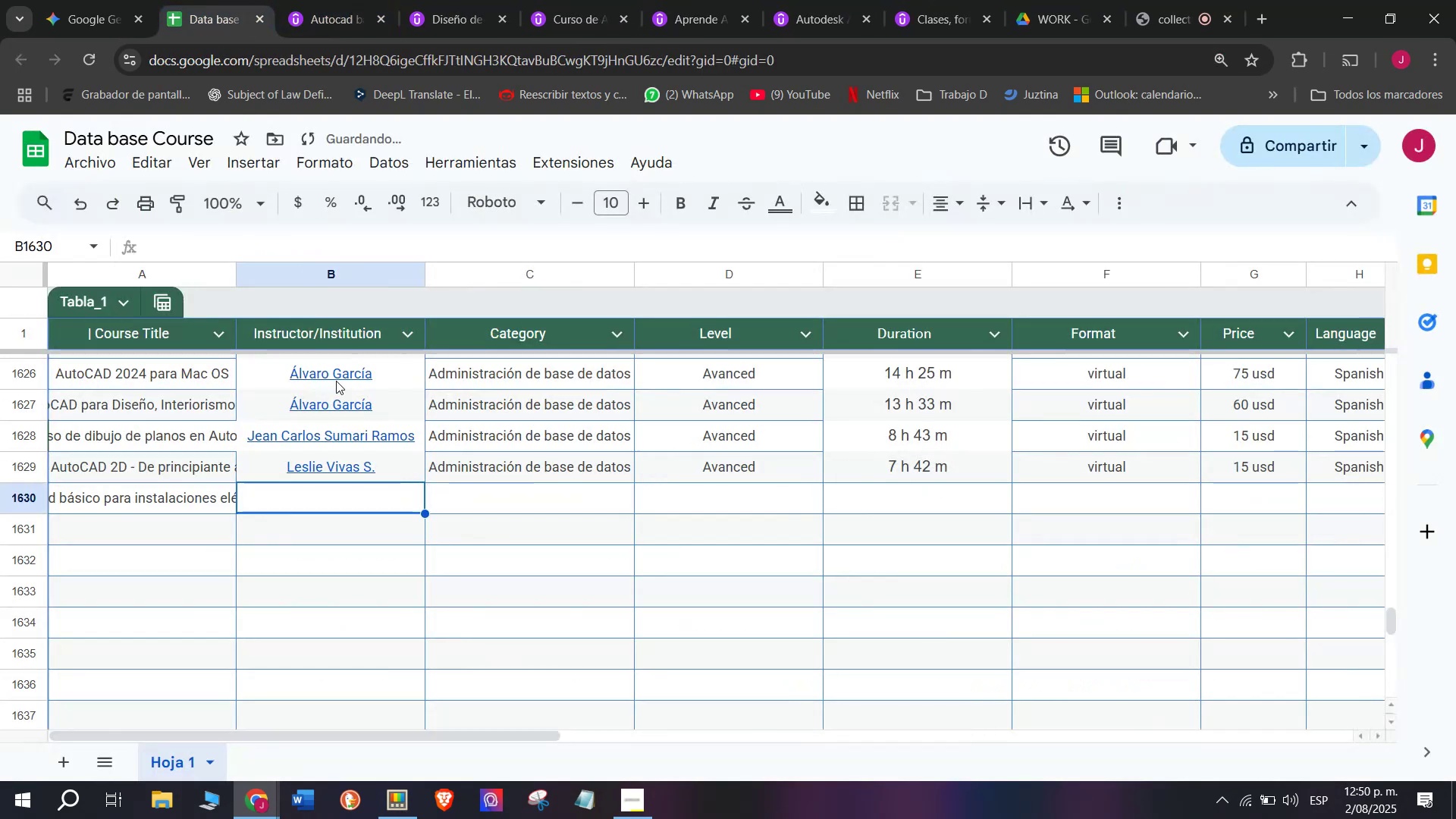 
key(Control+ControlLeft)
 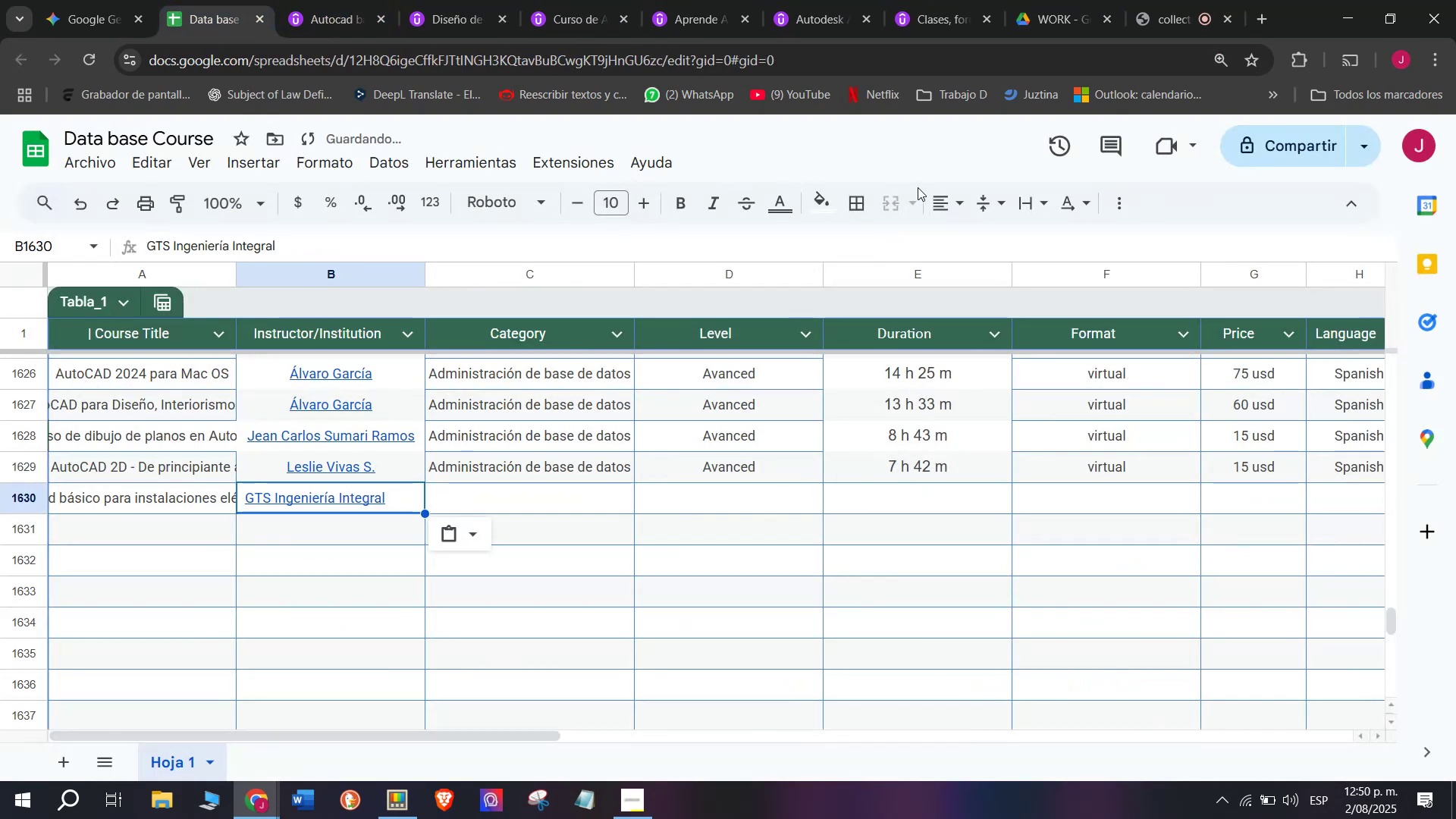 
key(Control+V)
 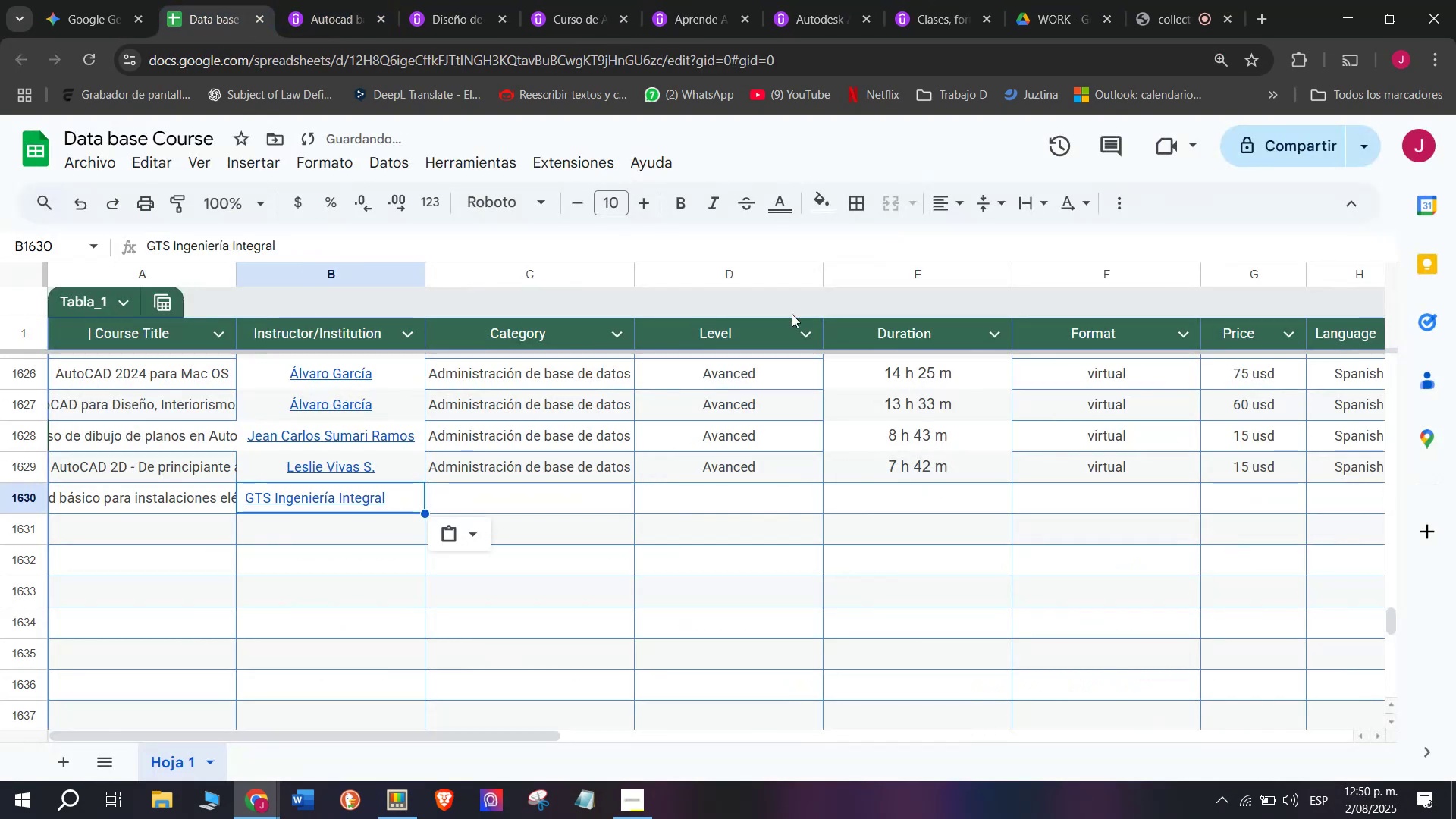 
key(Z)
 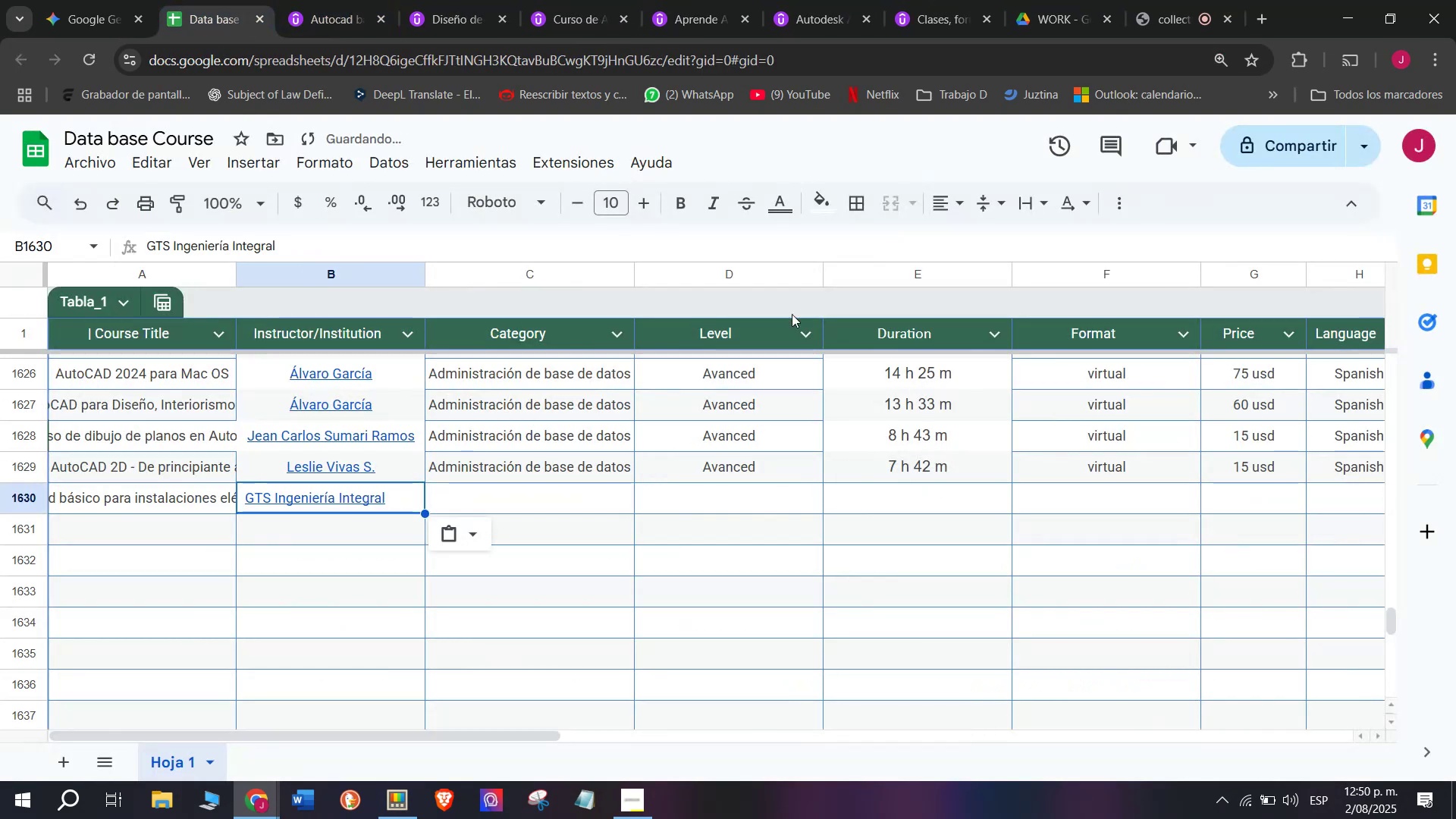 
left_click([940, 198])
 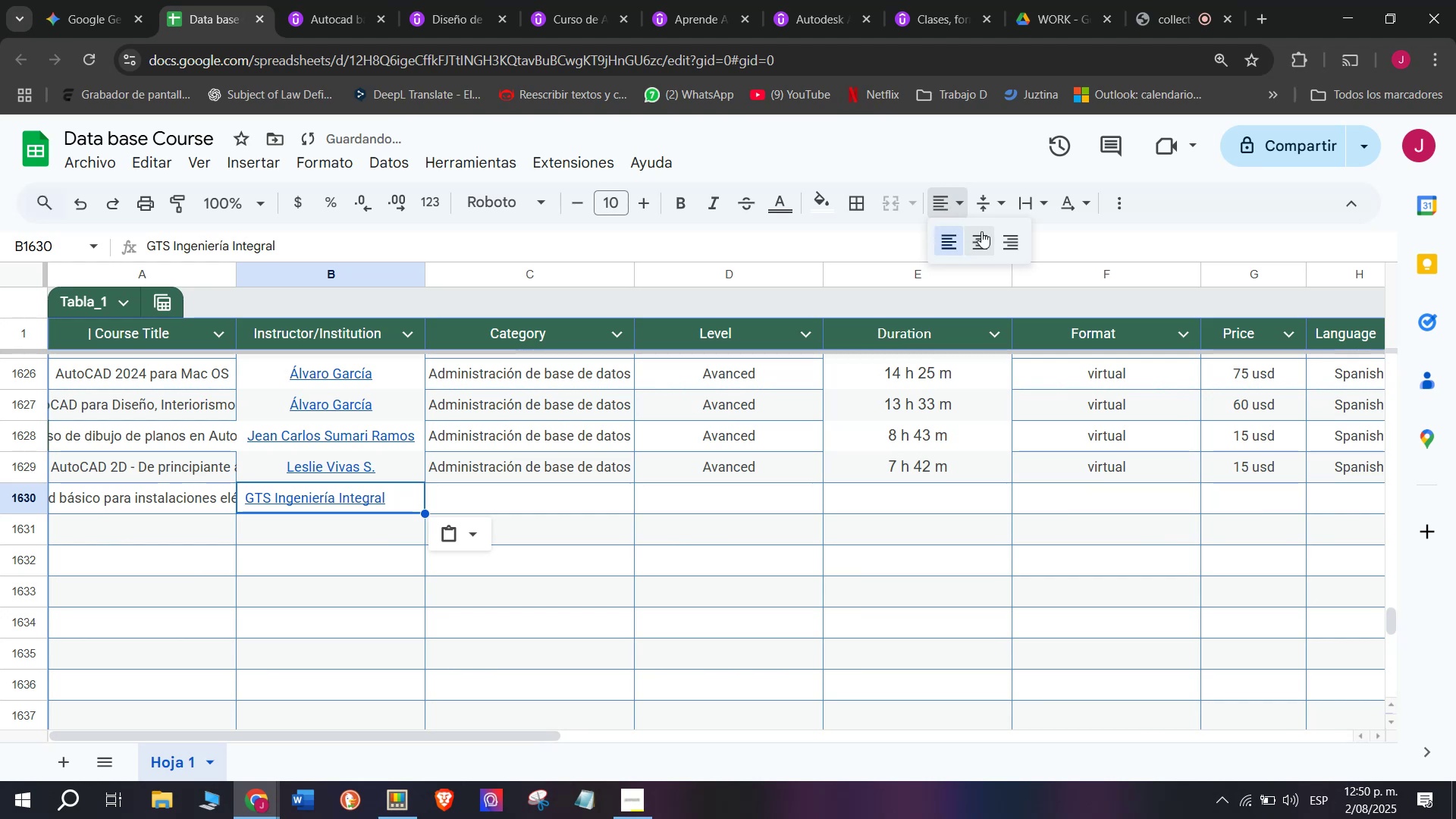 
left_click([981, 231])
 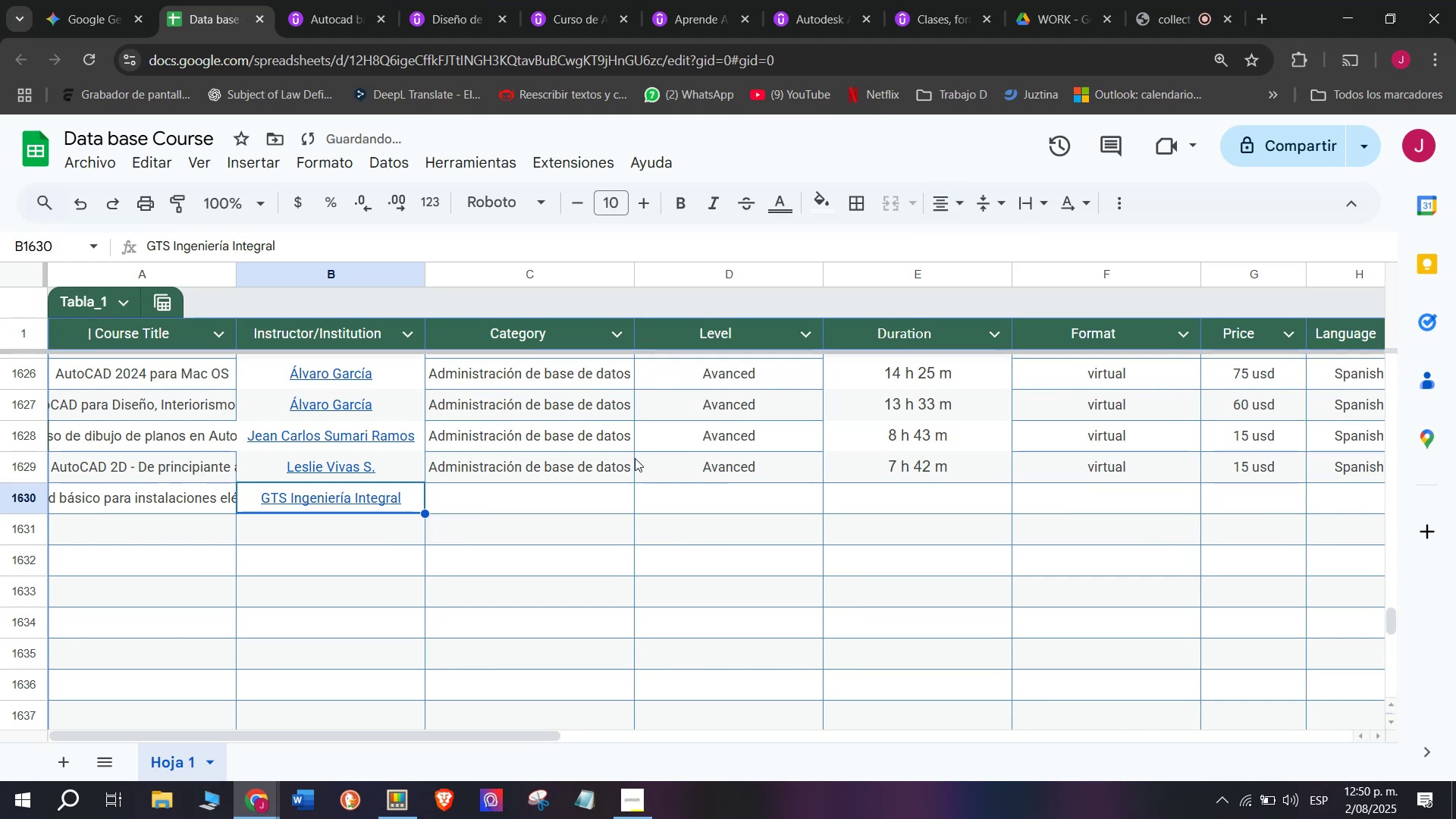 
left_click([623, 469])
 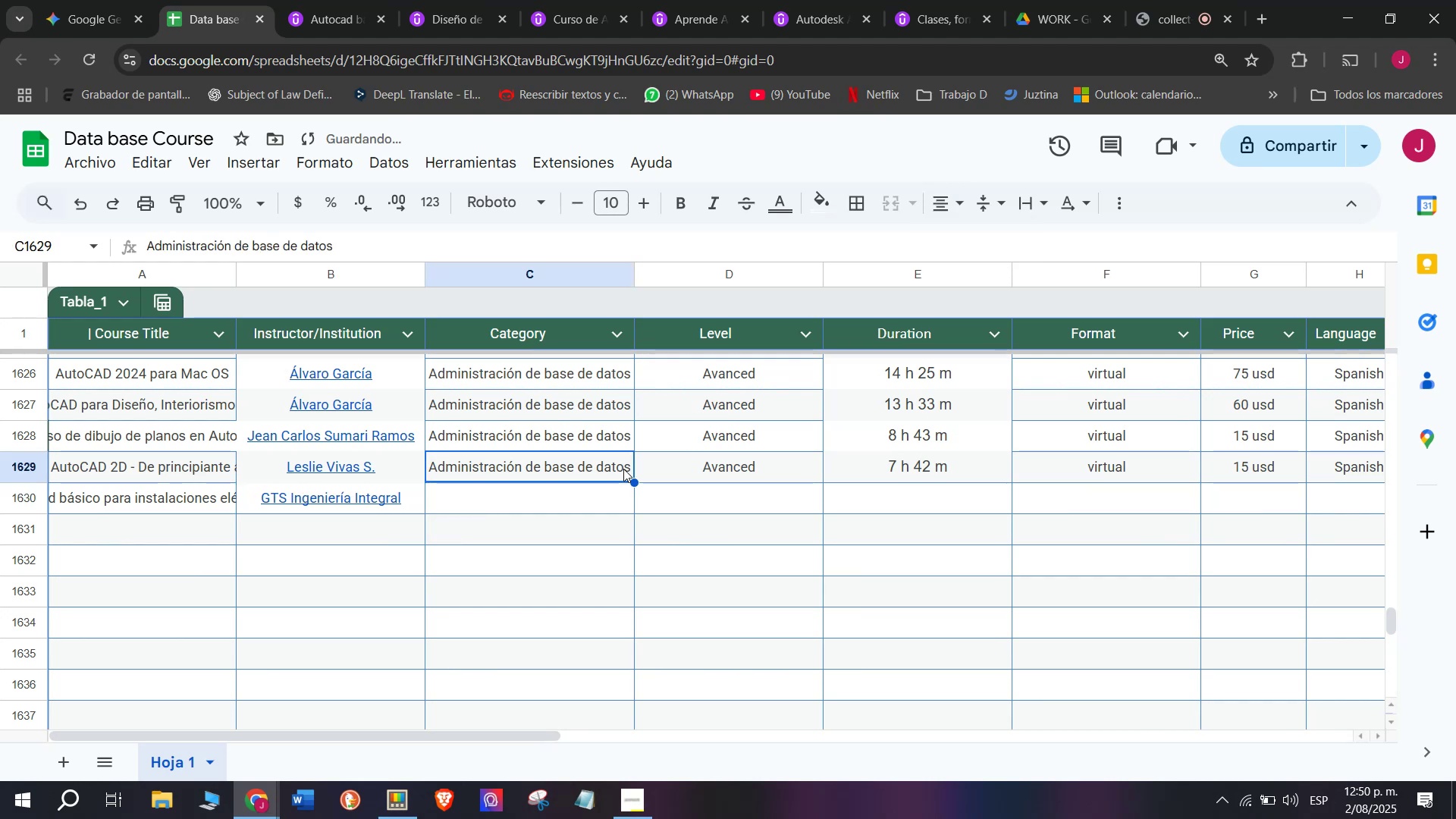 
key(Break)
 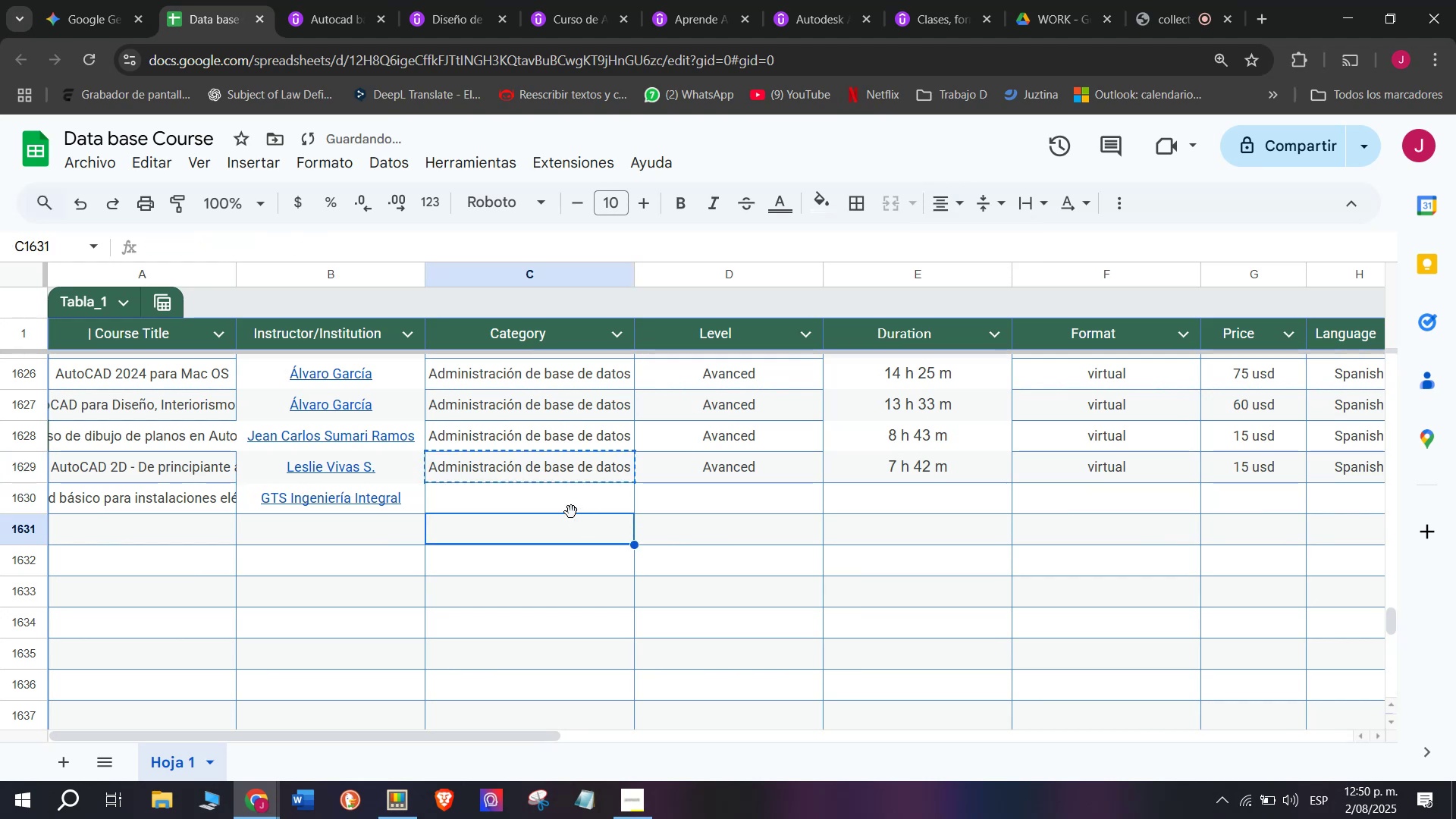 
key(Control+ControlLeft)
 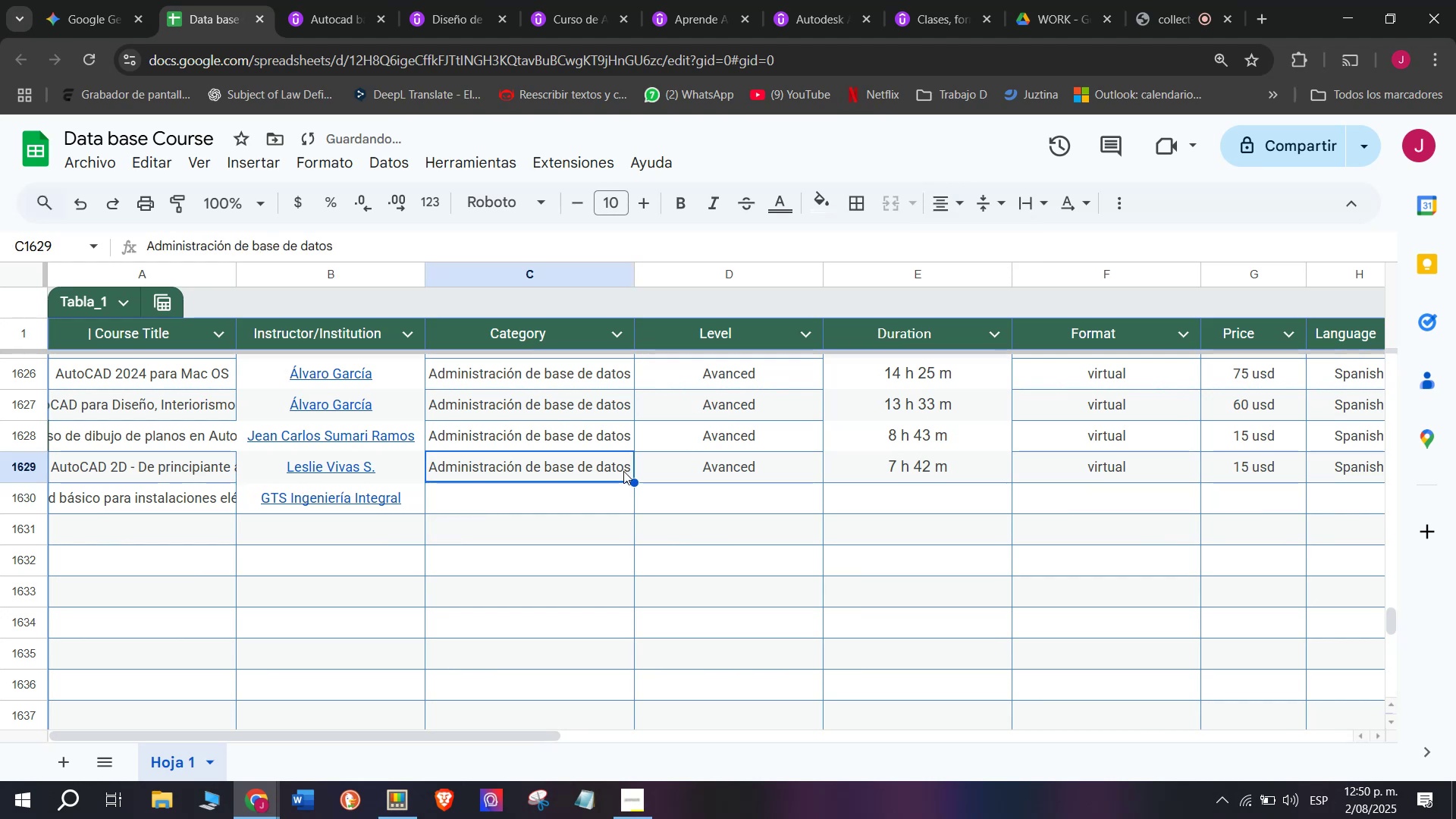 
key(Control+C)
 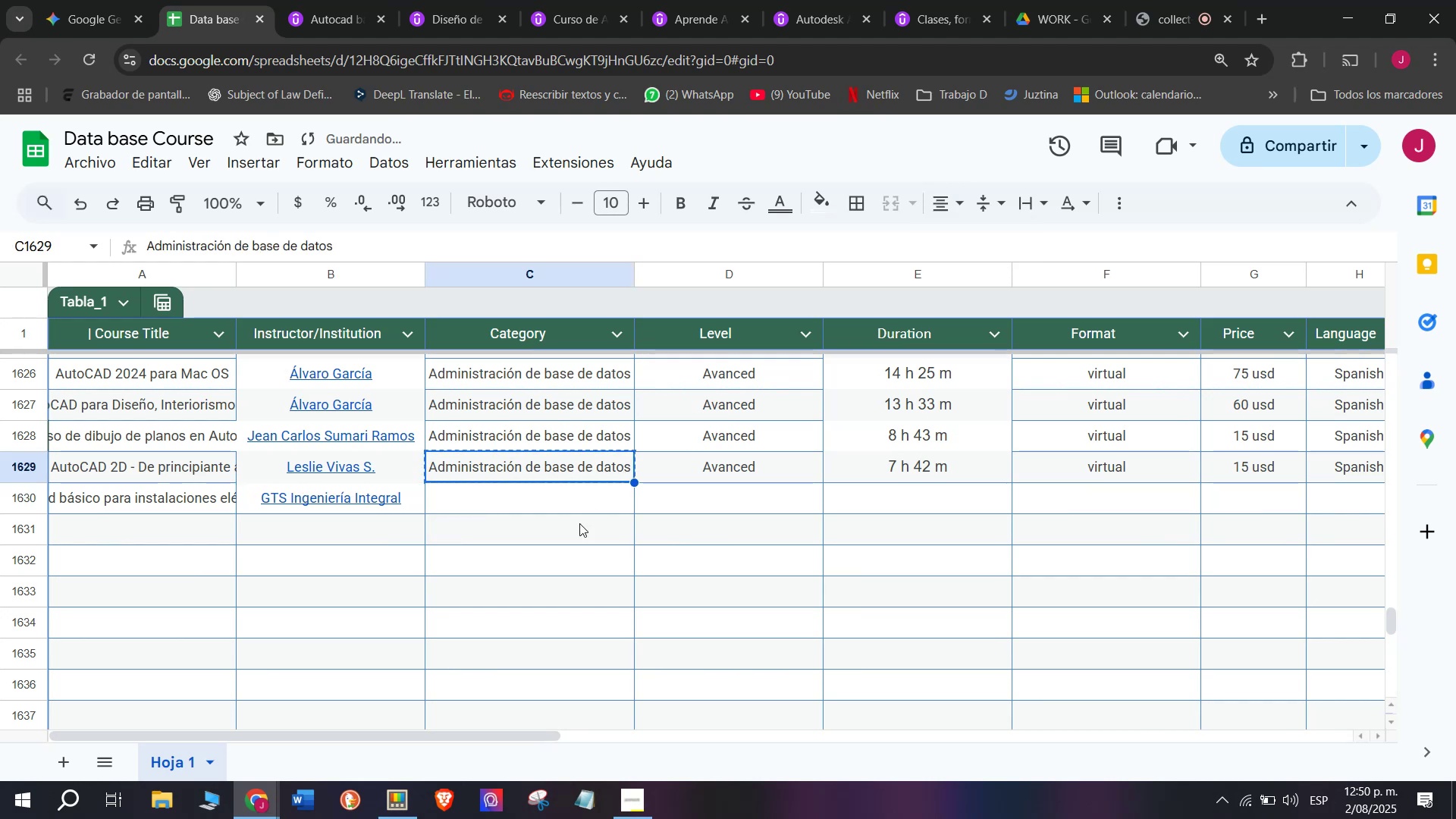 
double_click([579, 523])
 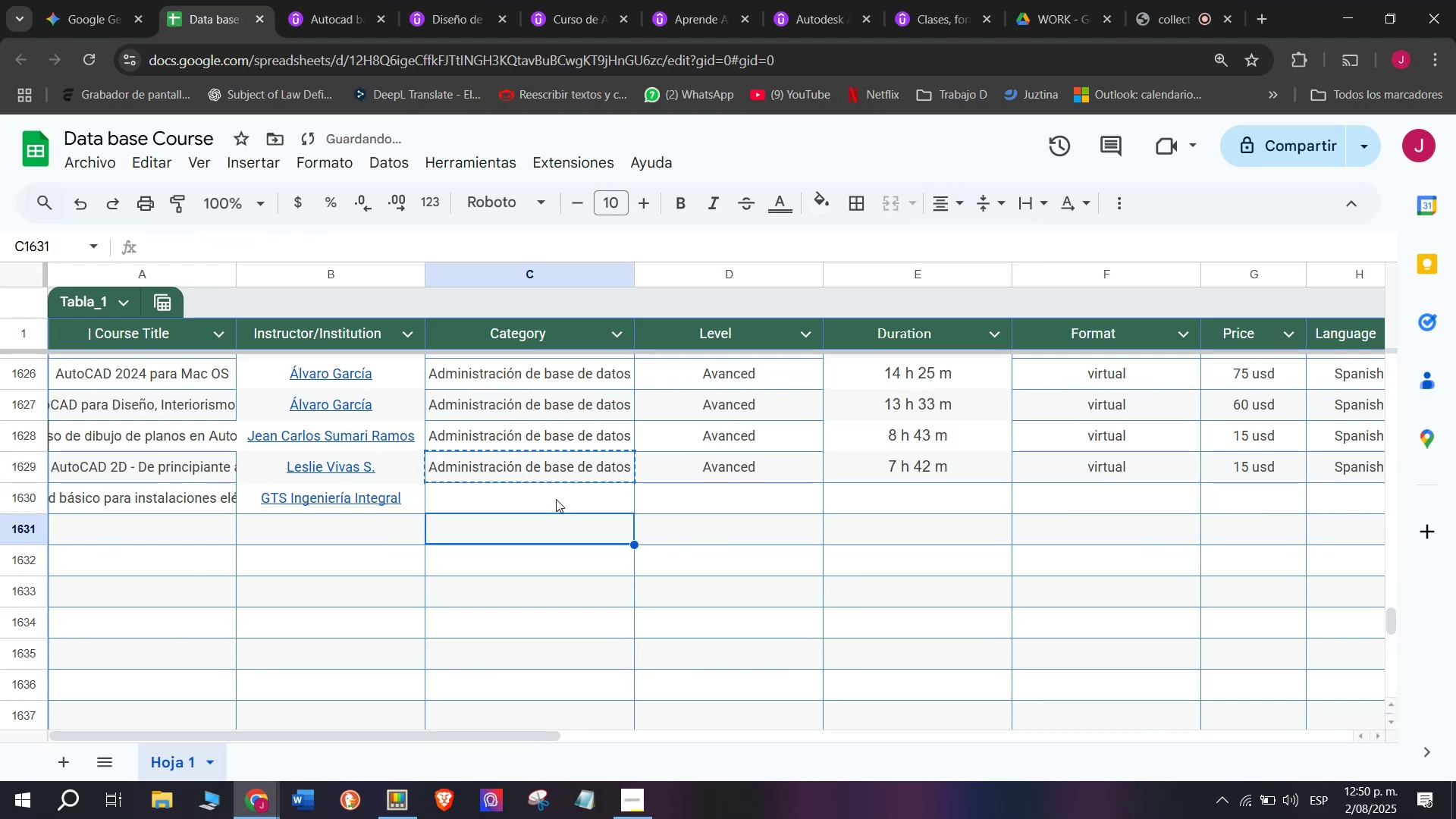 
triple_click([556, 499])
 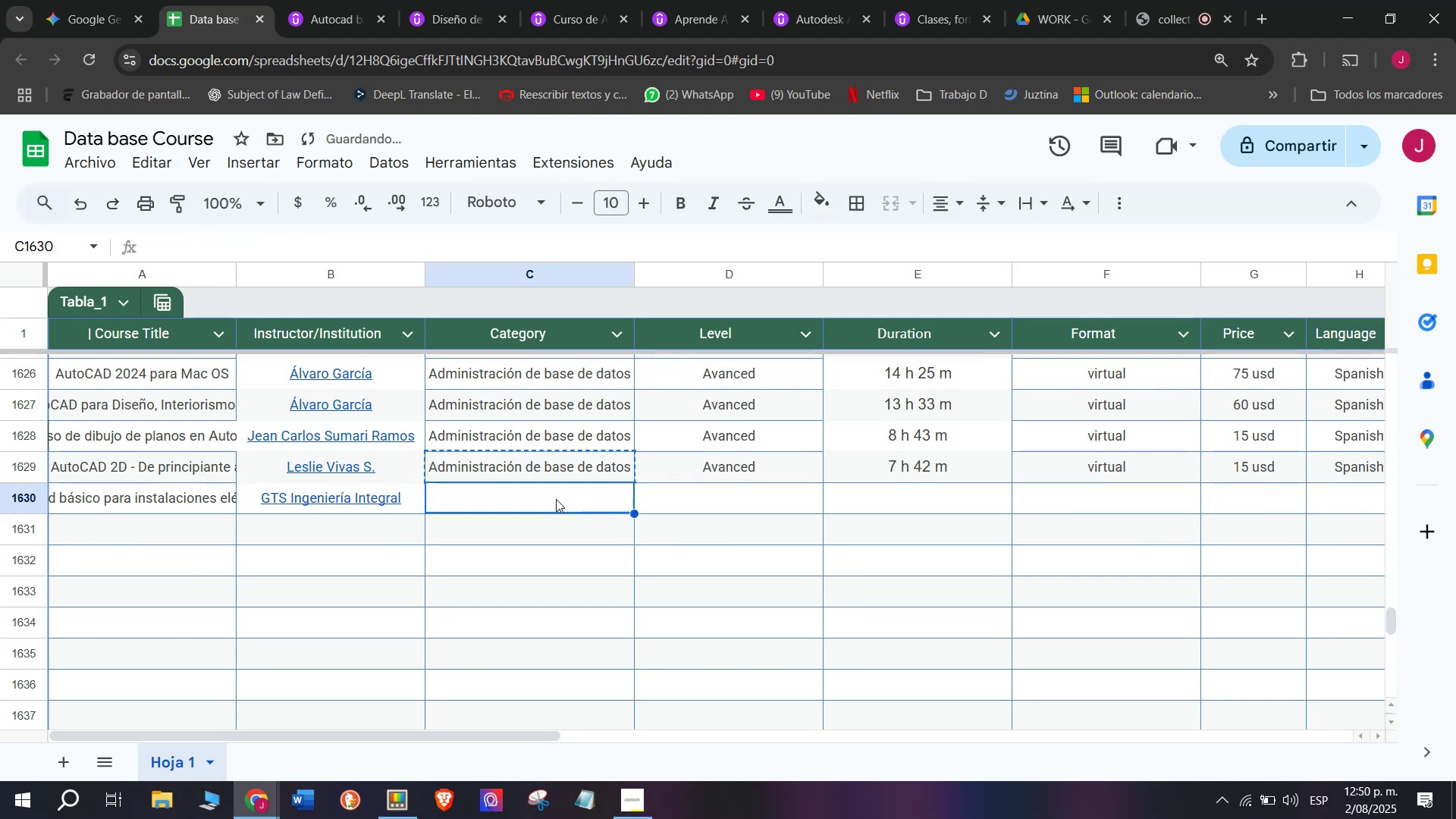 
key(Z)
 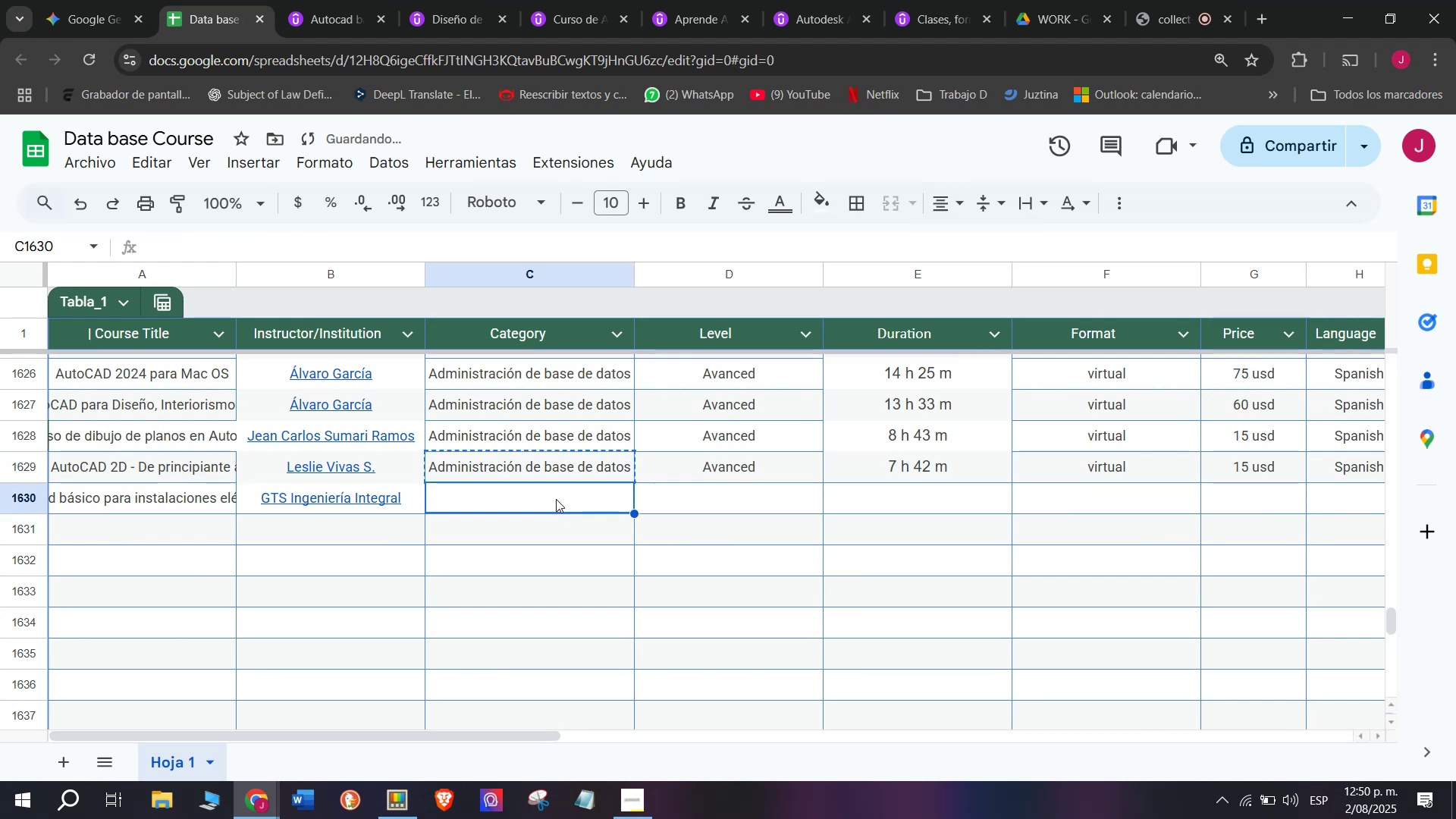 
key(Control+ControlLeft)
 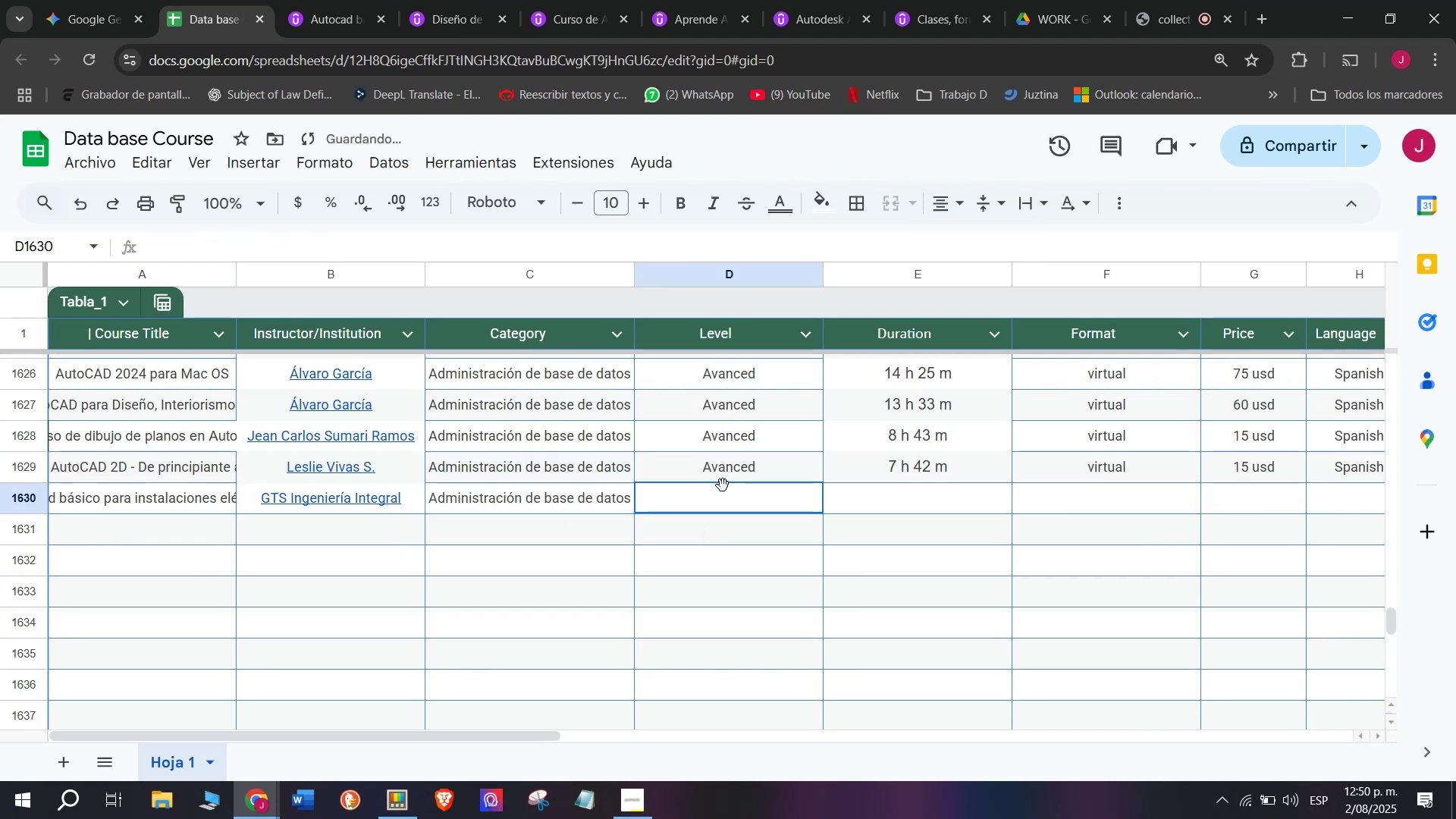 
key(Control+V)
 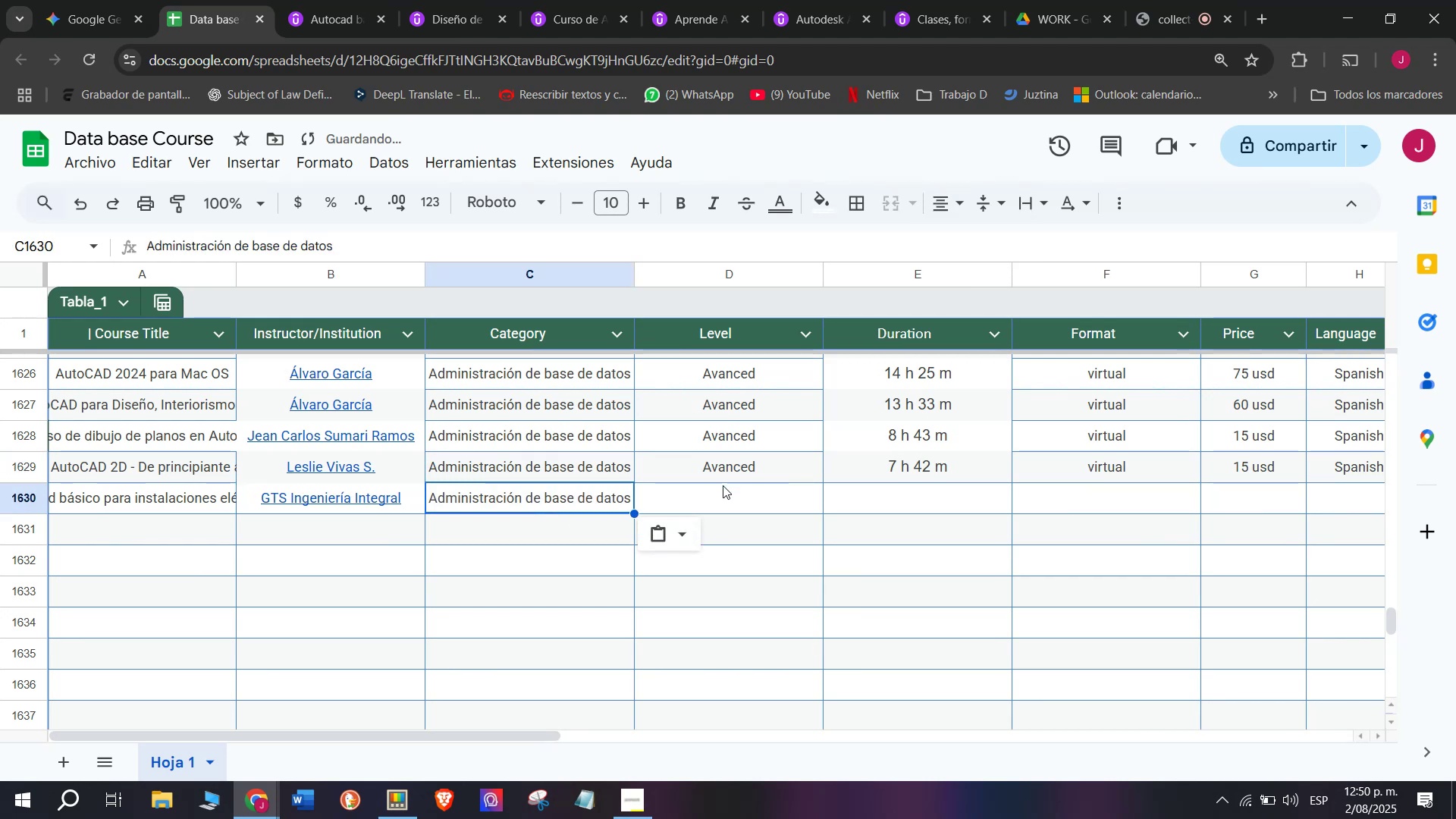 
left_click([723, 485])
 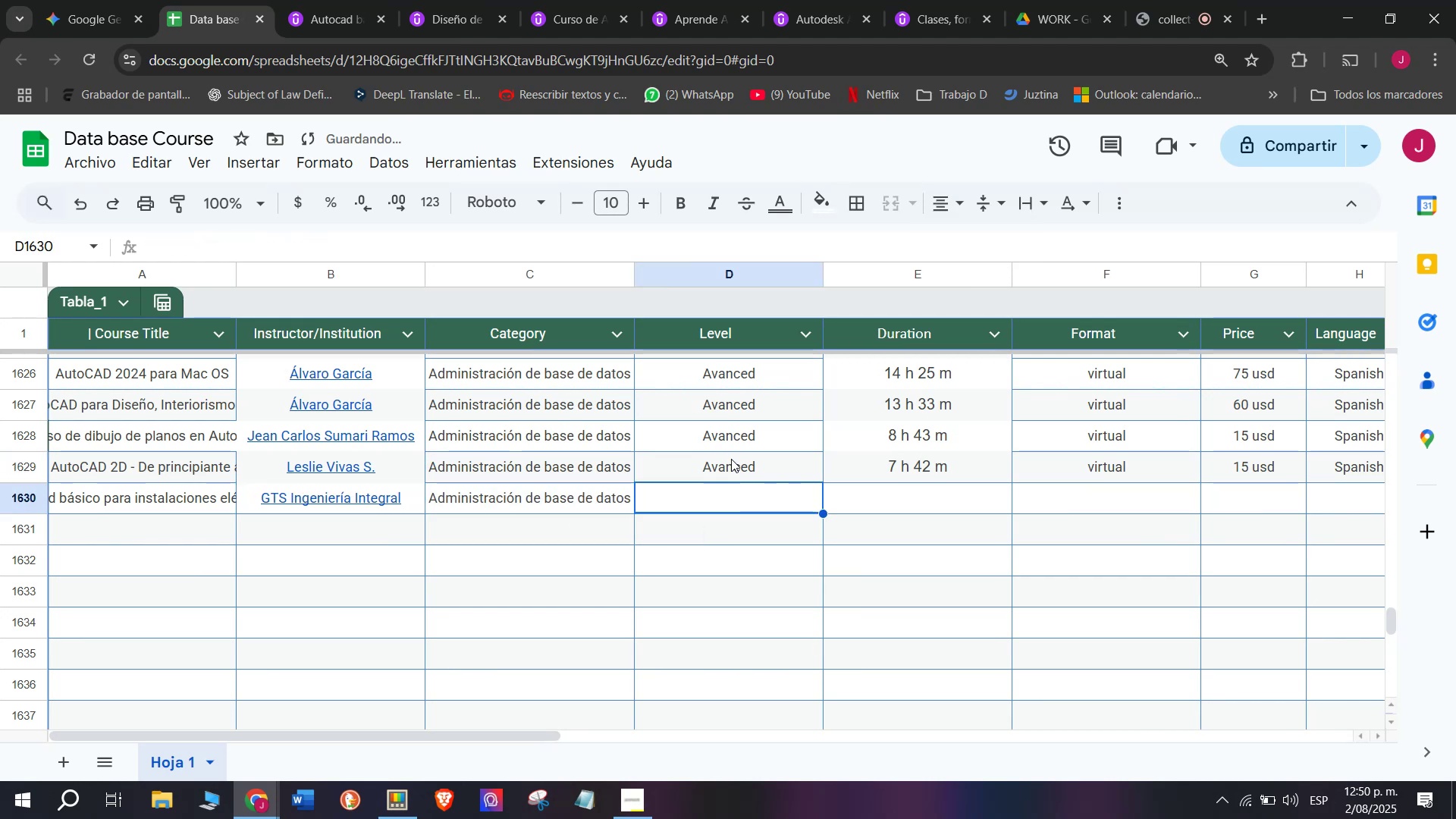 
left_click([731, 459])
 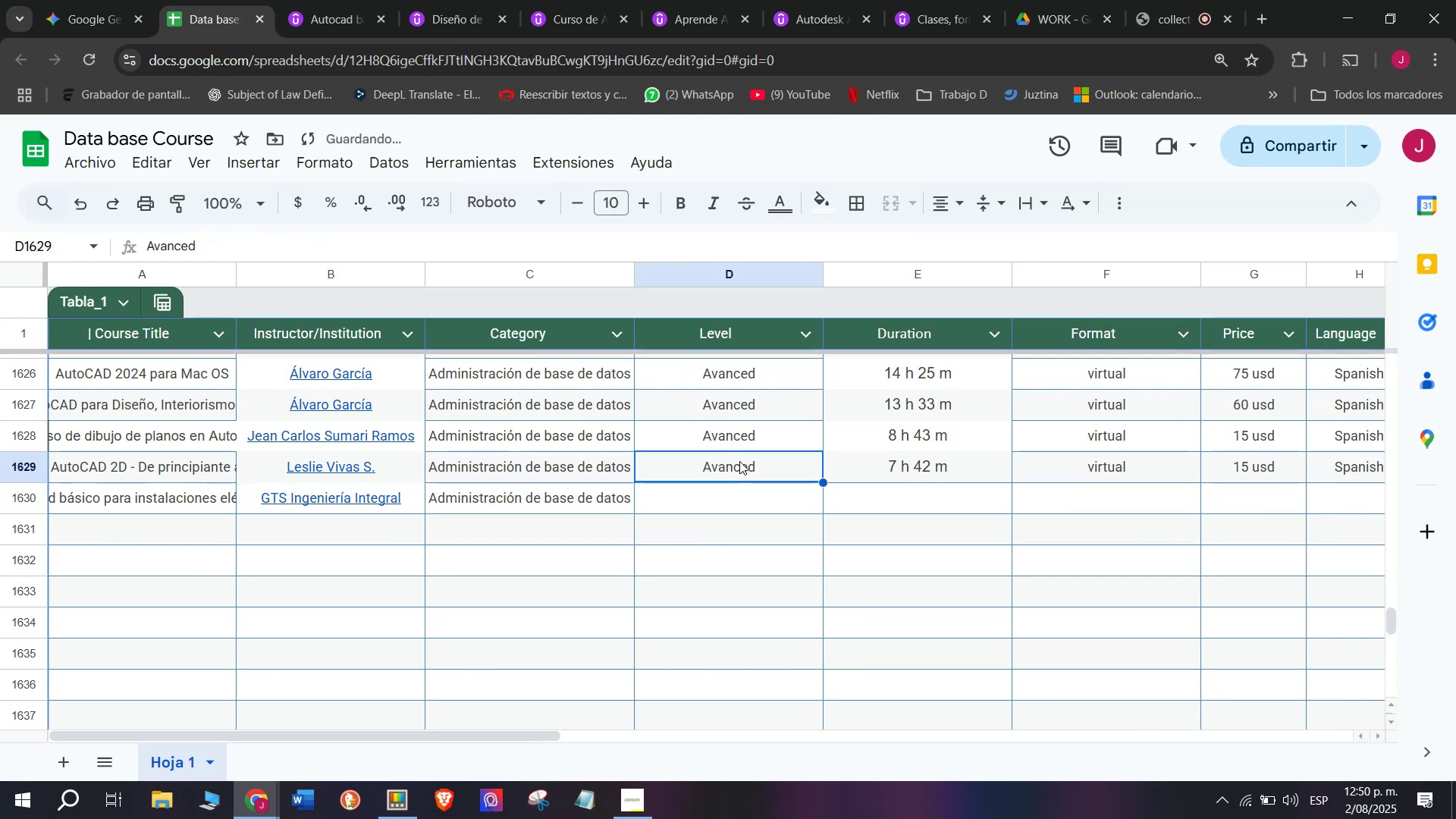 
key(Break)
 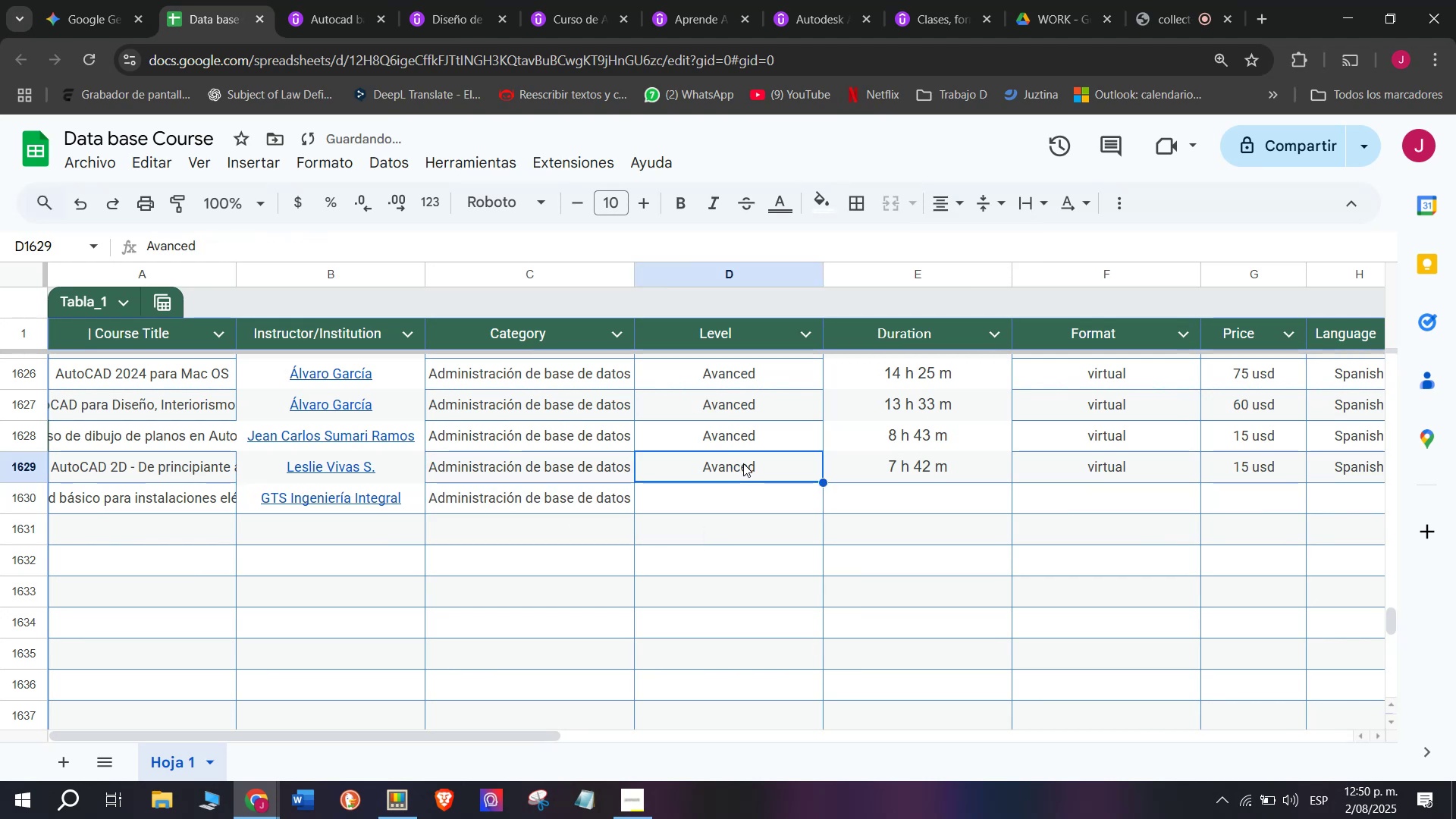 
key(Control+ControlLeft)
 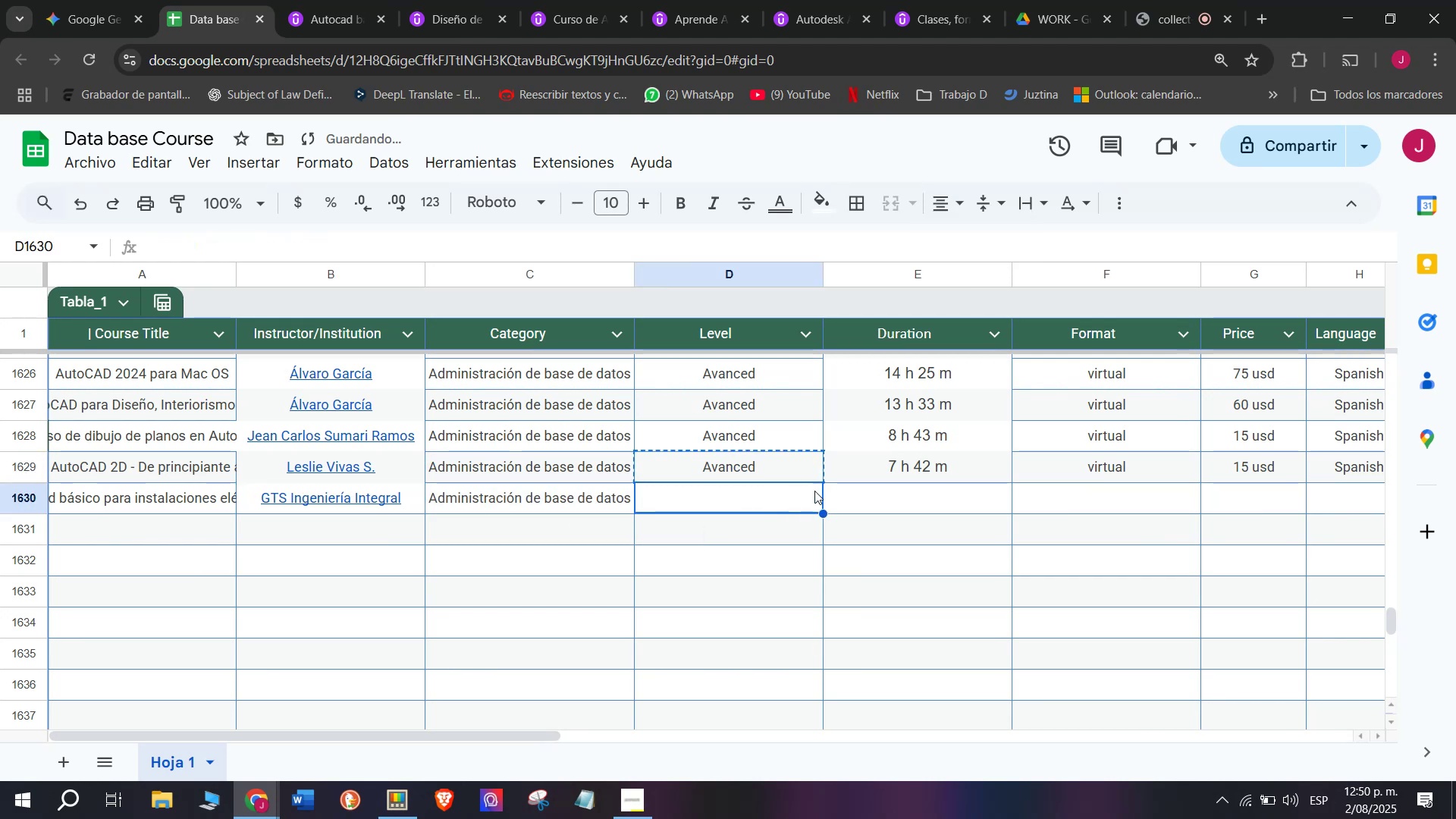 
key(Control+C)
 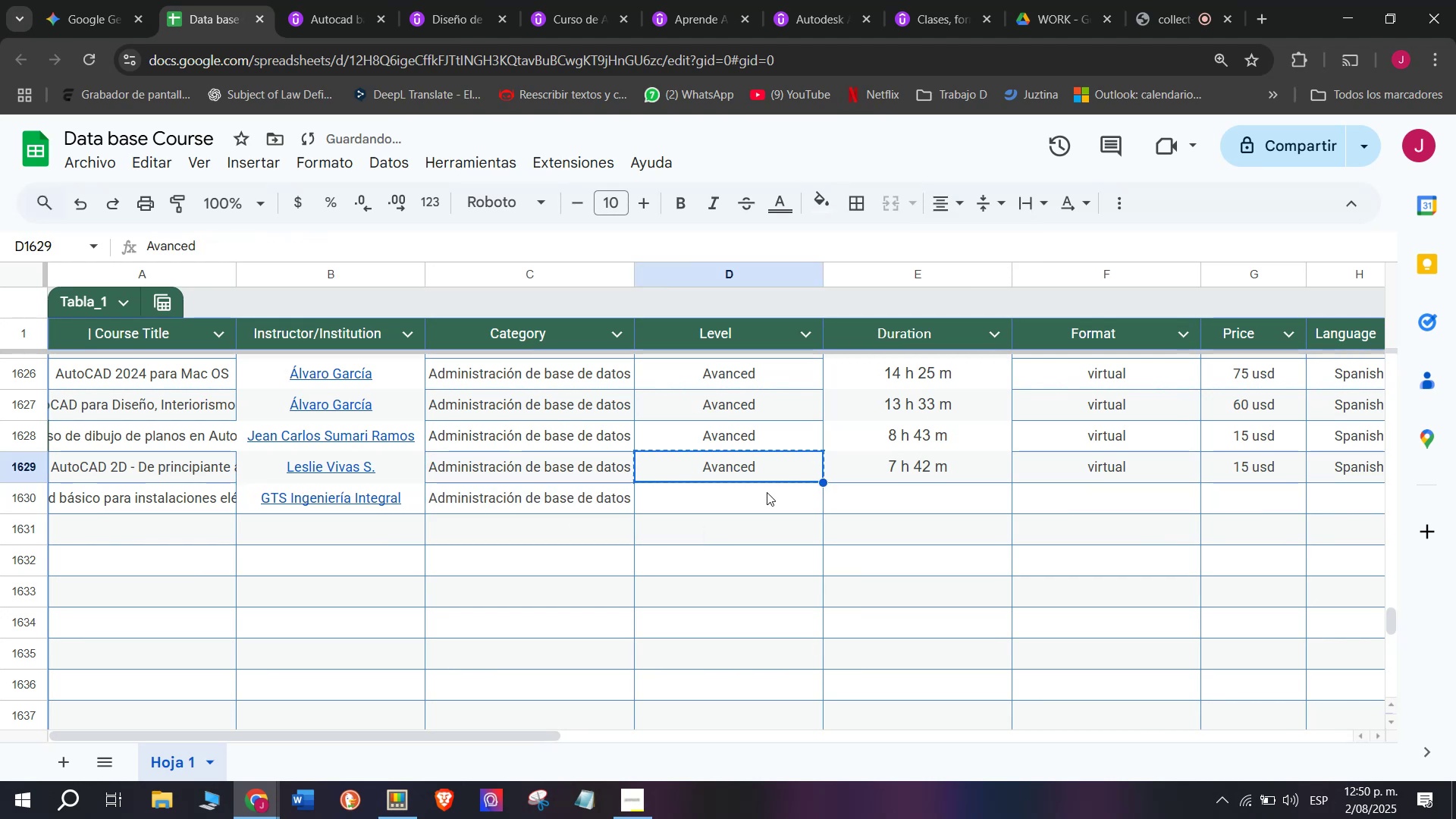 
double_click([767, 492])
 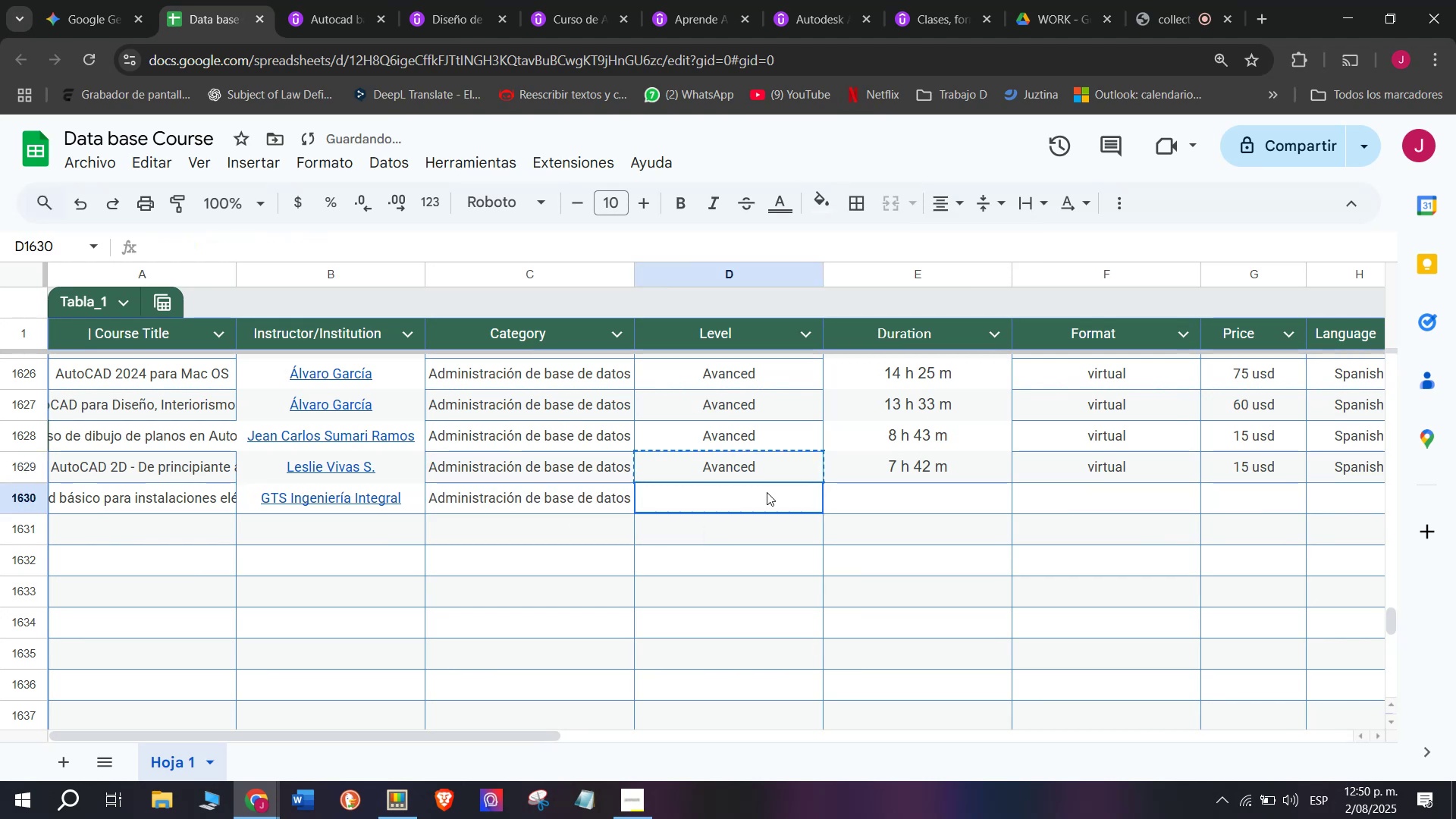 
key(Control+V)
 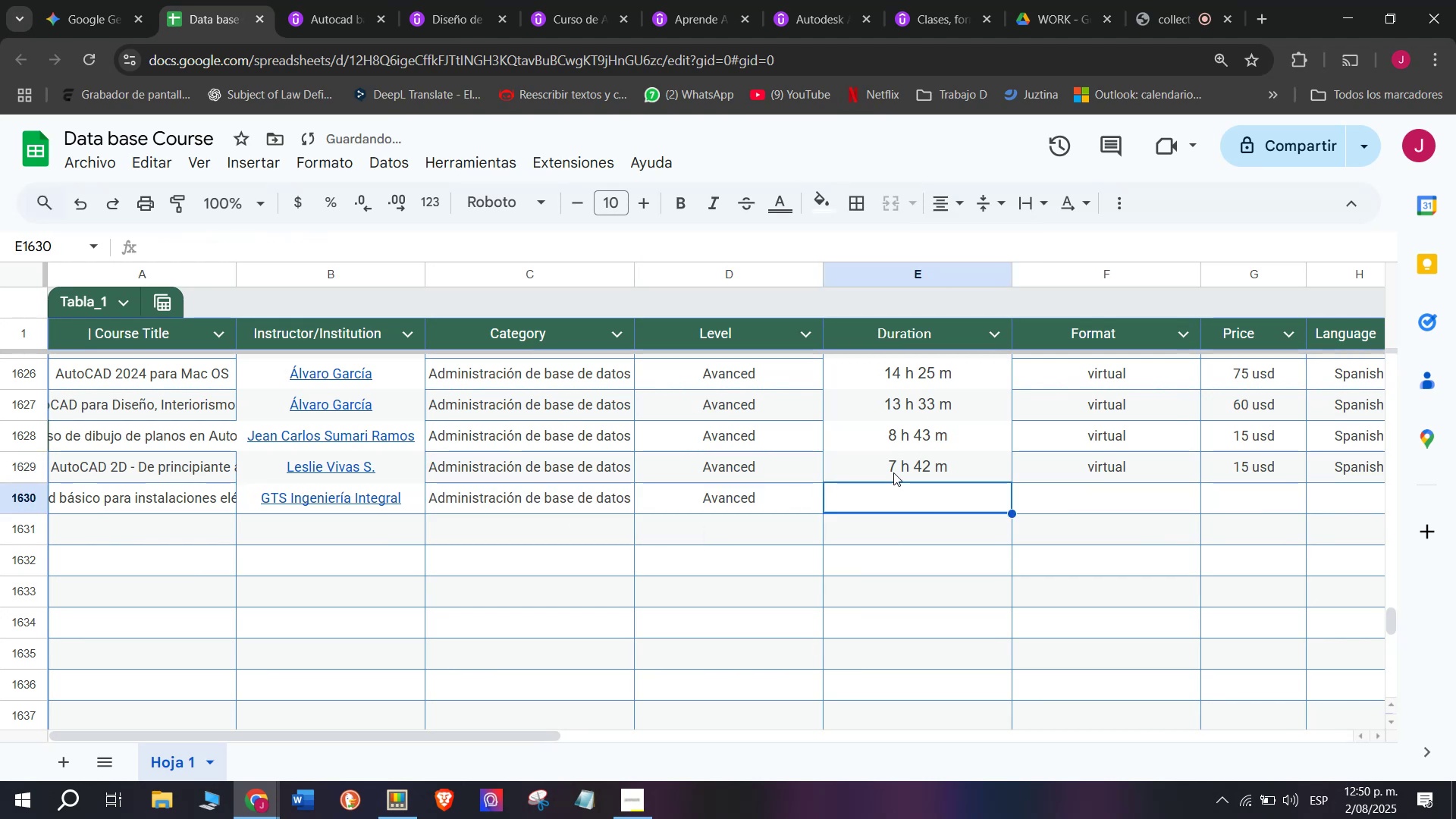 
key(Control+ControlLeft)
 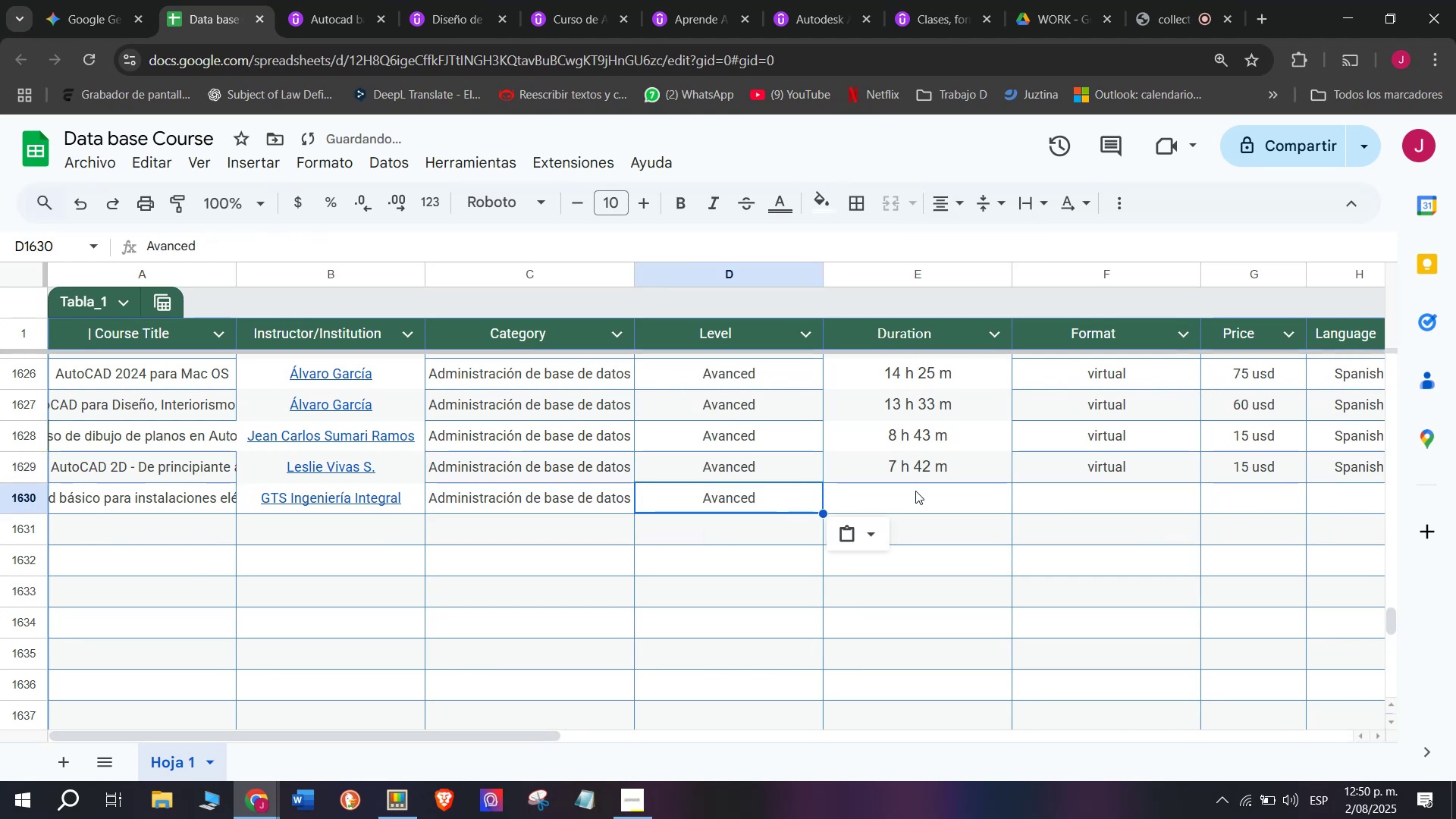 
key(Z)
 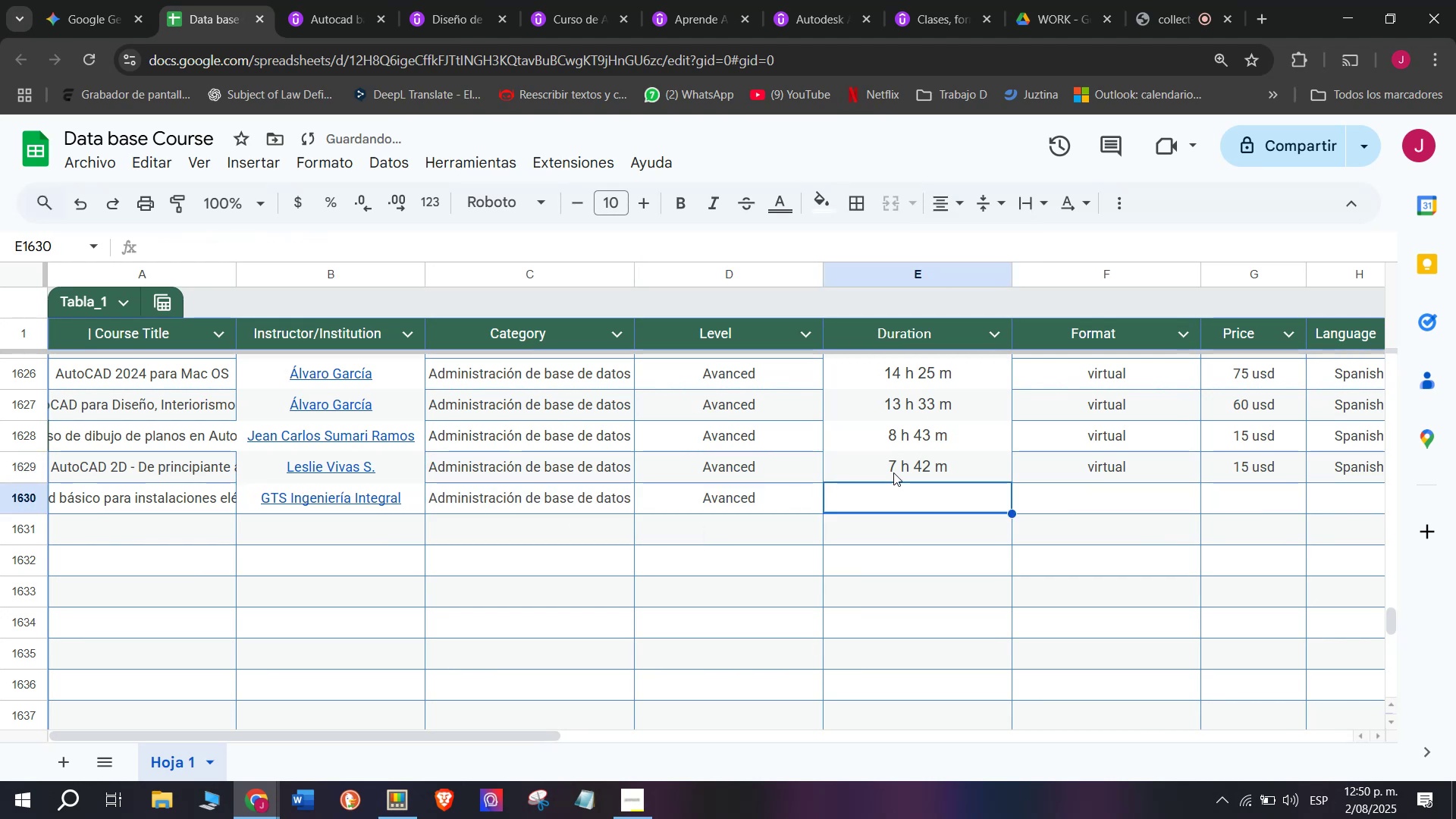 
triple_click([915, 491])
 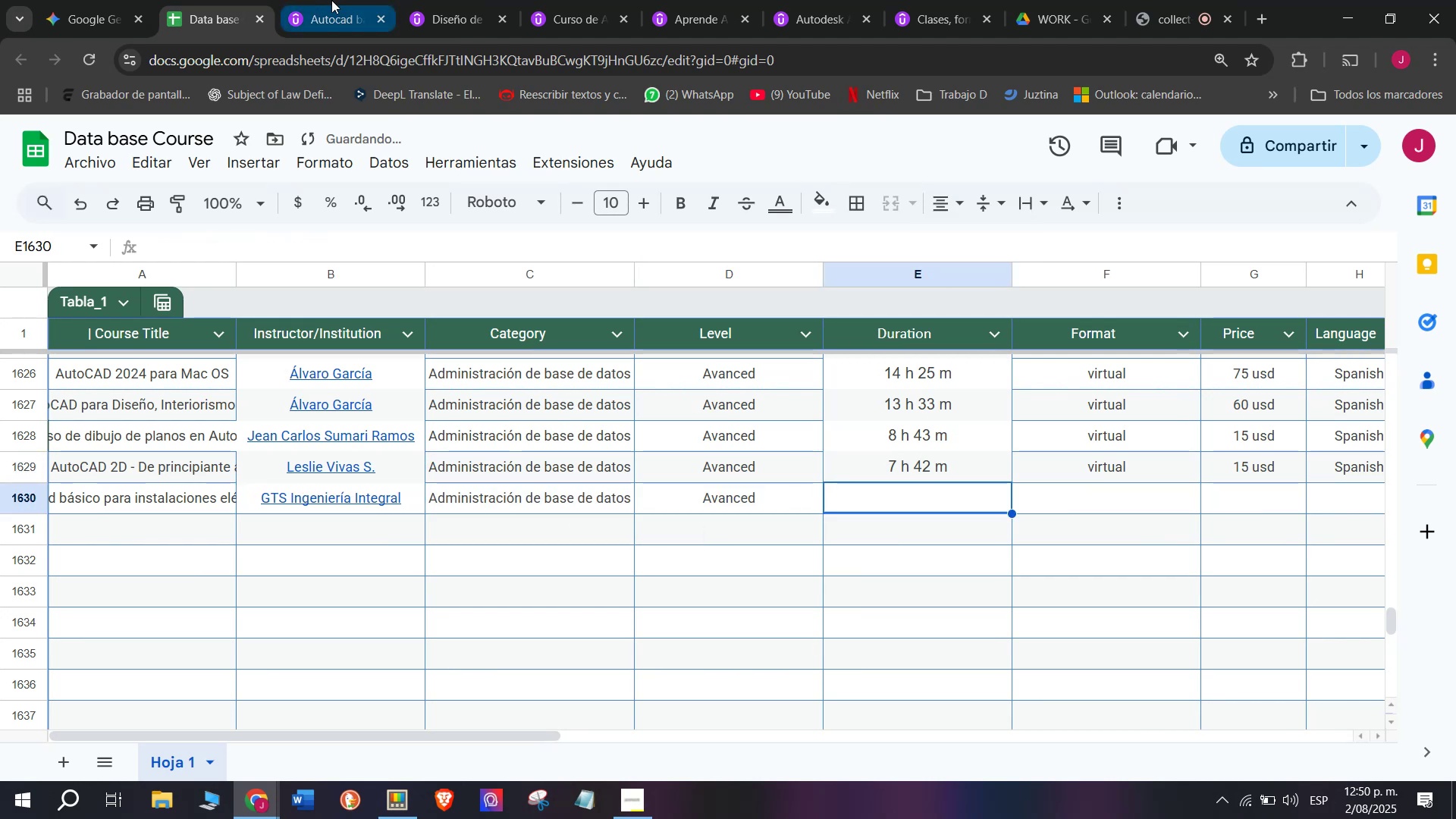 
scroll: coordinate [246, 592], scroll_direction: up, amount: 10.0
 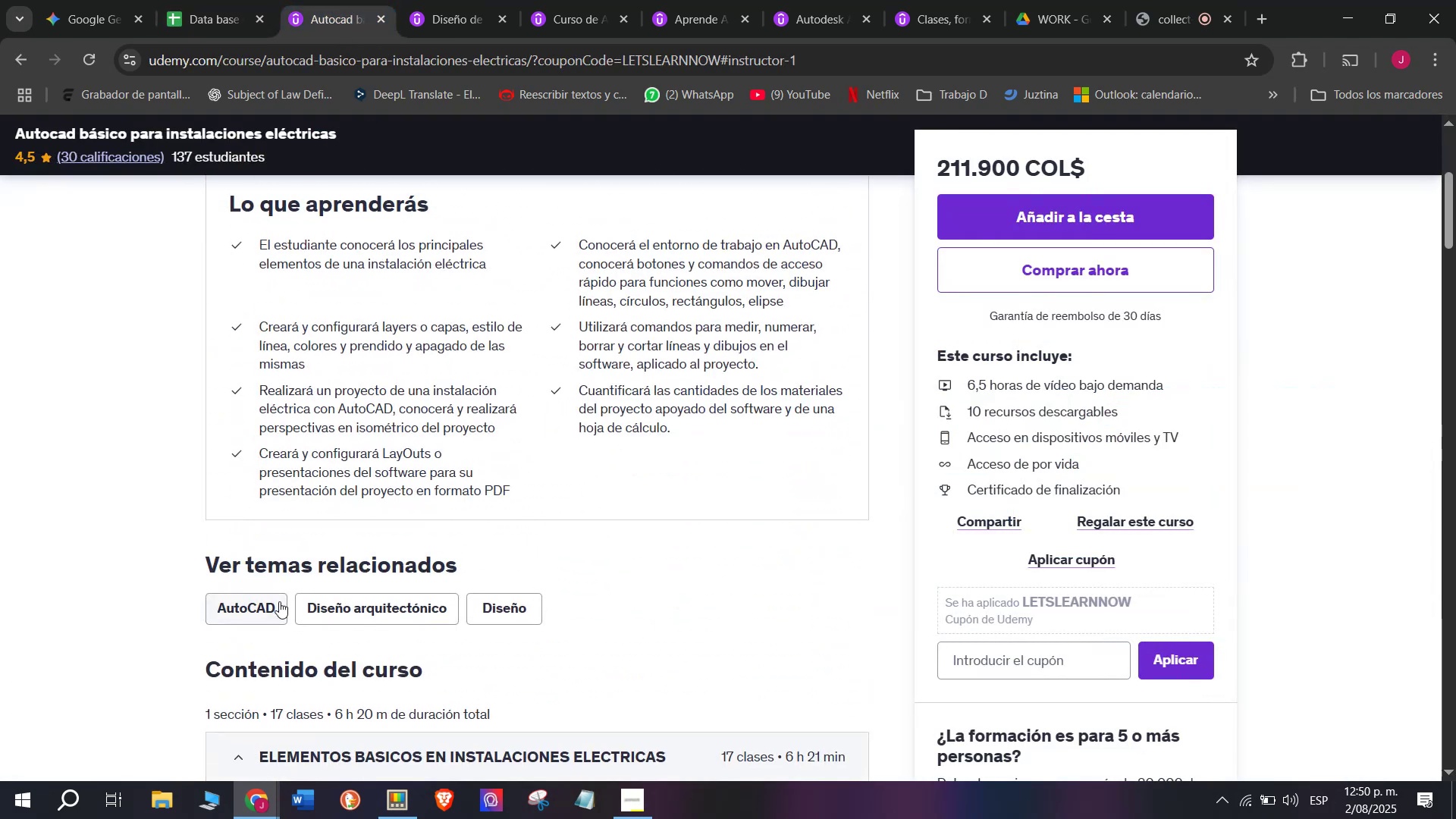 
scroll: coordinate [290, 607], scroll_direction: down, amount: 1.0
 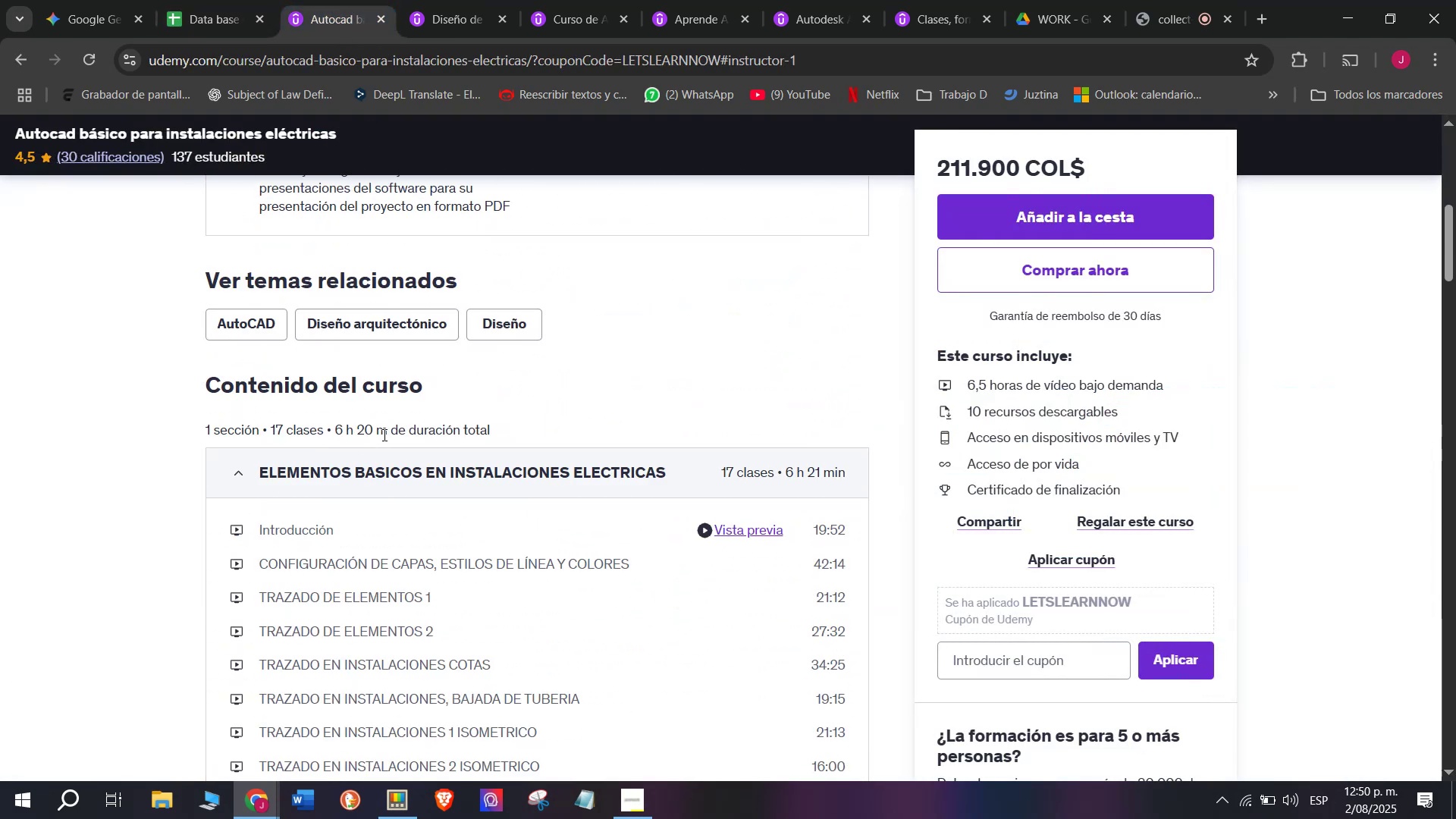 
left_click_drag(start_coordinate=[391, 431], to_coordinate=[335, 428])
 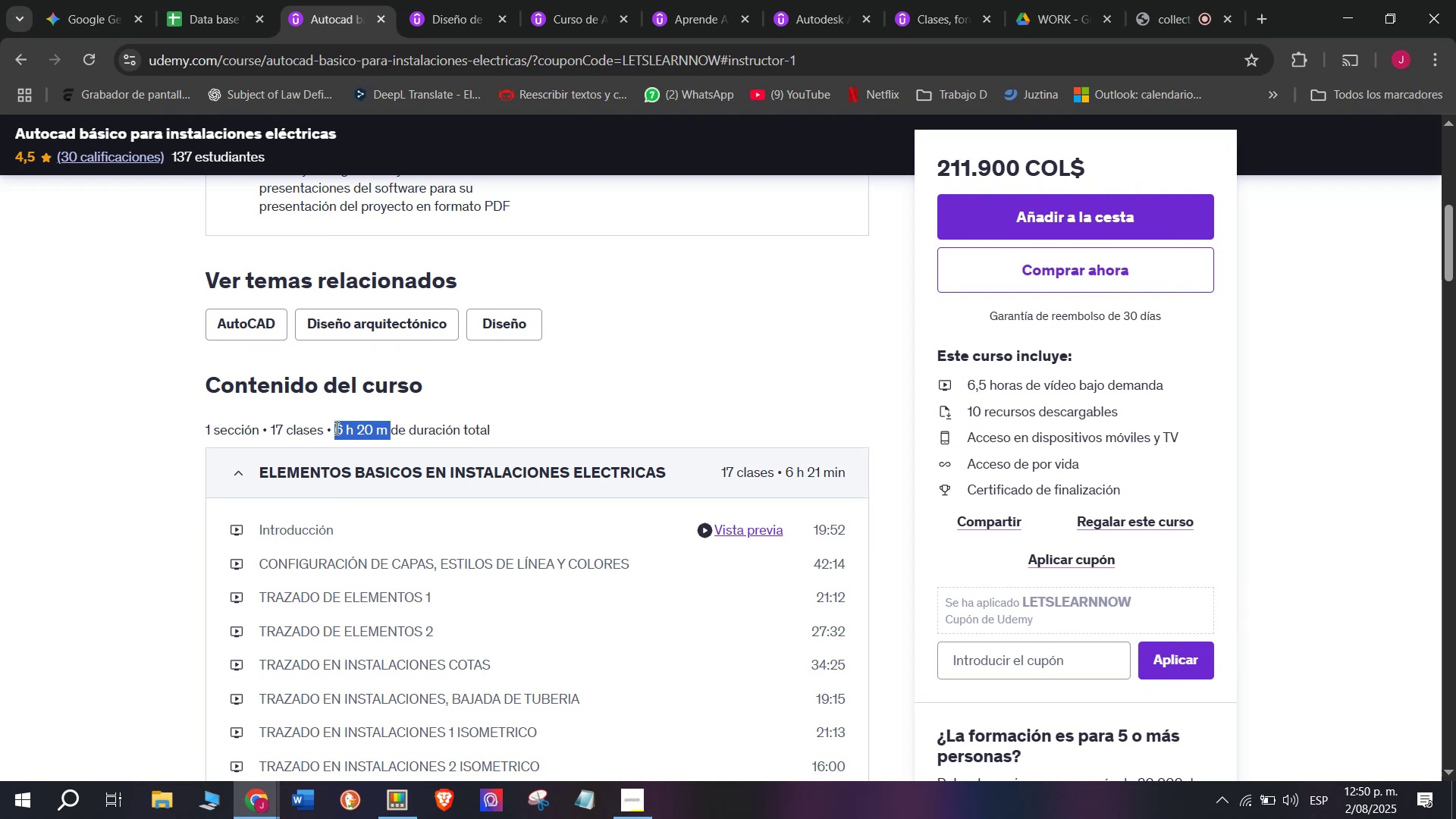 
key(Break)
 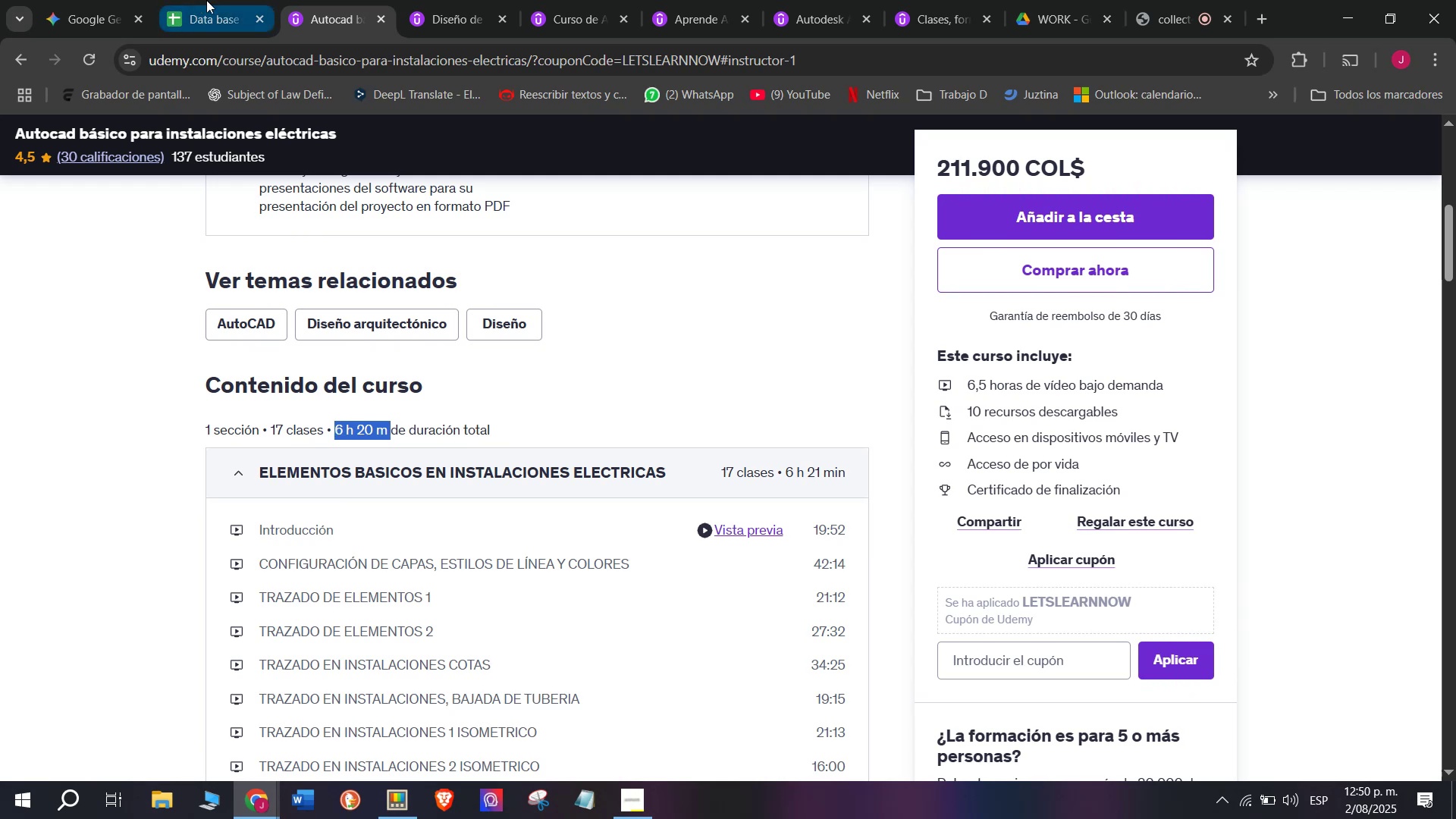 
key(Control+ControlLeft)
 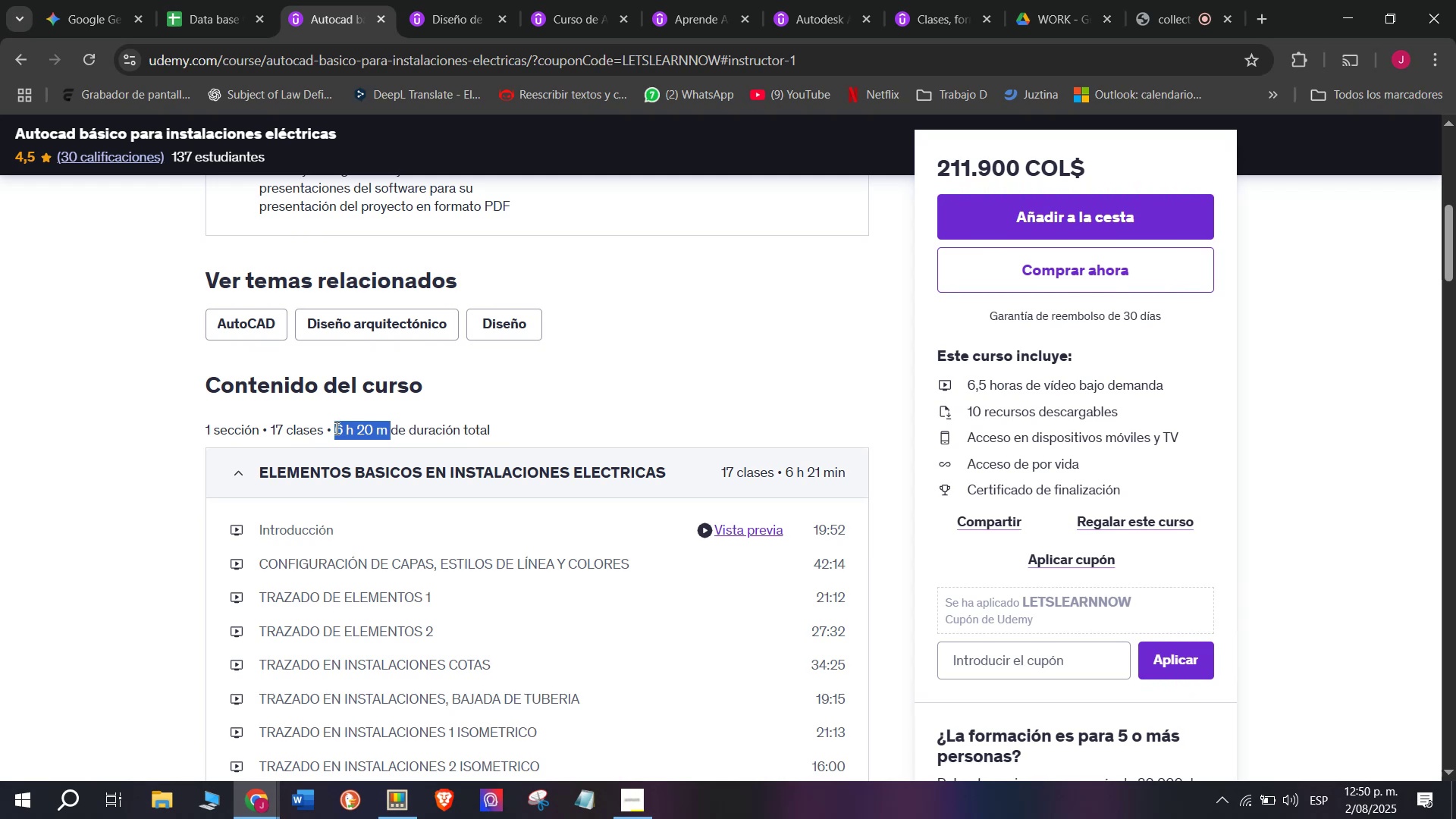 
key(Control+C)
 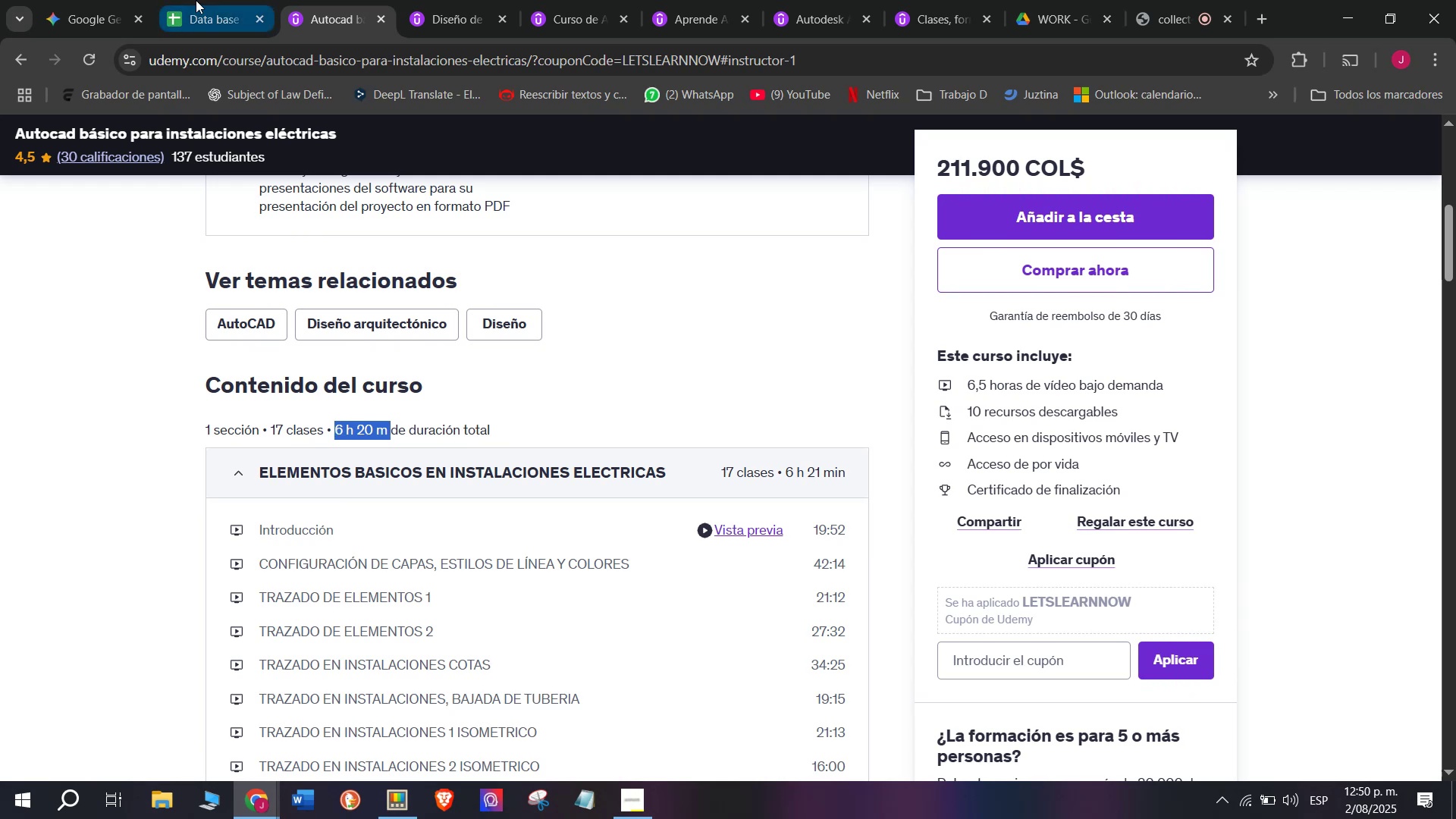 
left_click([206, 0])
 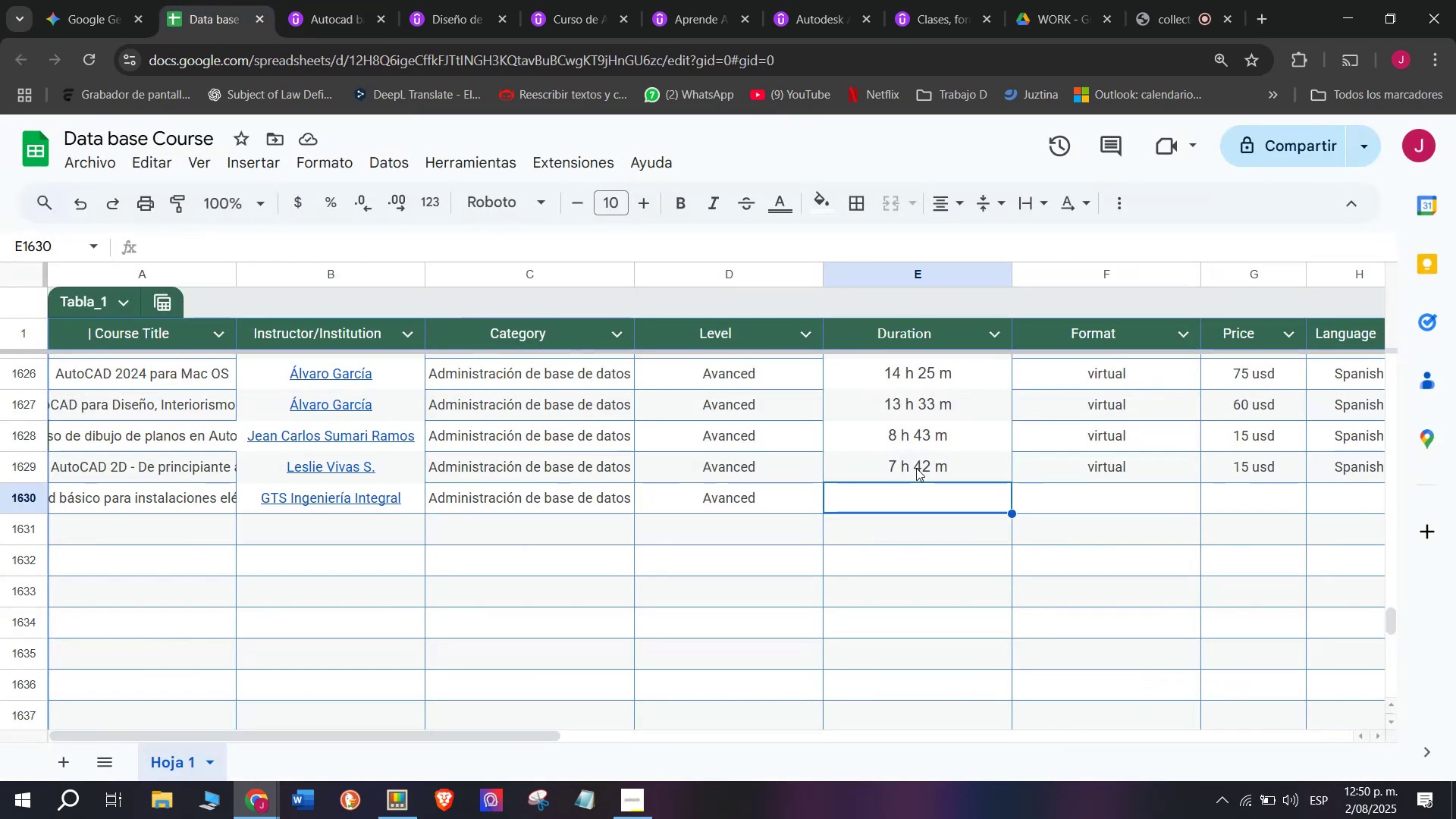 
key(Control+ControlLeft)
 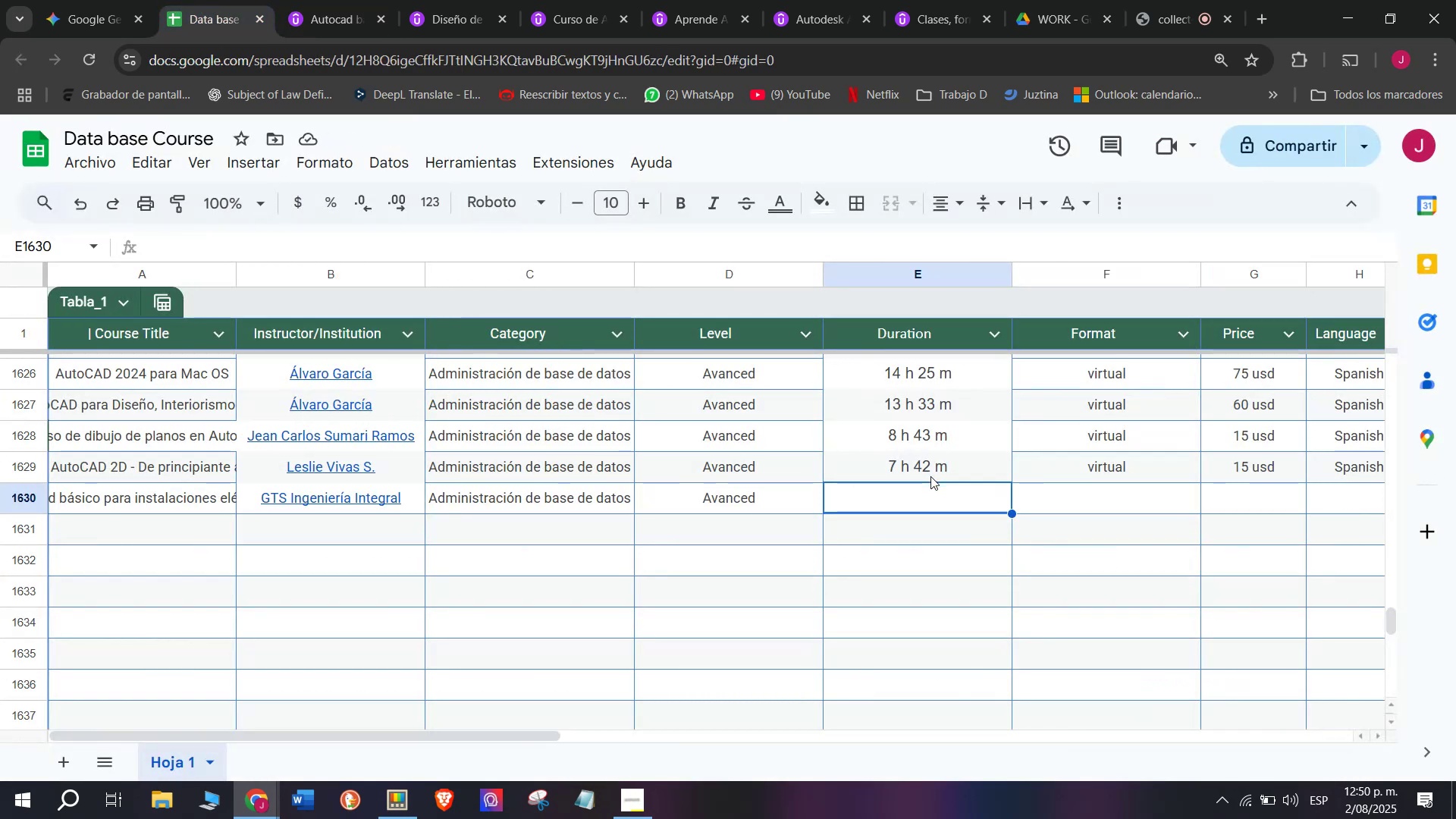 
key(Z)
 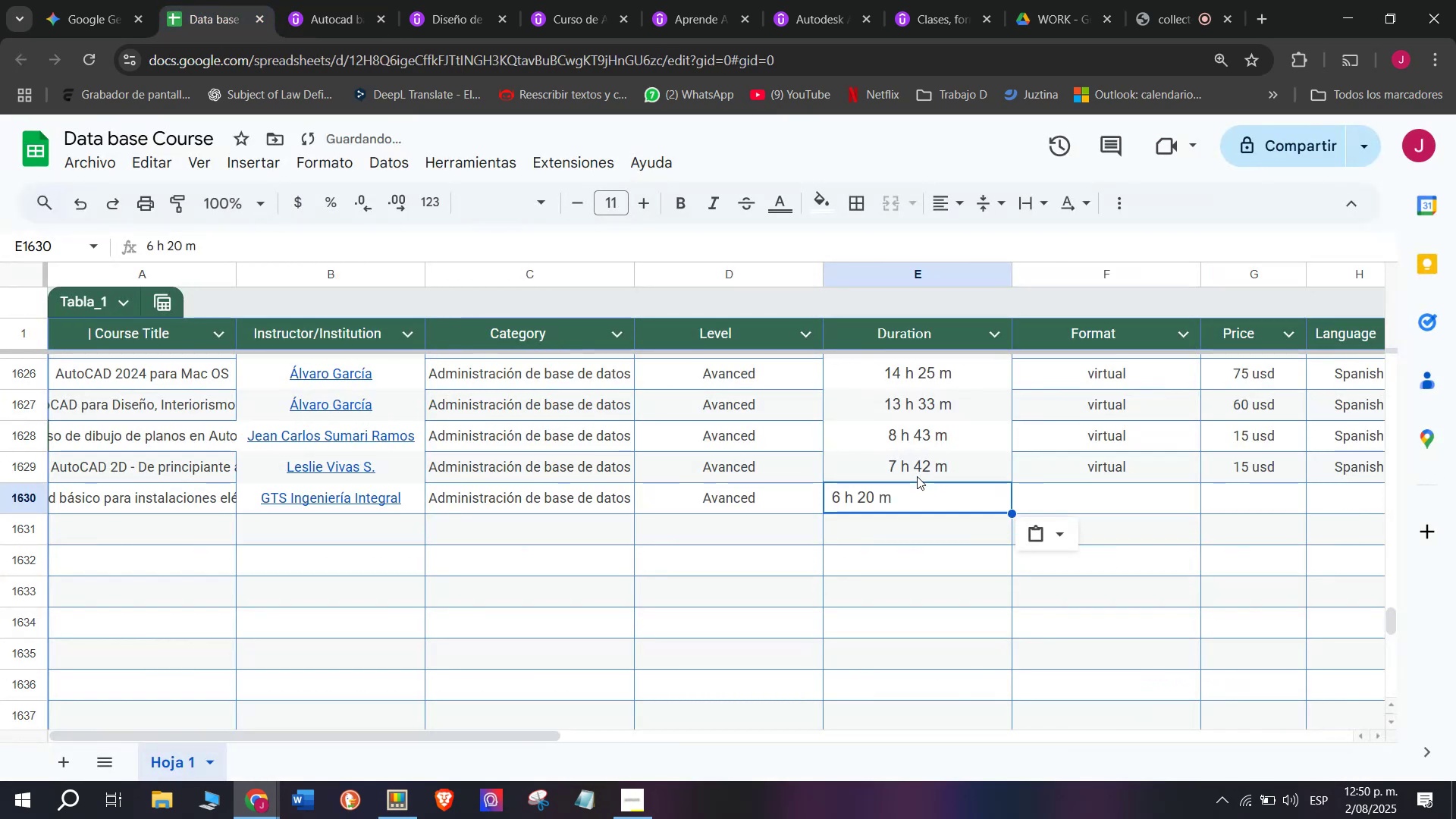 
key(Control+V)
 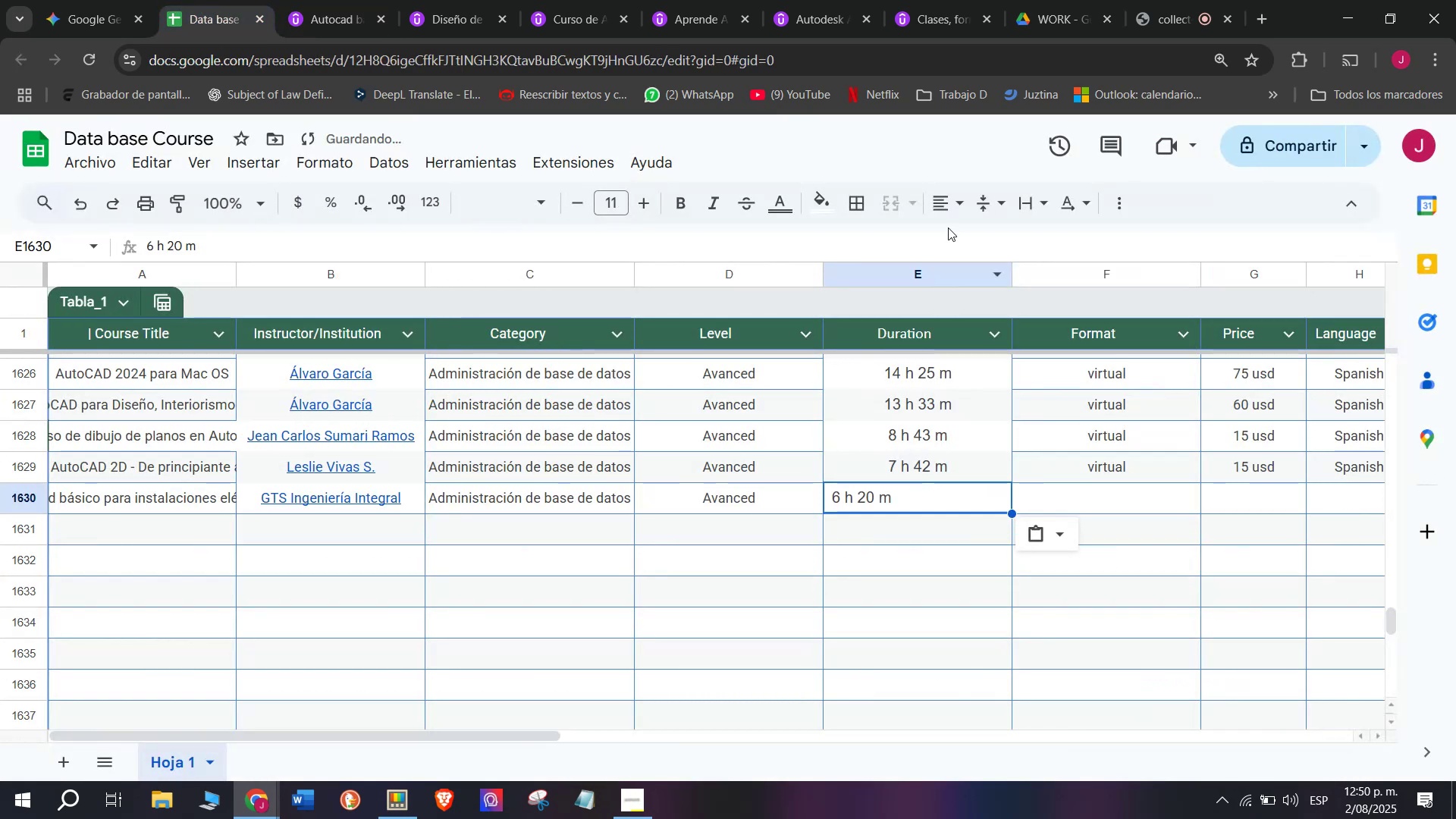 
left_click([950, 209])
 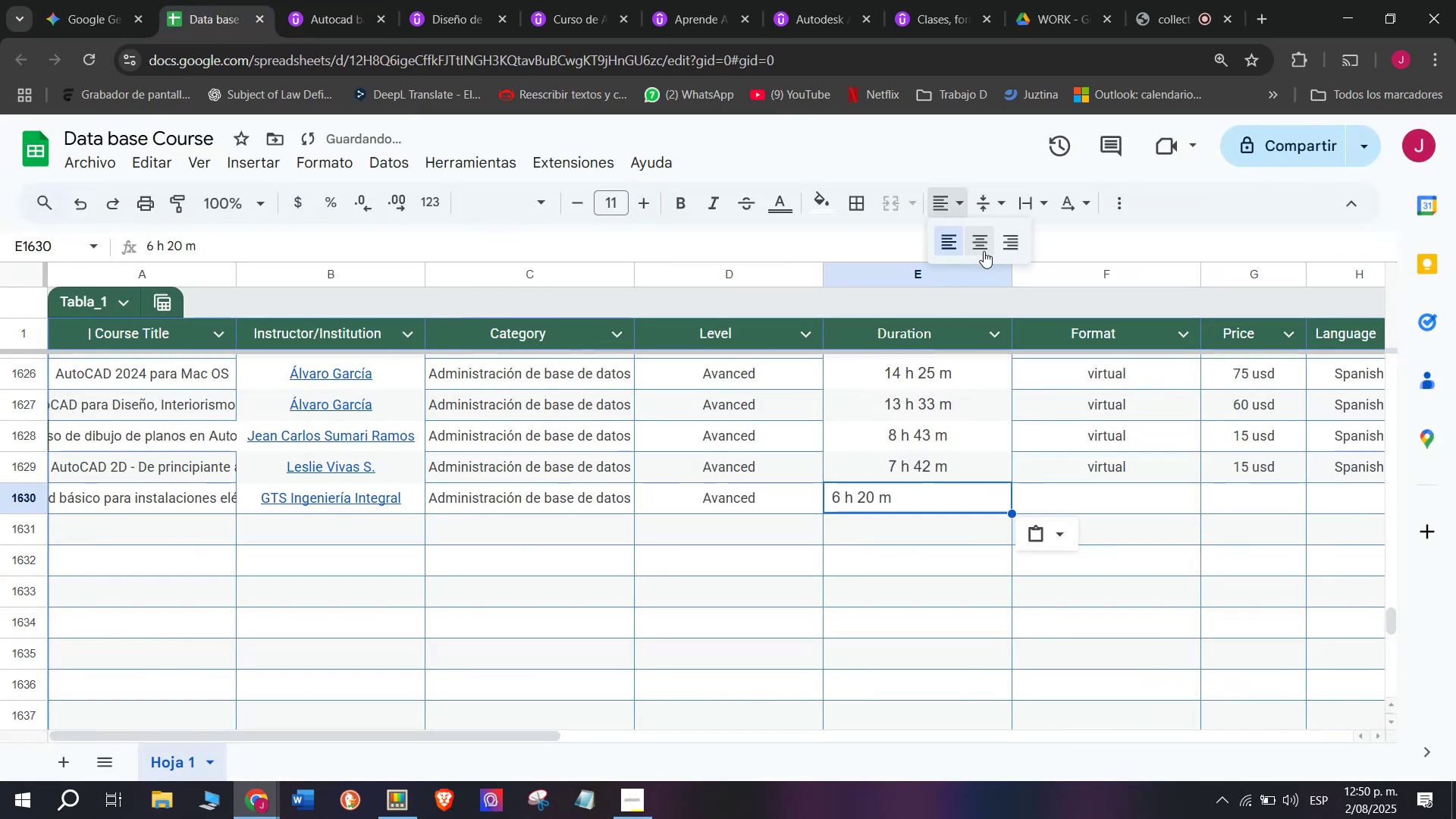 
left_click([984, 249])
 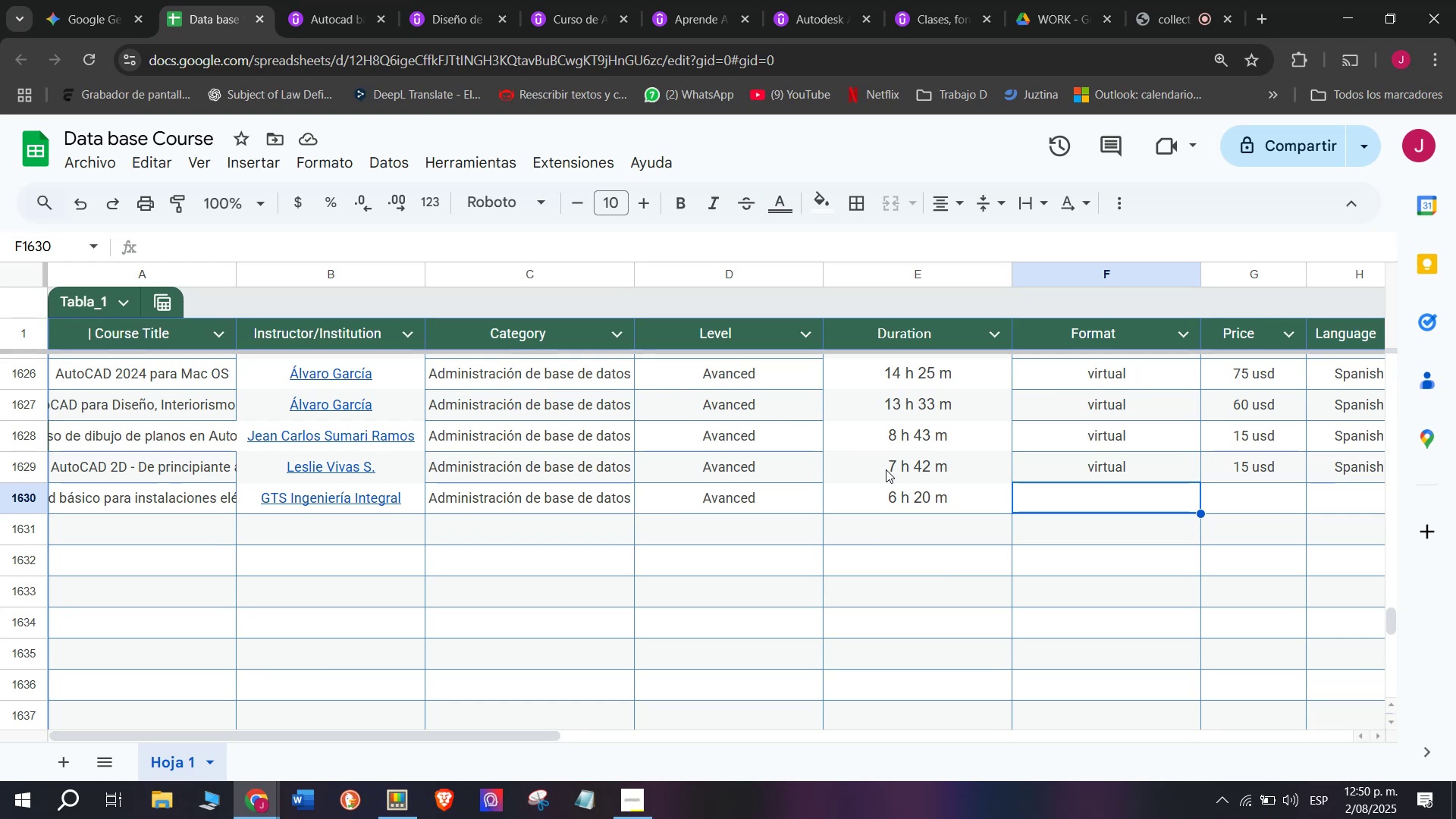 
wait(32.6)
 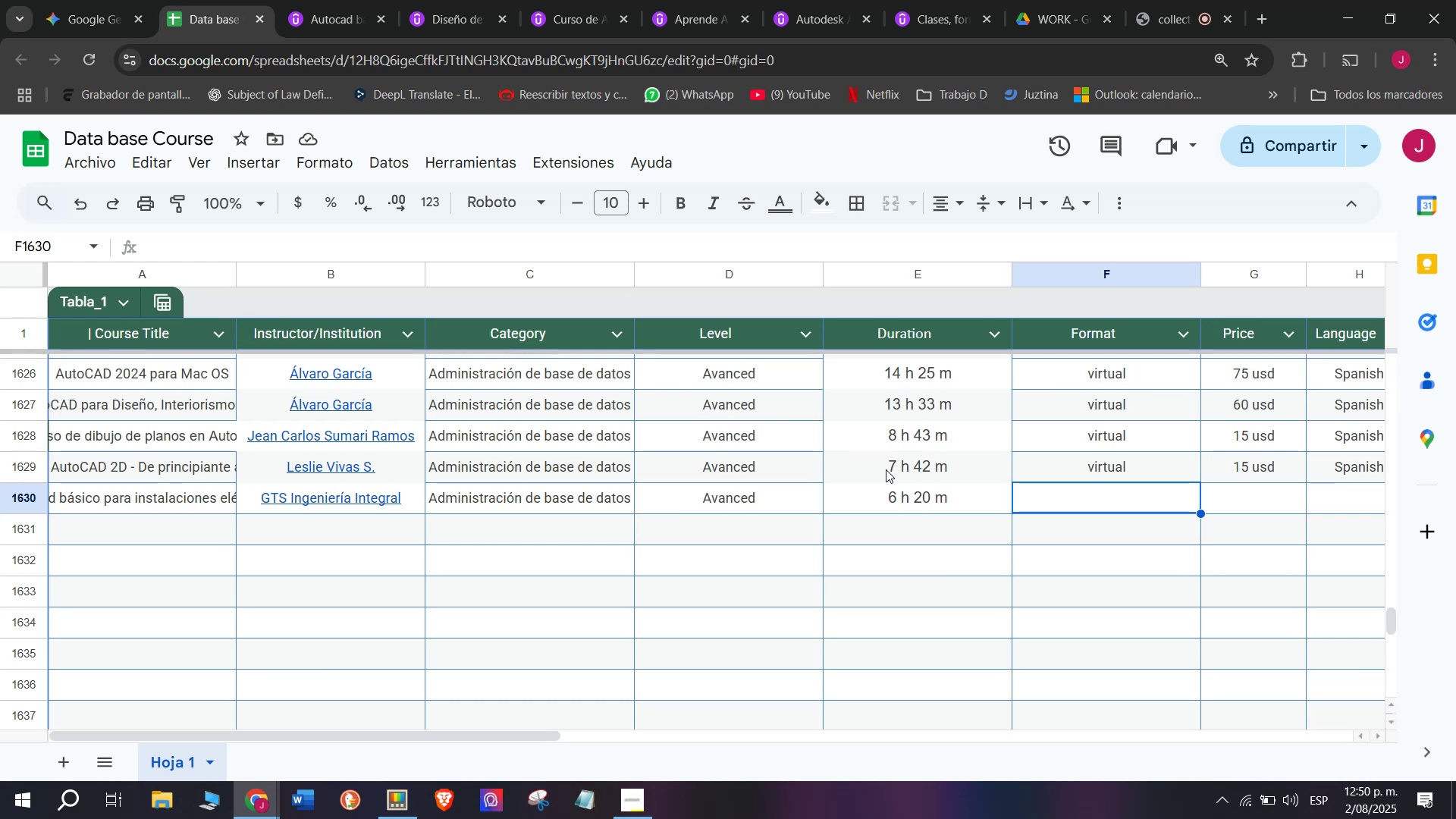 
left_click([1059, 466])
 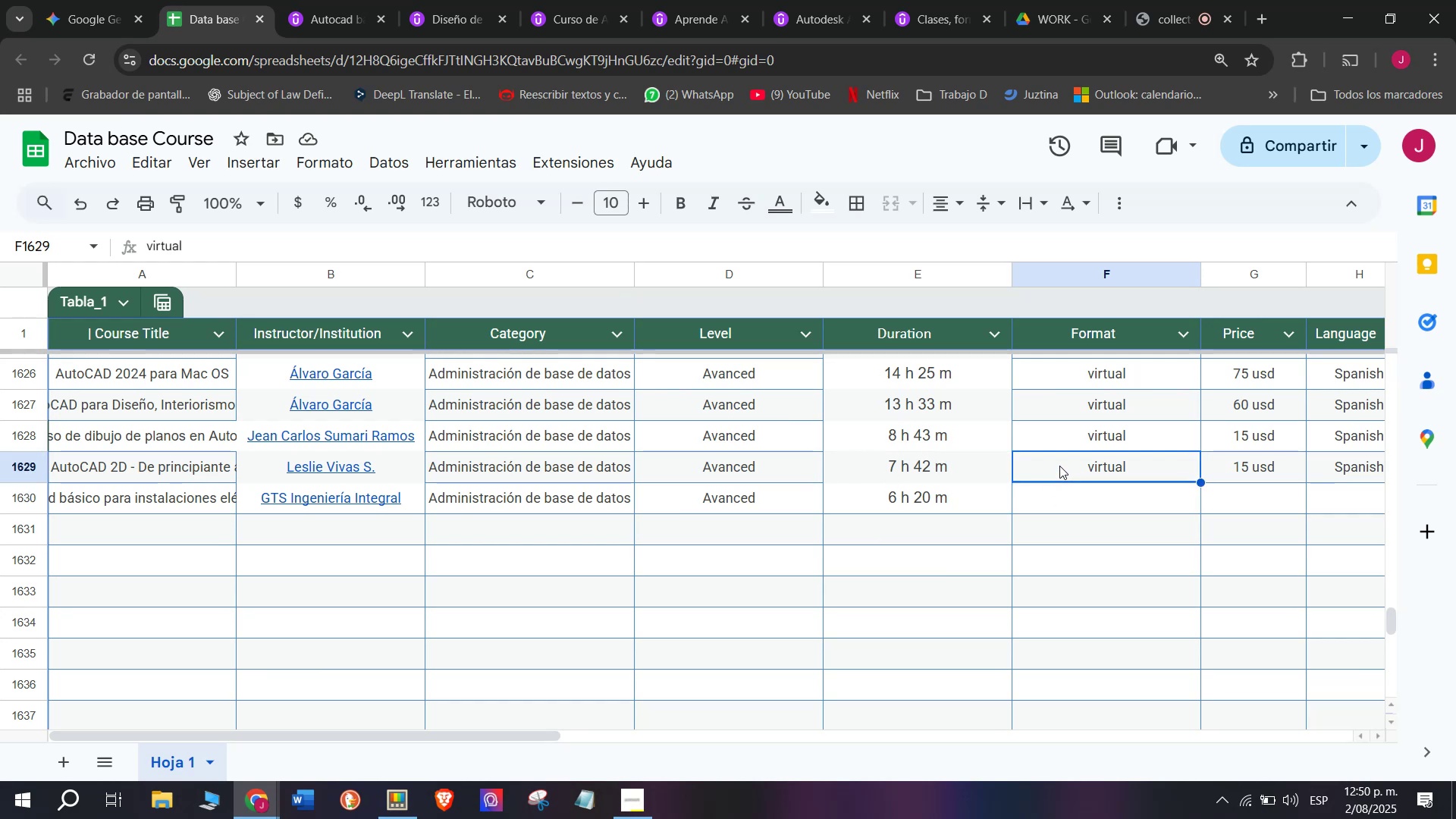 
key(Break)
 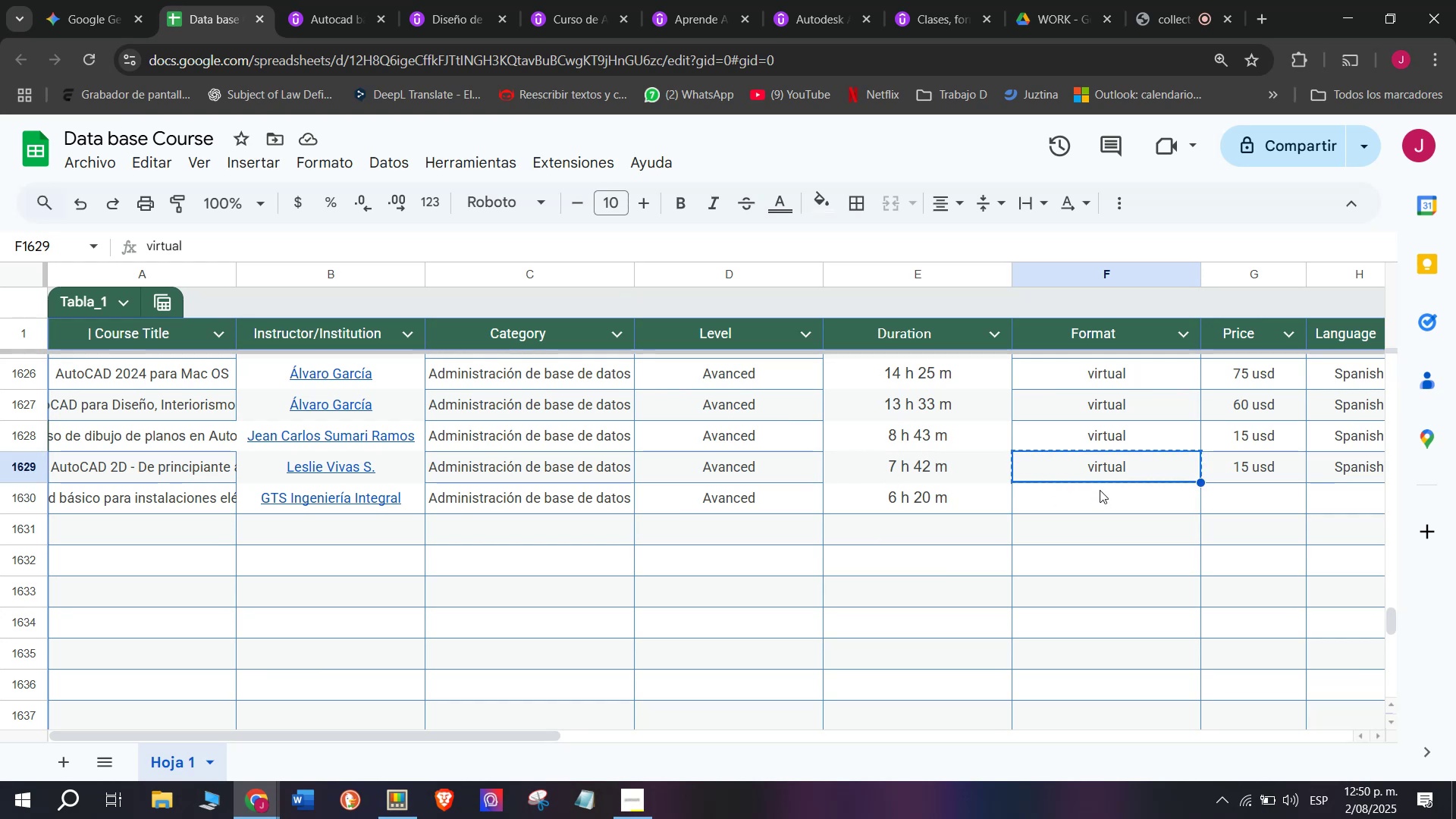 
key(Control+ControlLeft)
 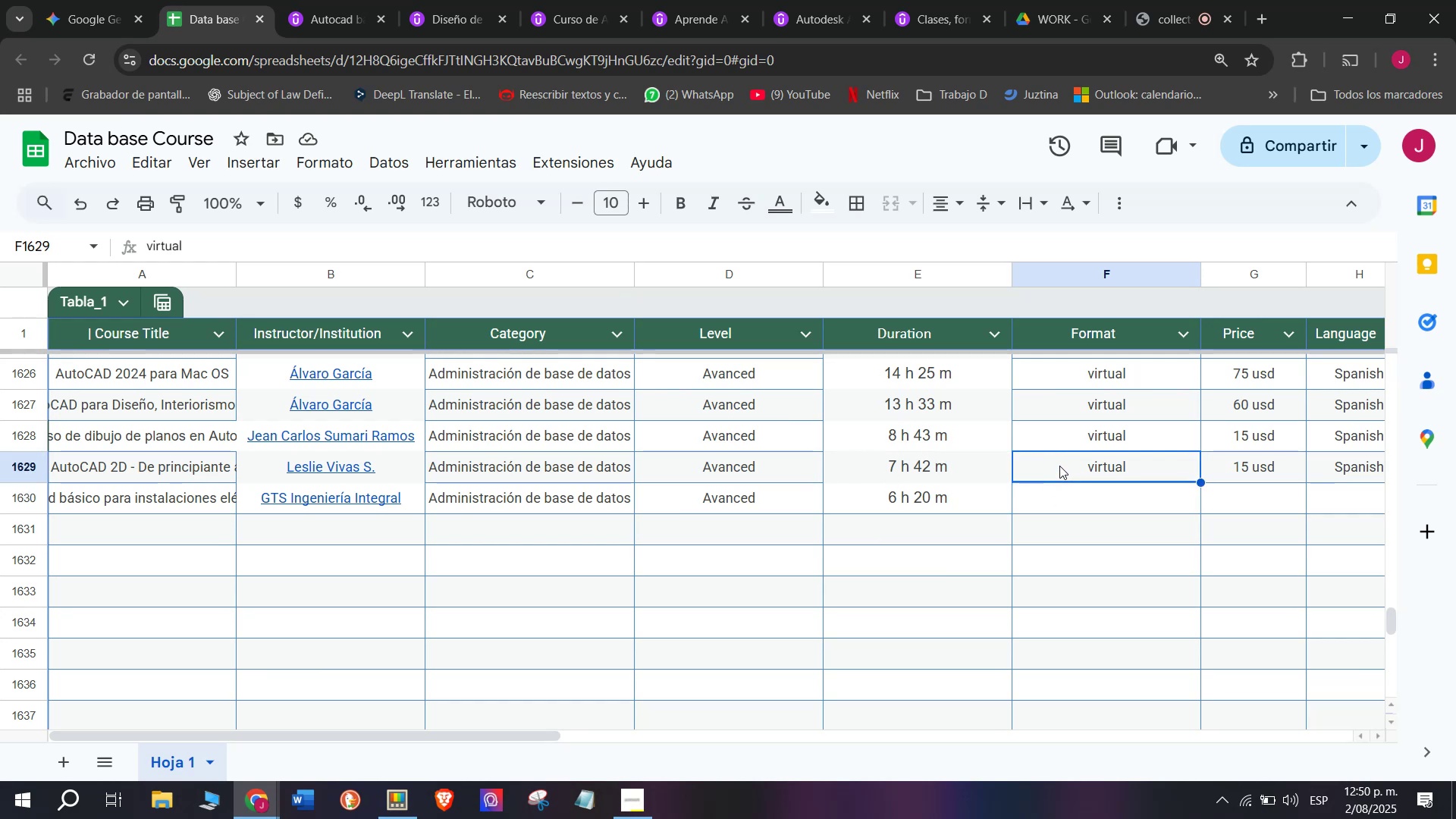 
key(Control+C)
 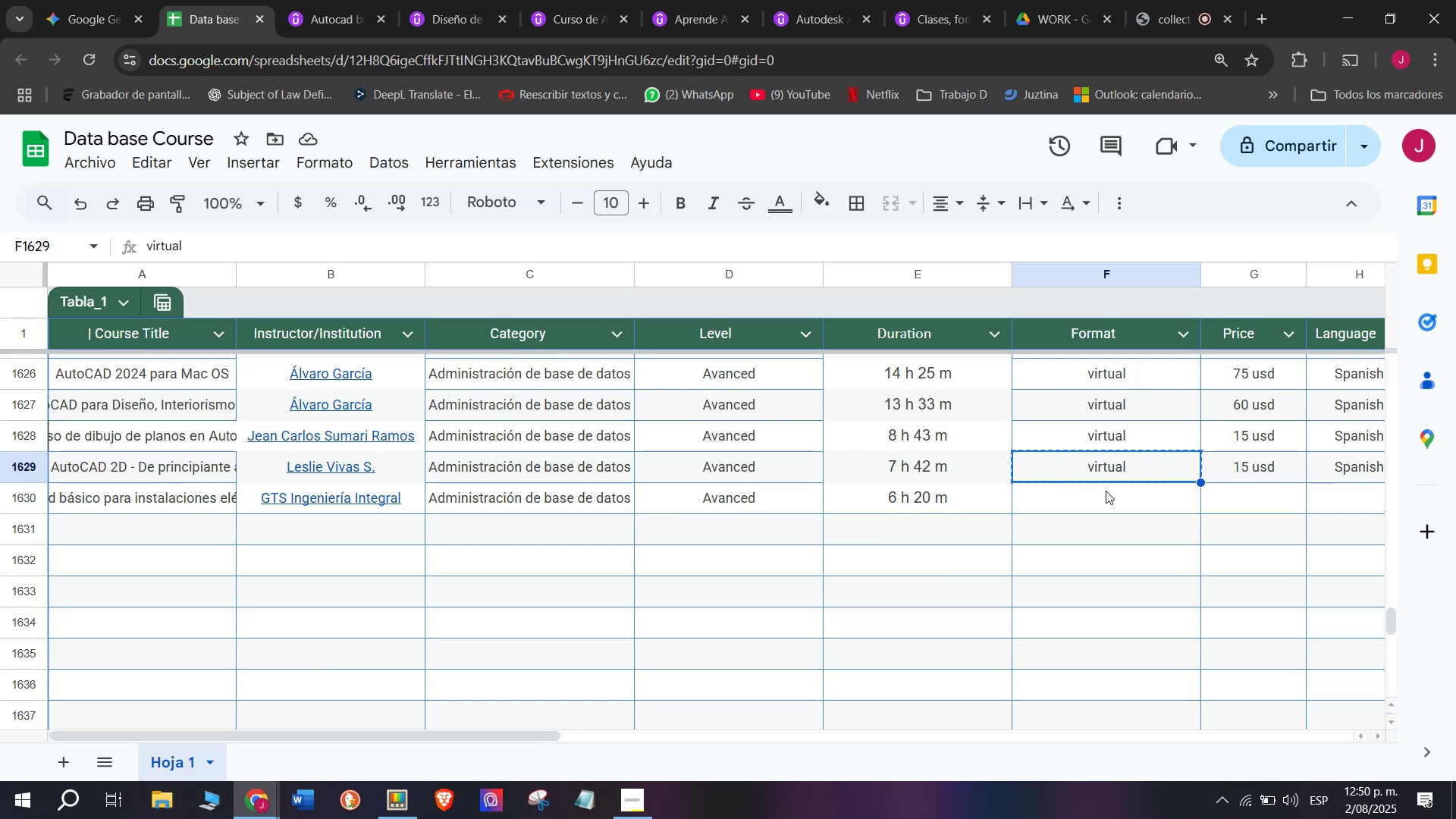 
key(Z)
 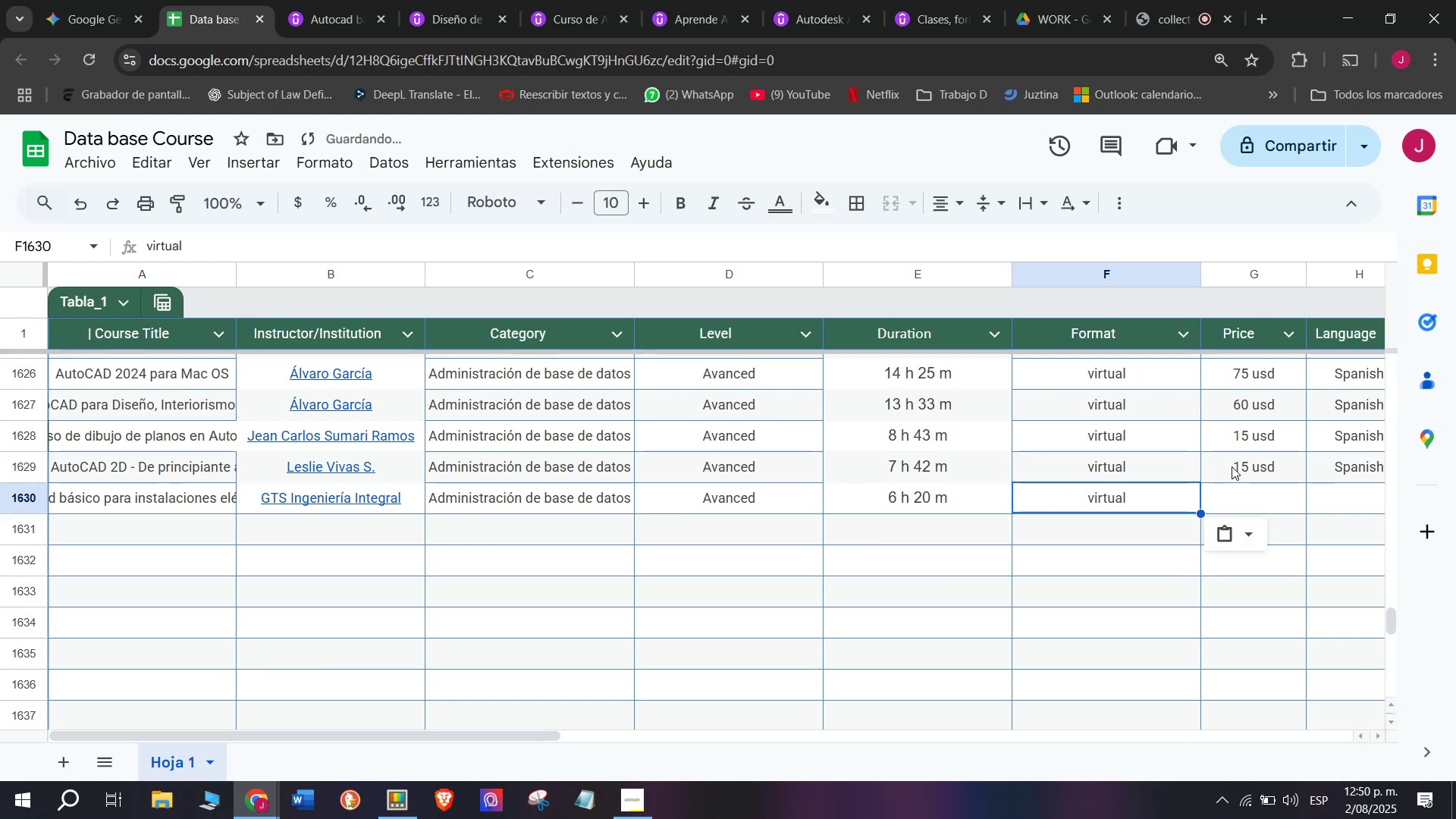 
key(Control+ControlLeft)
 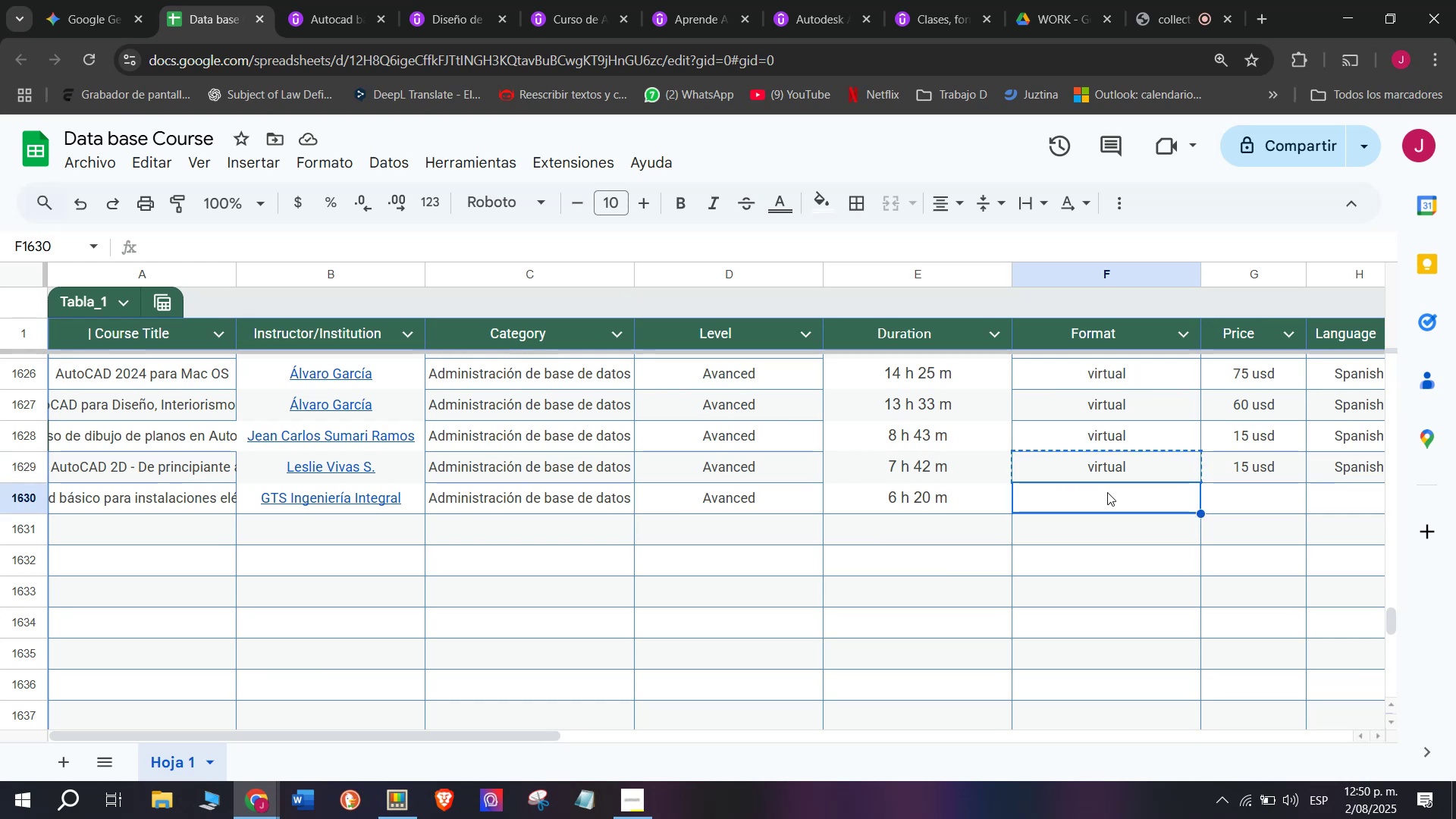 
key(Control+V)
 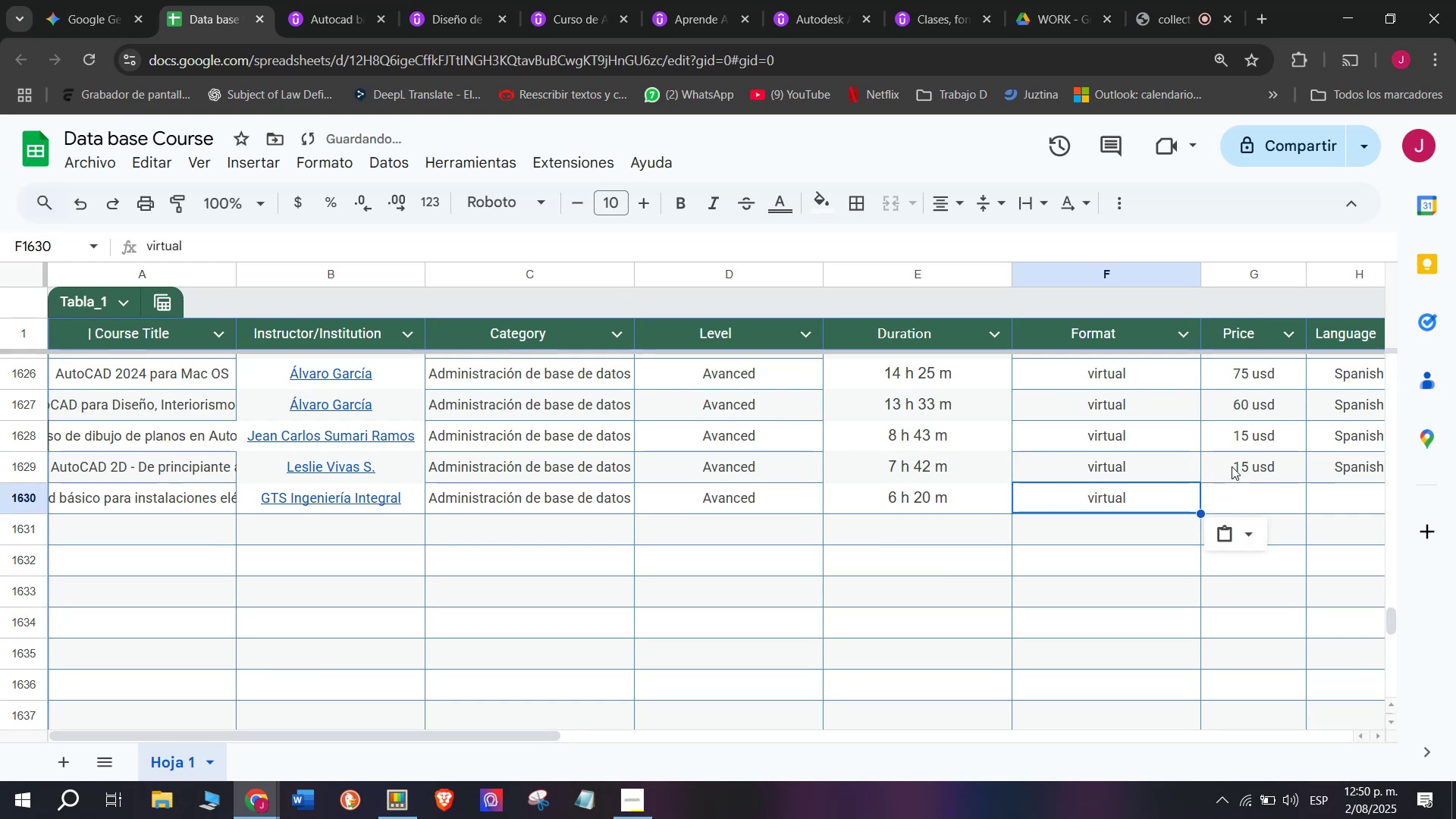 
left_click([1232, 466])
 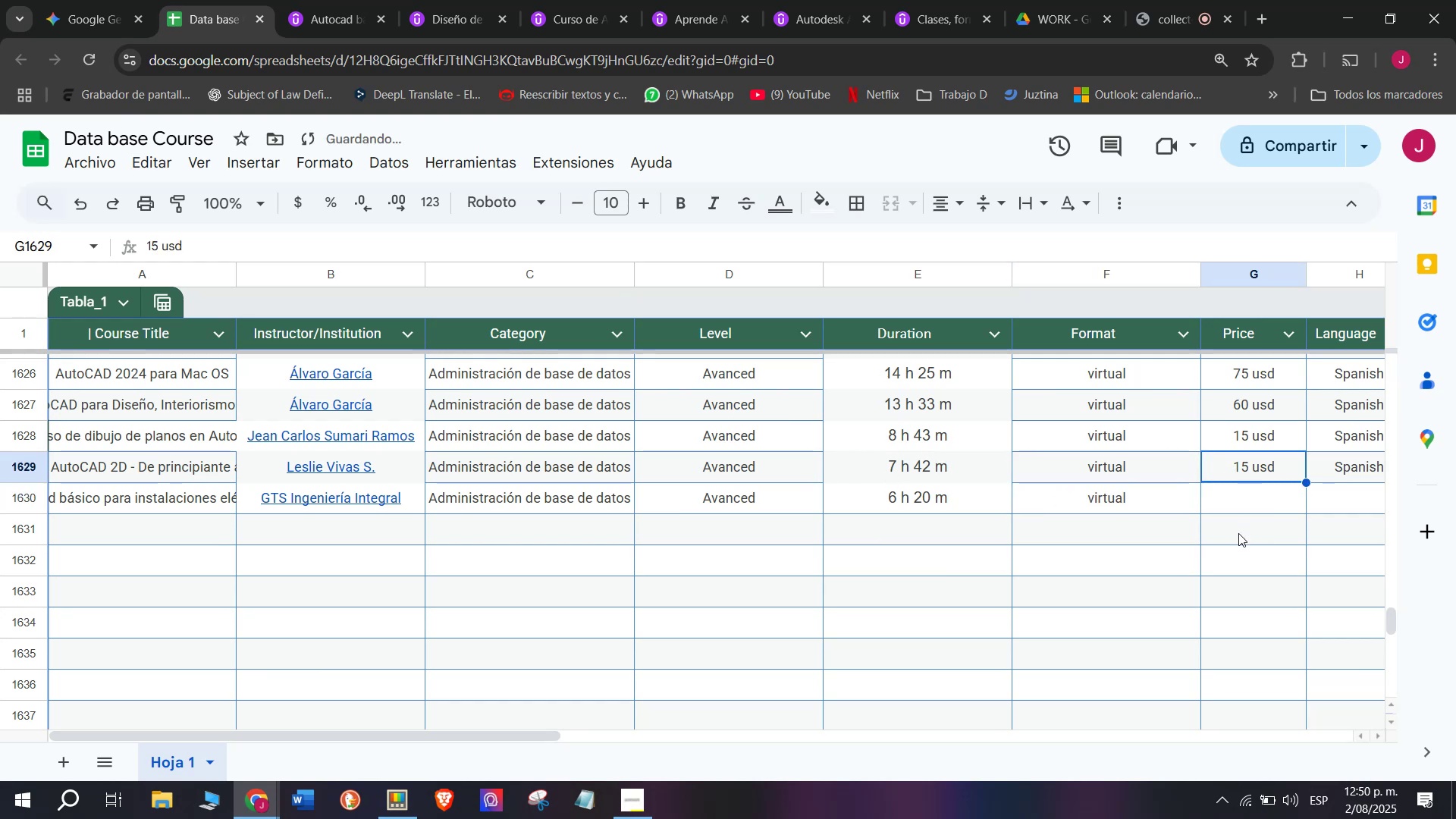 
key(Break)
 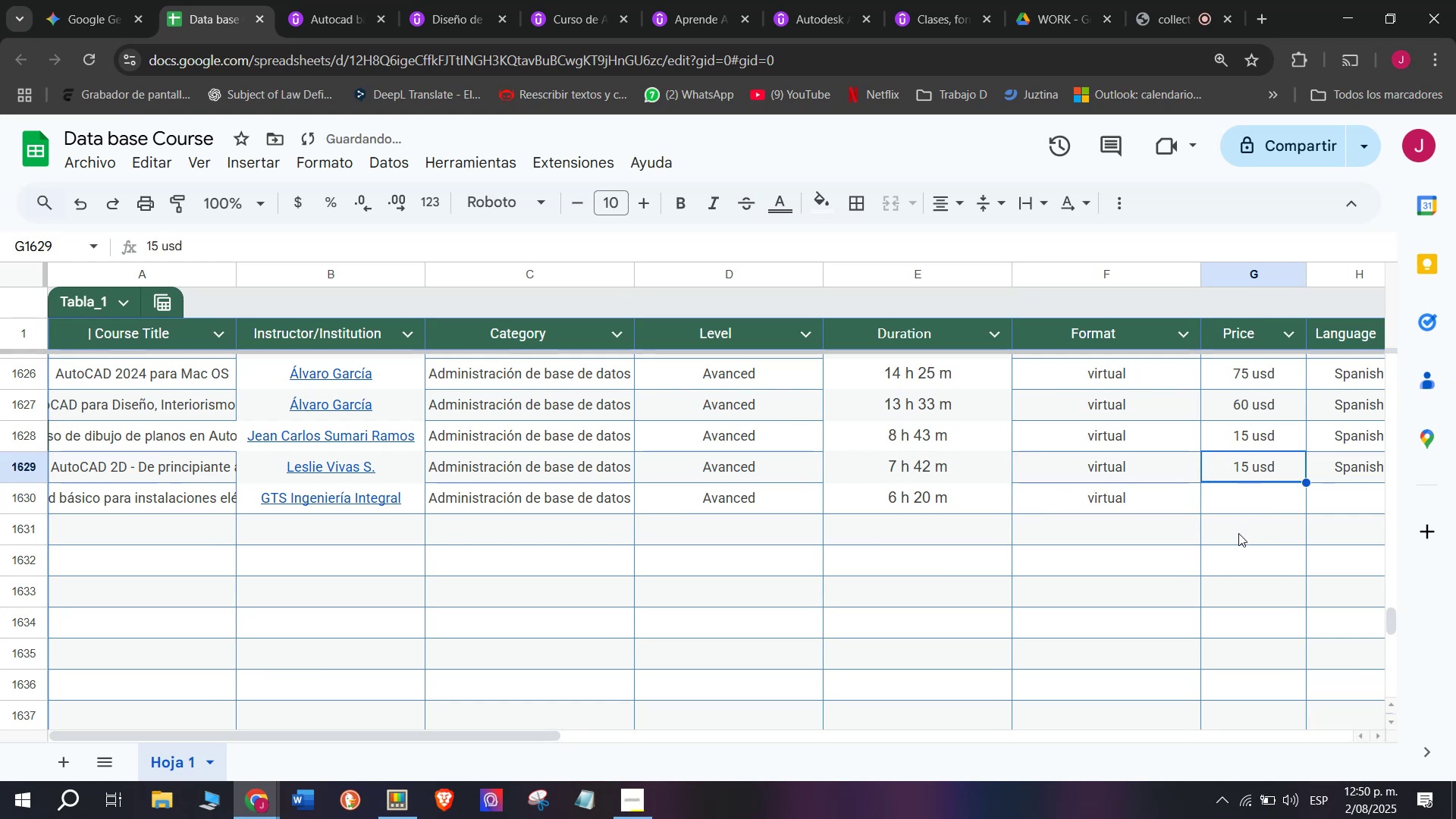 
key(Control+ControlLeft)
 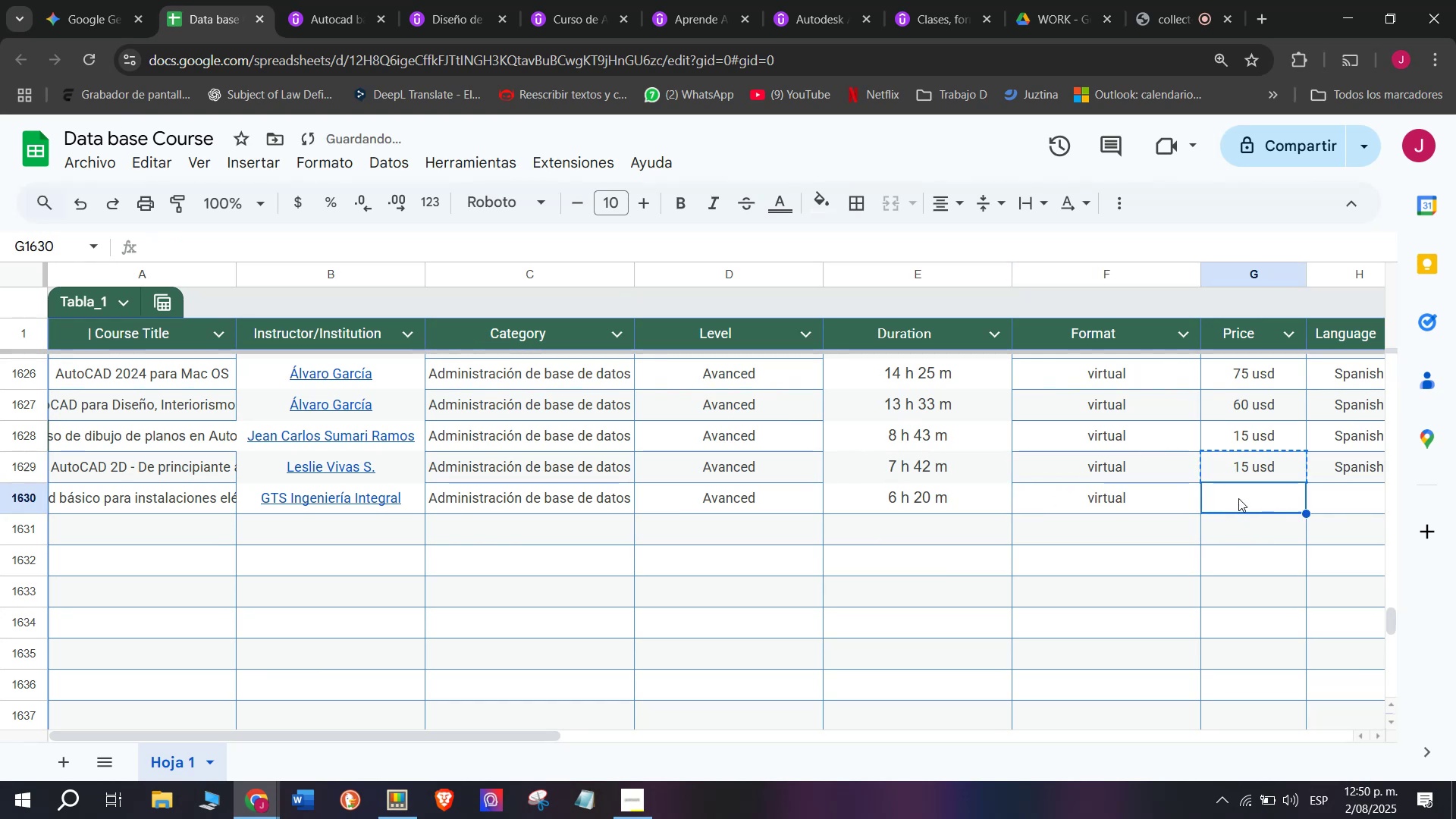 
key(Control+C)
 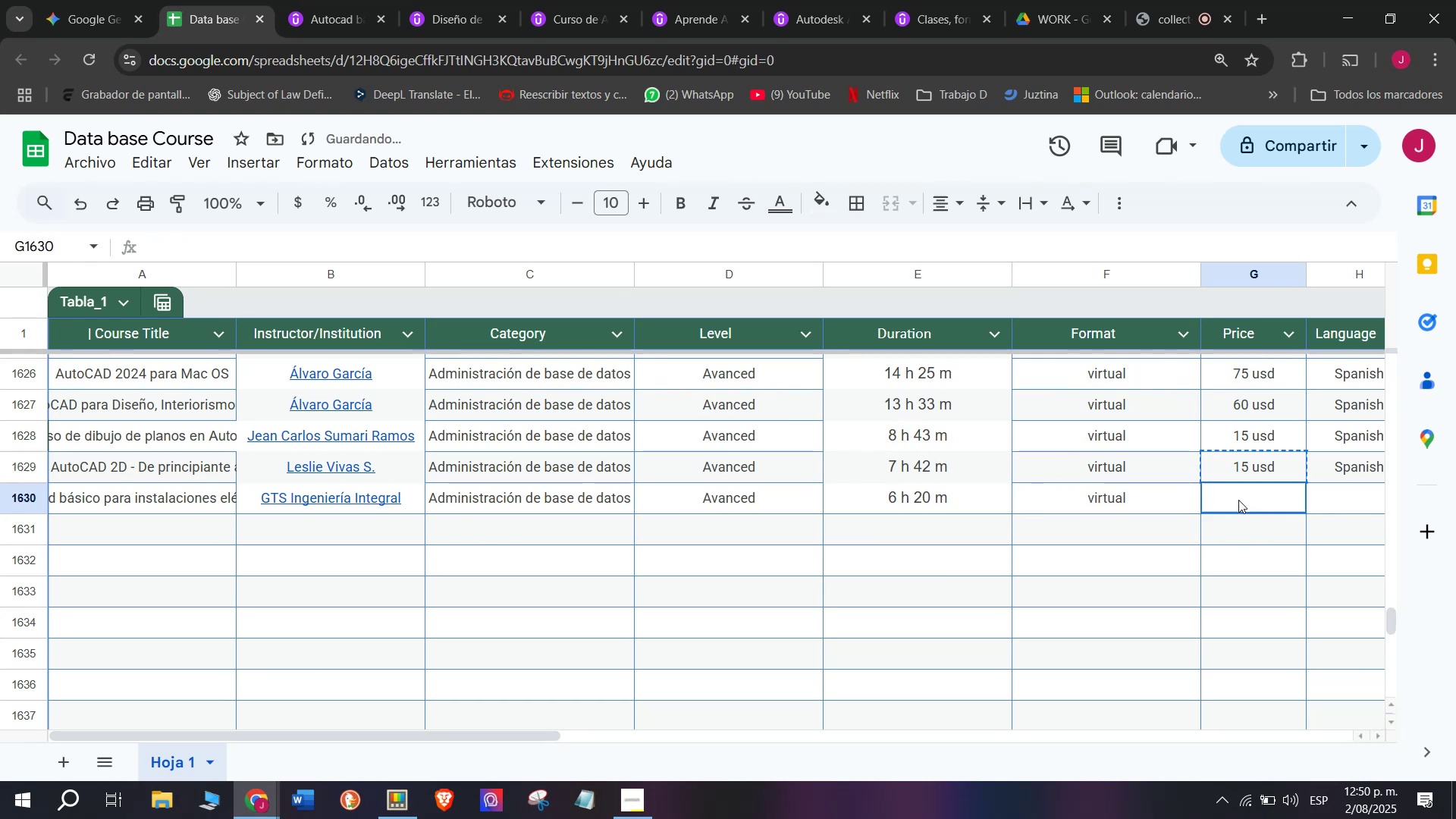 
key(Control+ControlLeft)
 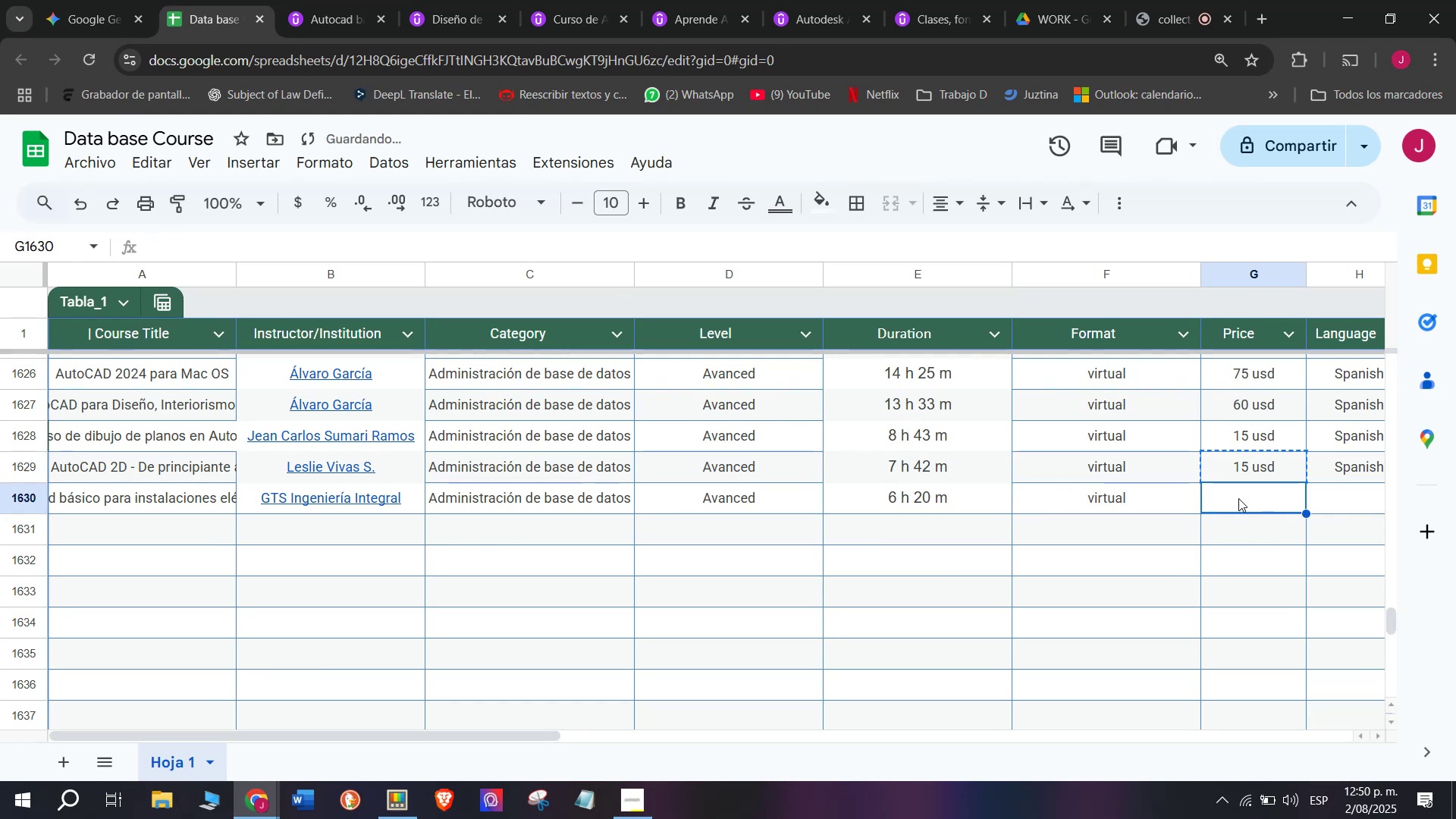 
key(Z)
 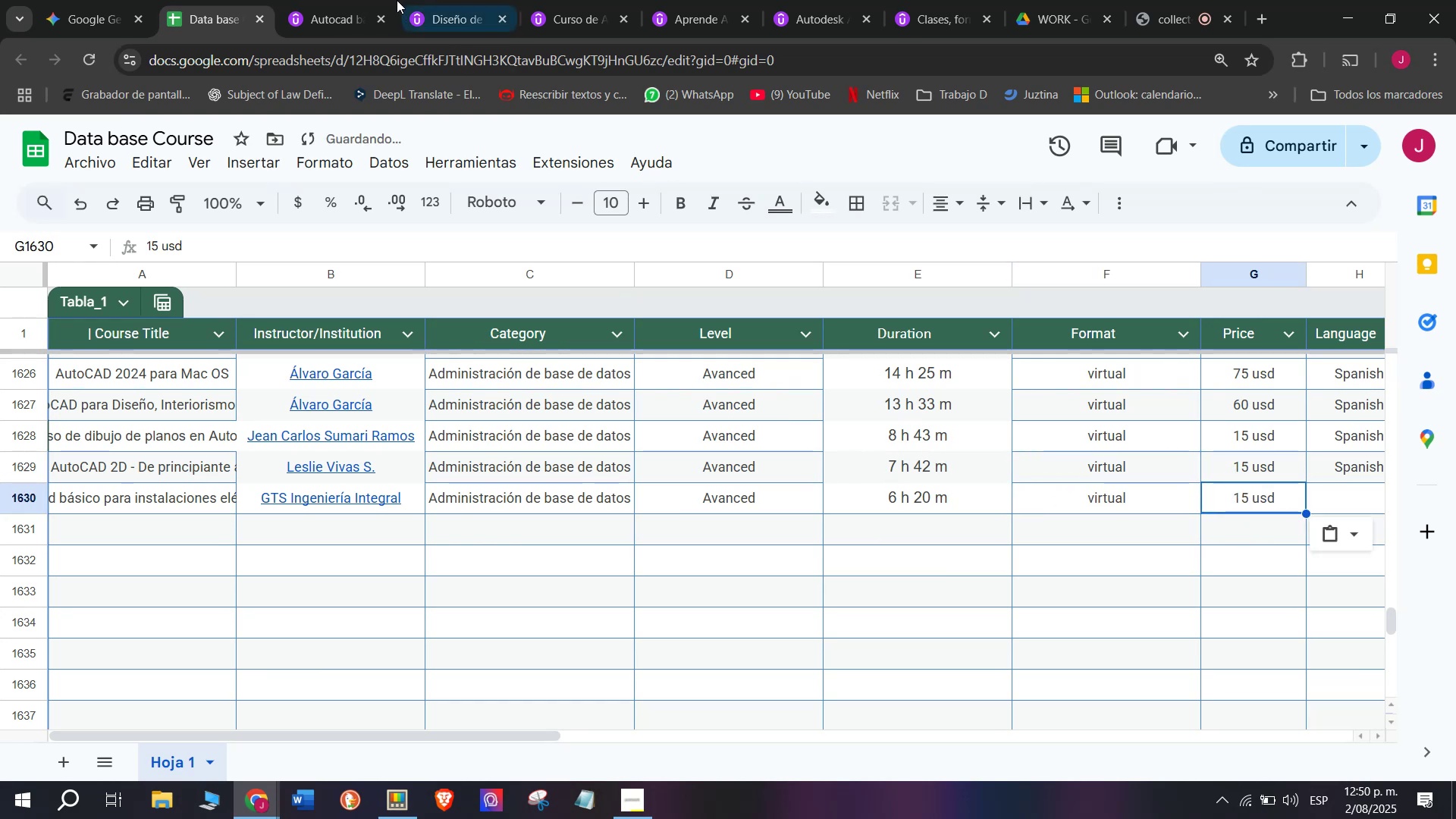 
key(Control+V)
 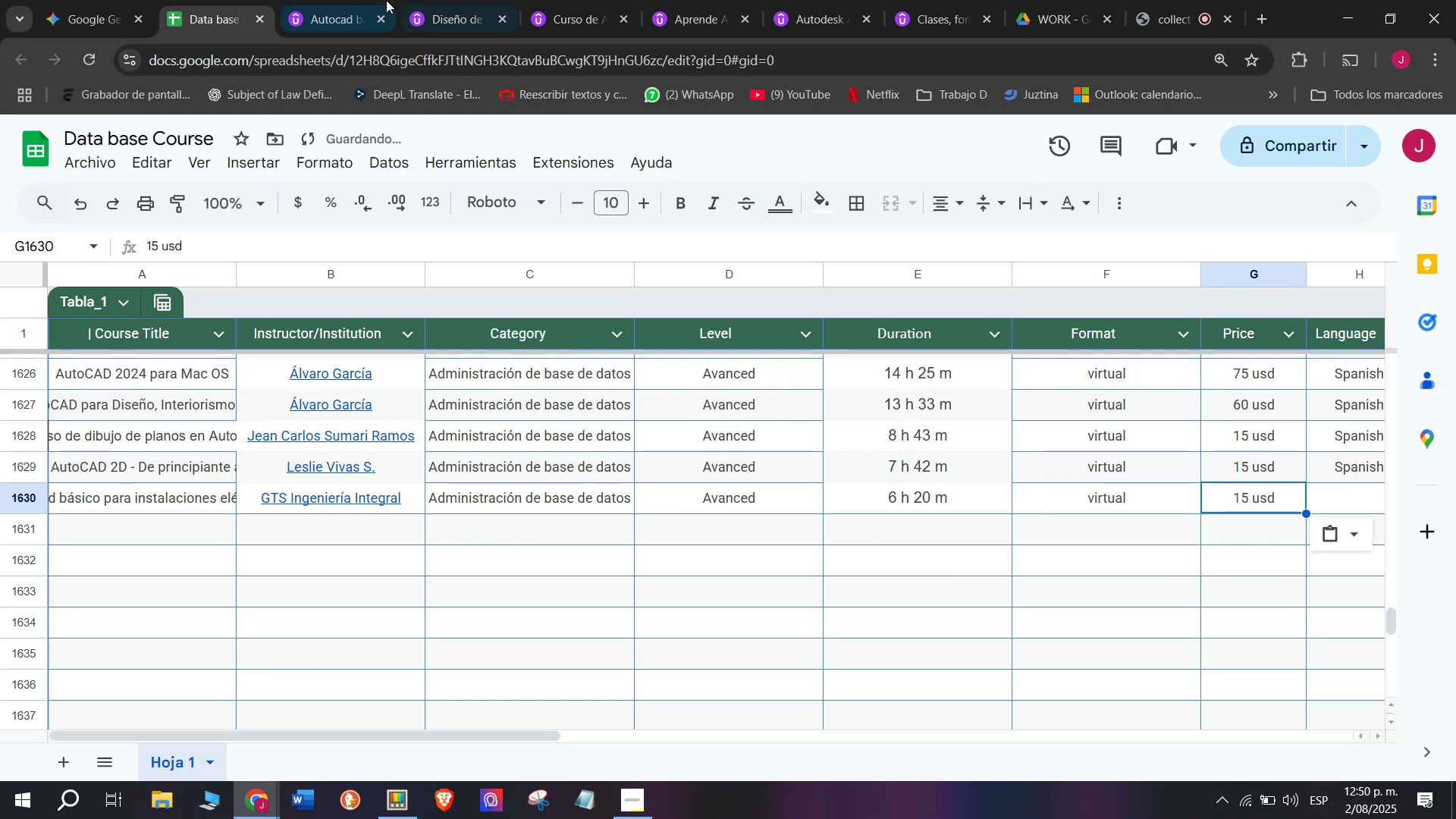 
left_click([347, 0])
 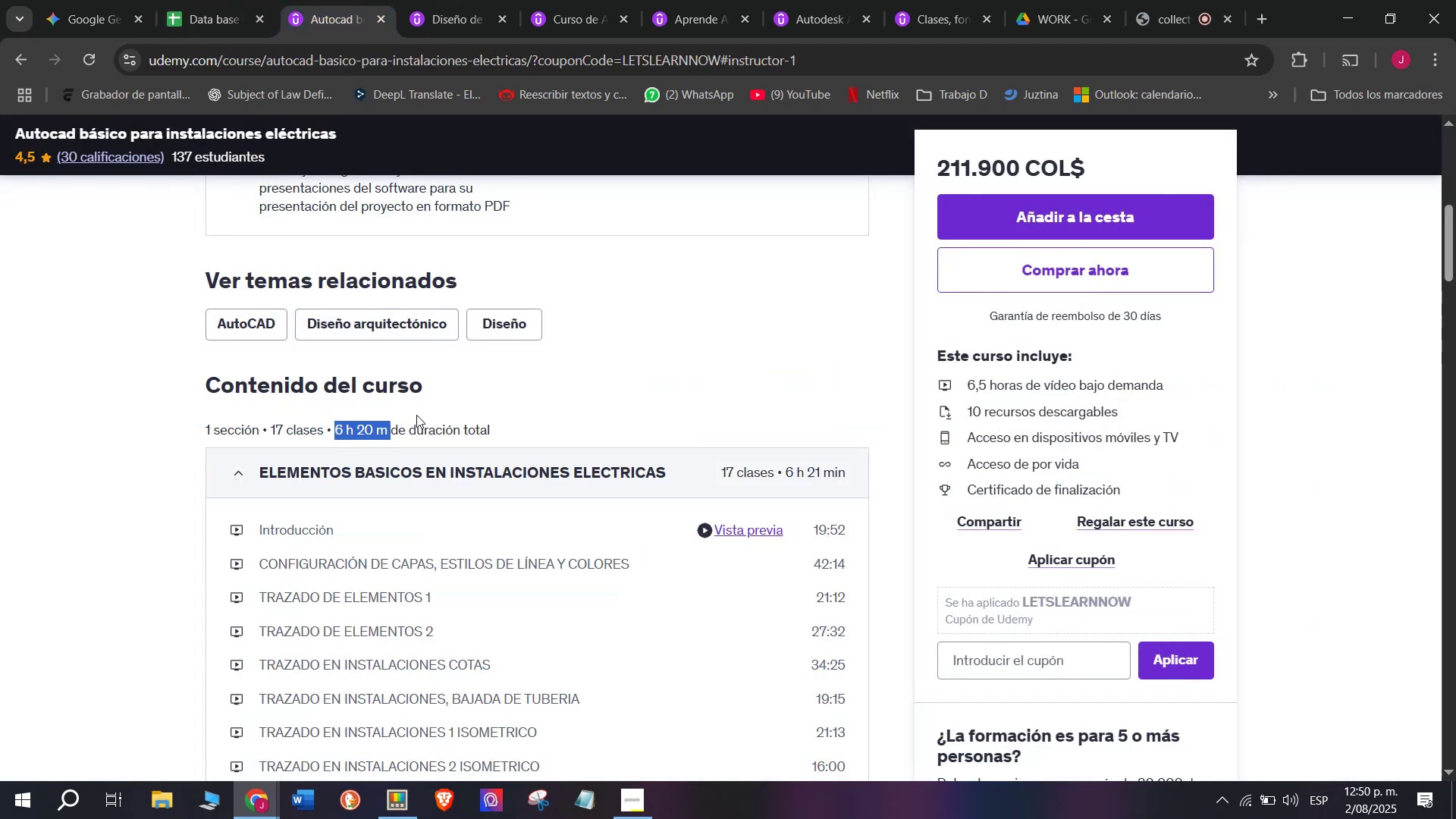 
scroll: coordinate [450, 470], scroll_direction: up, amount: 4.0
 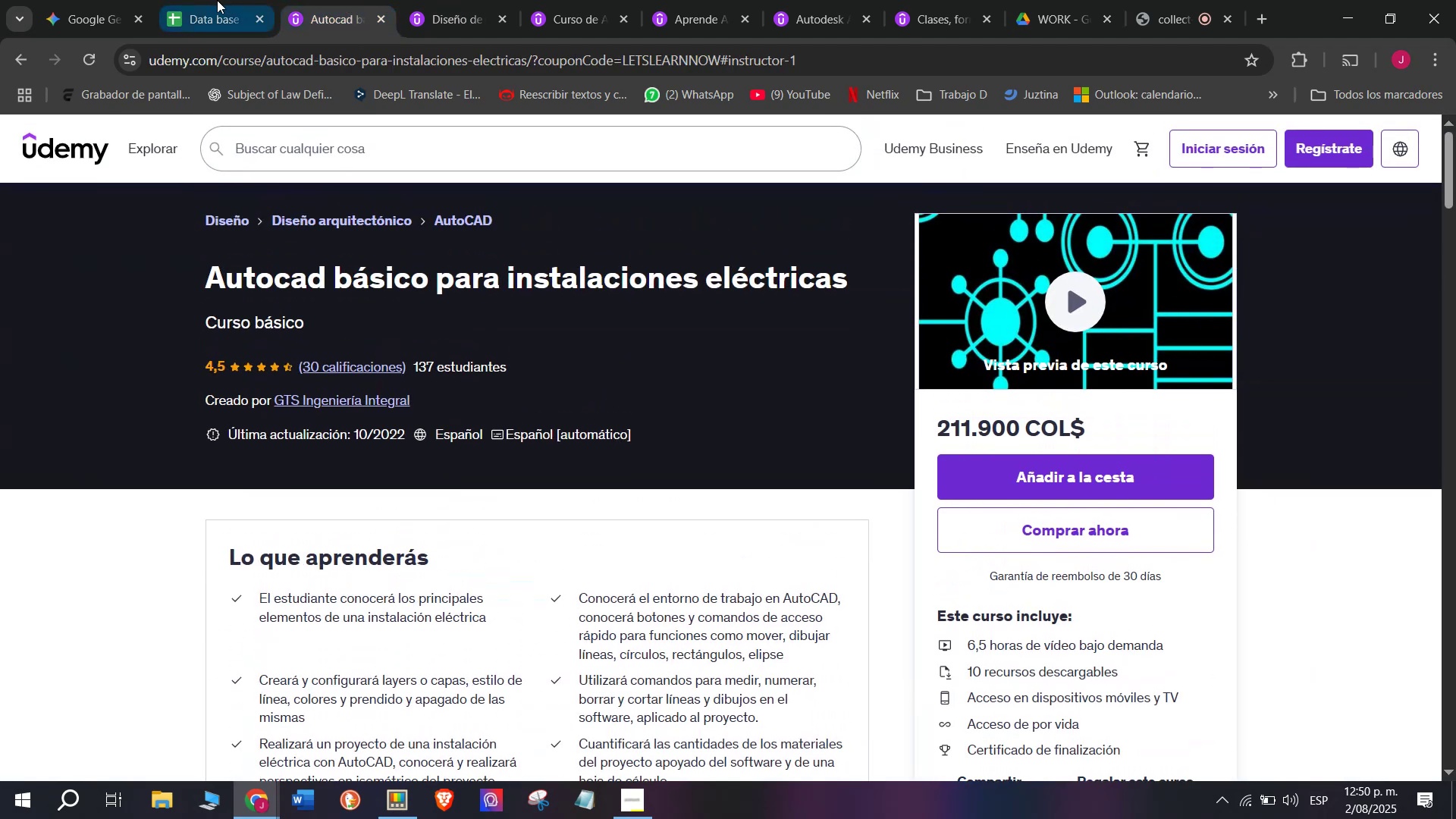 
left_click([205, 0])
 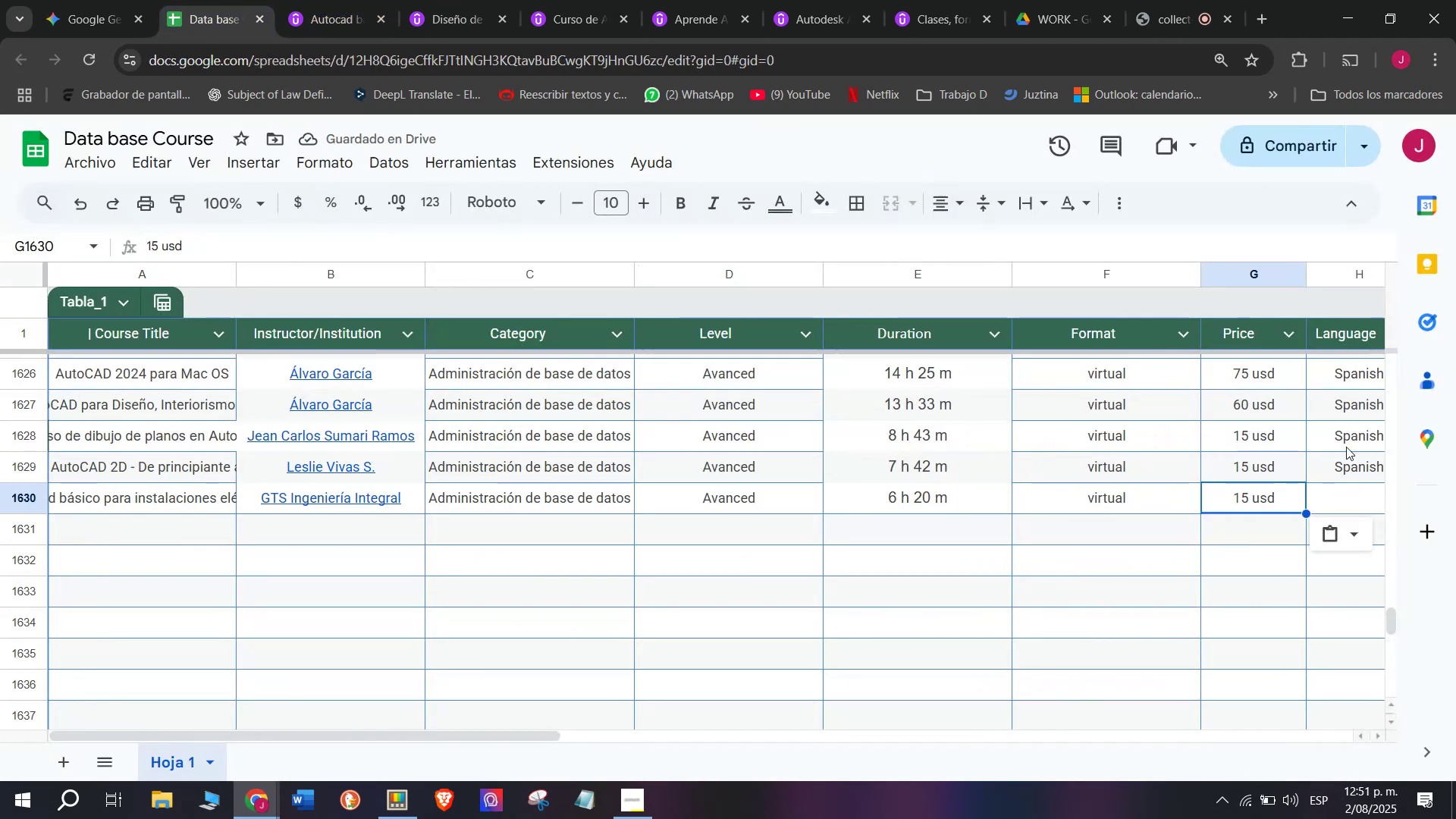 
key(Control+ControlLeft)
 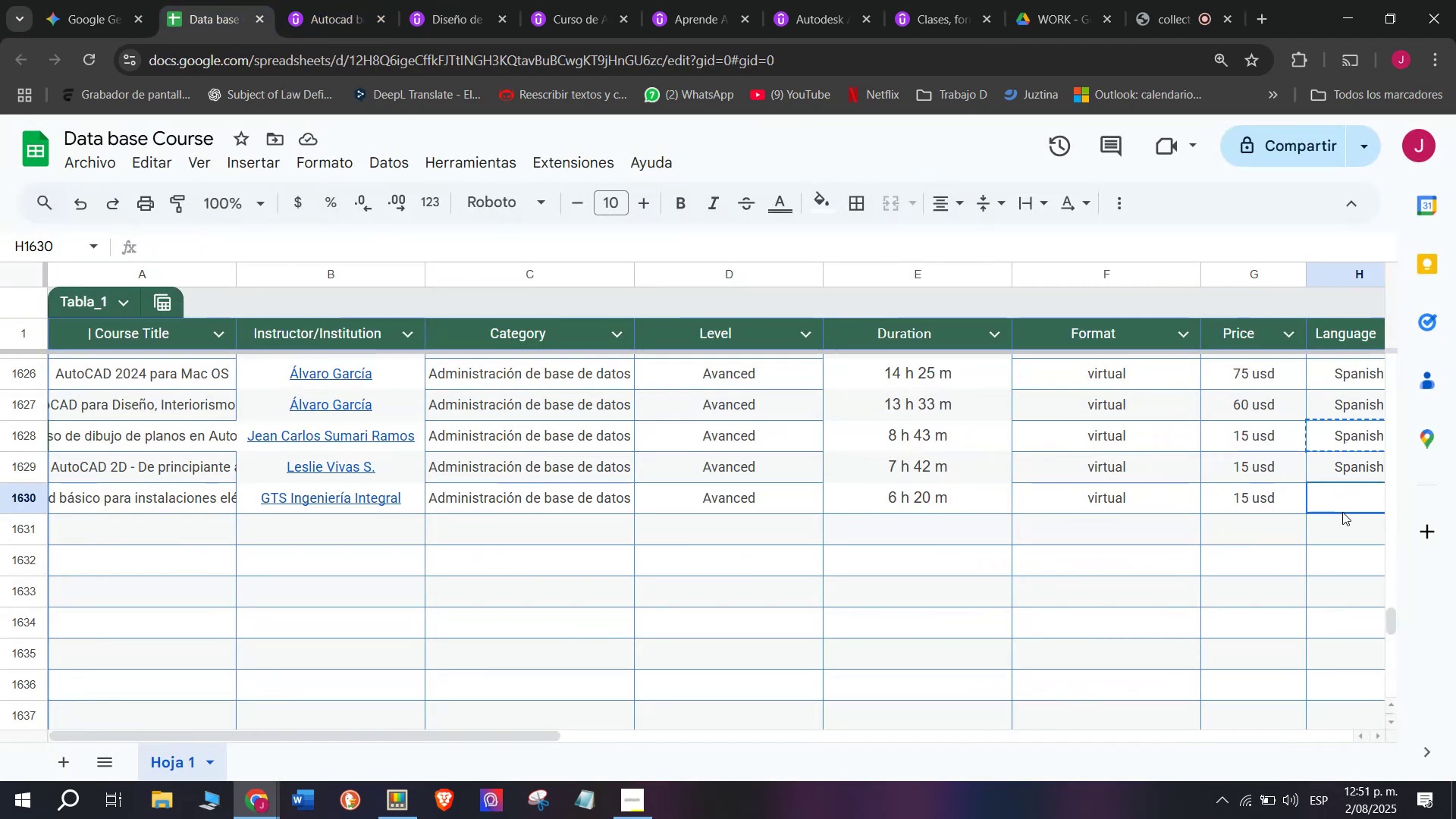 
key(Break)
 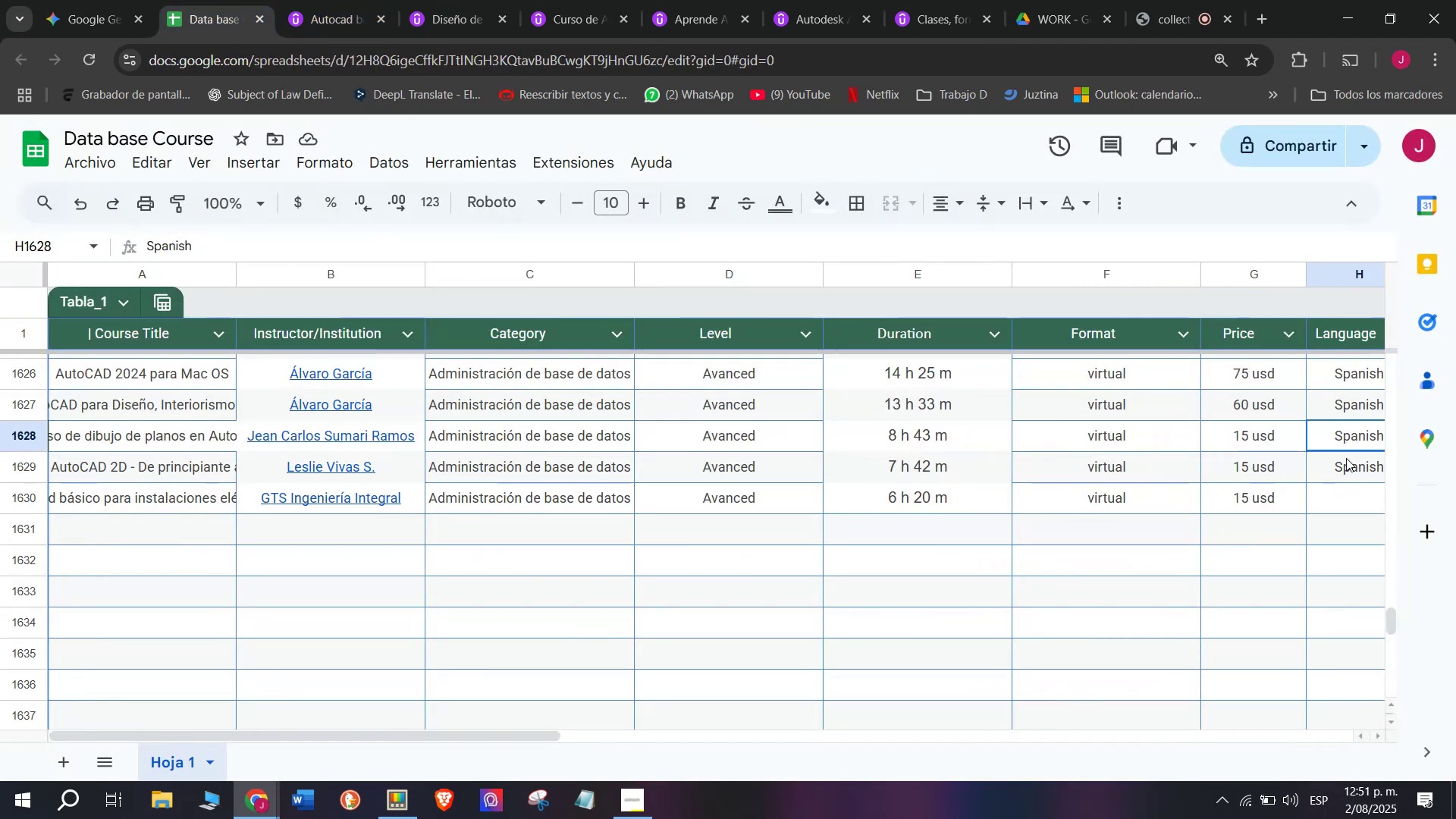 
key(Control+C)
 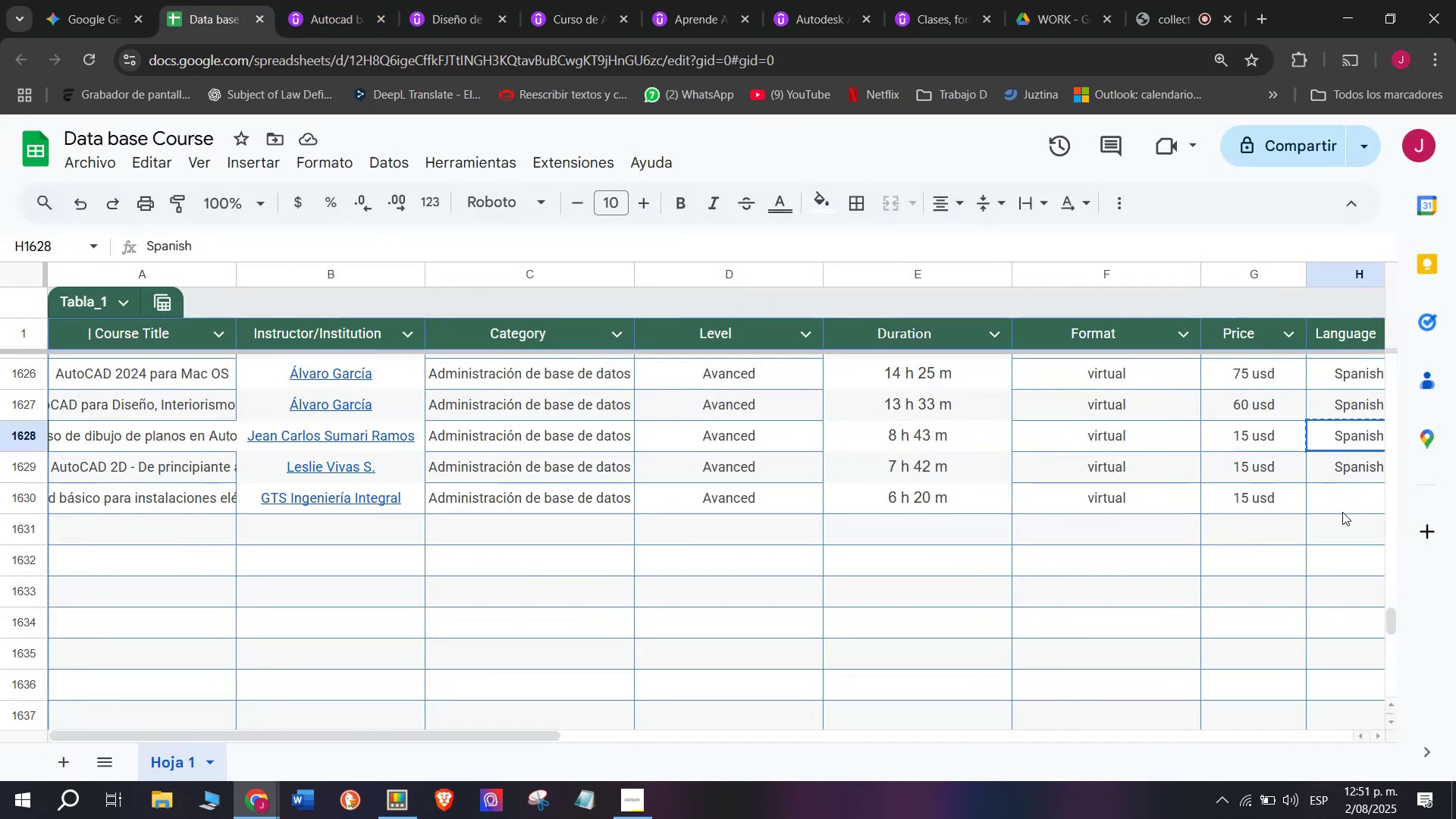 
left_click([1342, 512])
 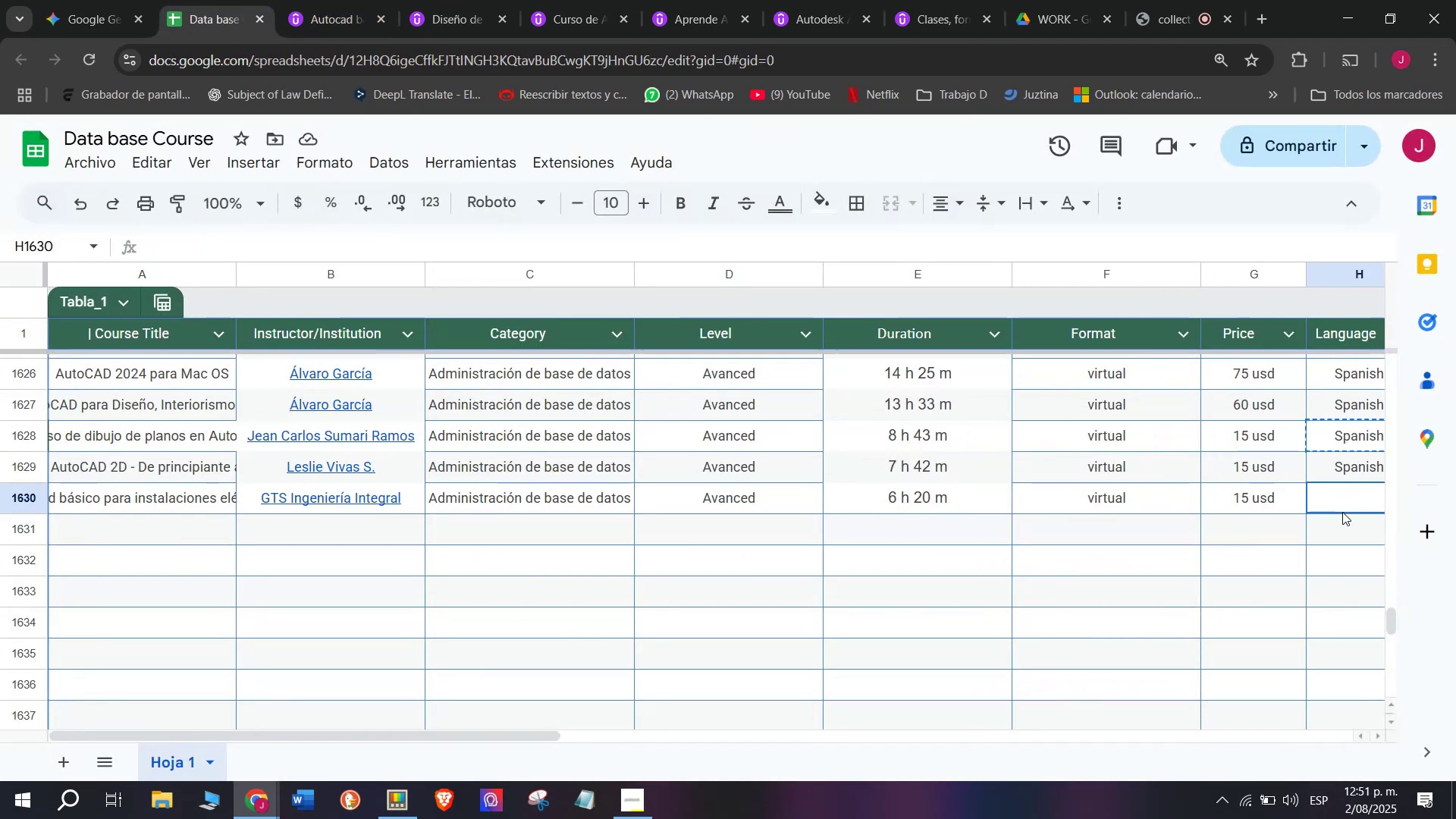 
key(Z)
 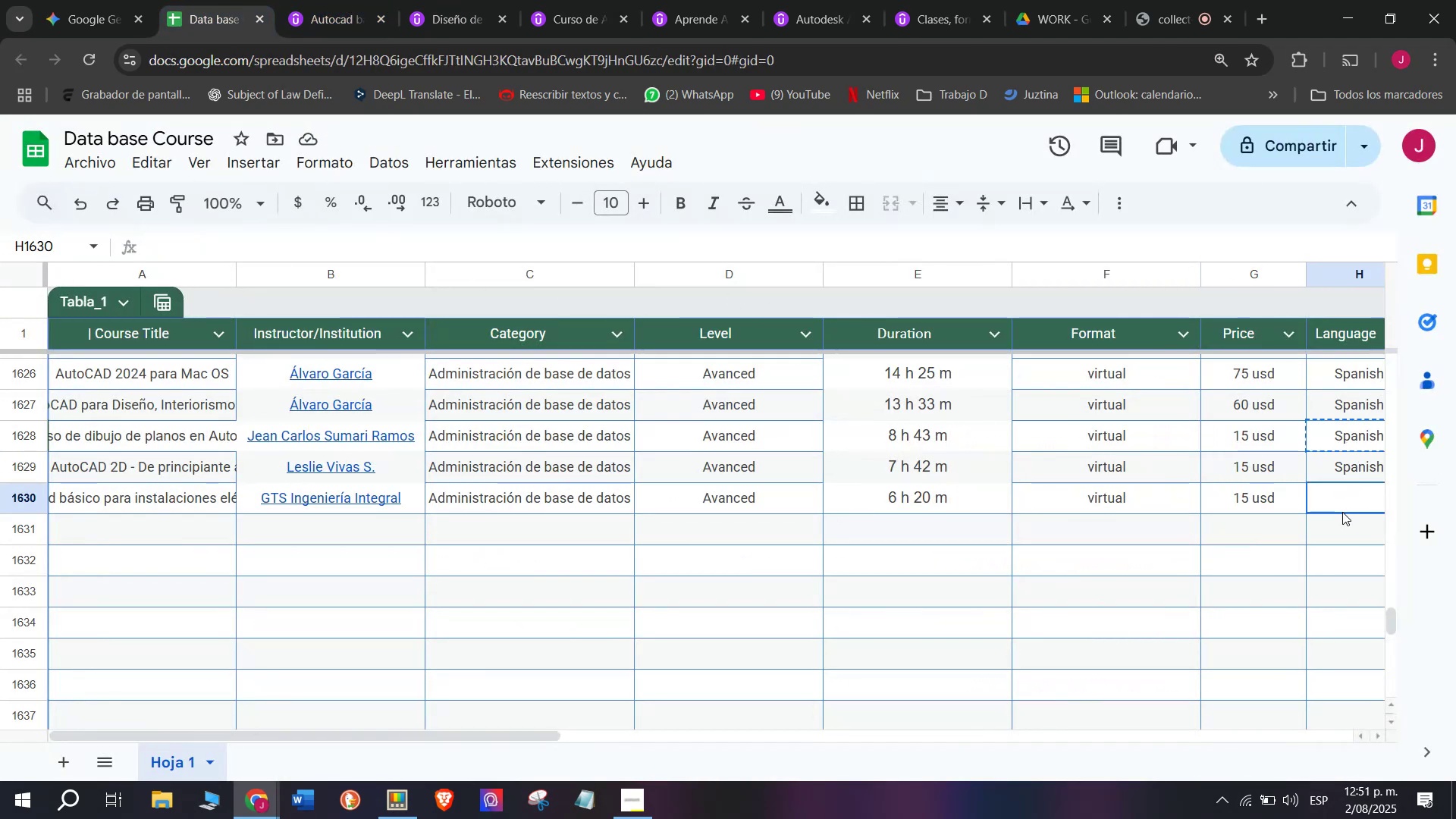 
key(Control+ControlLeft)
 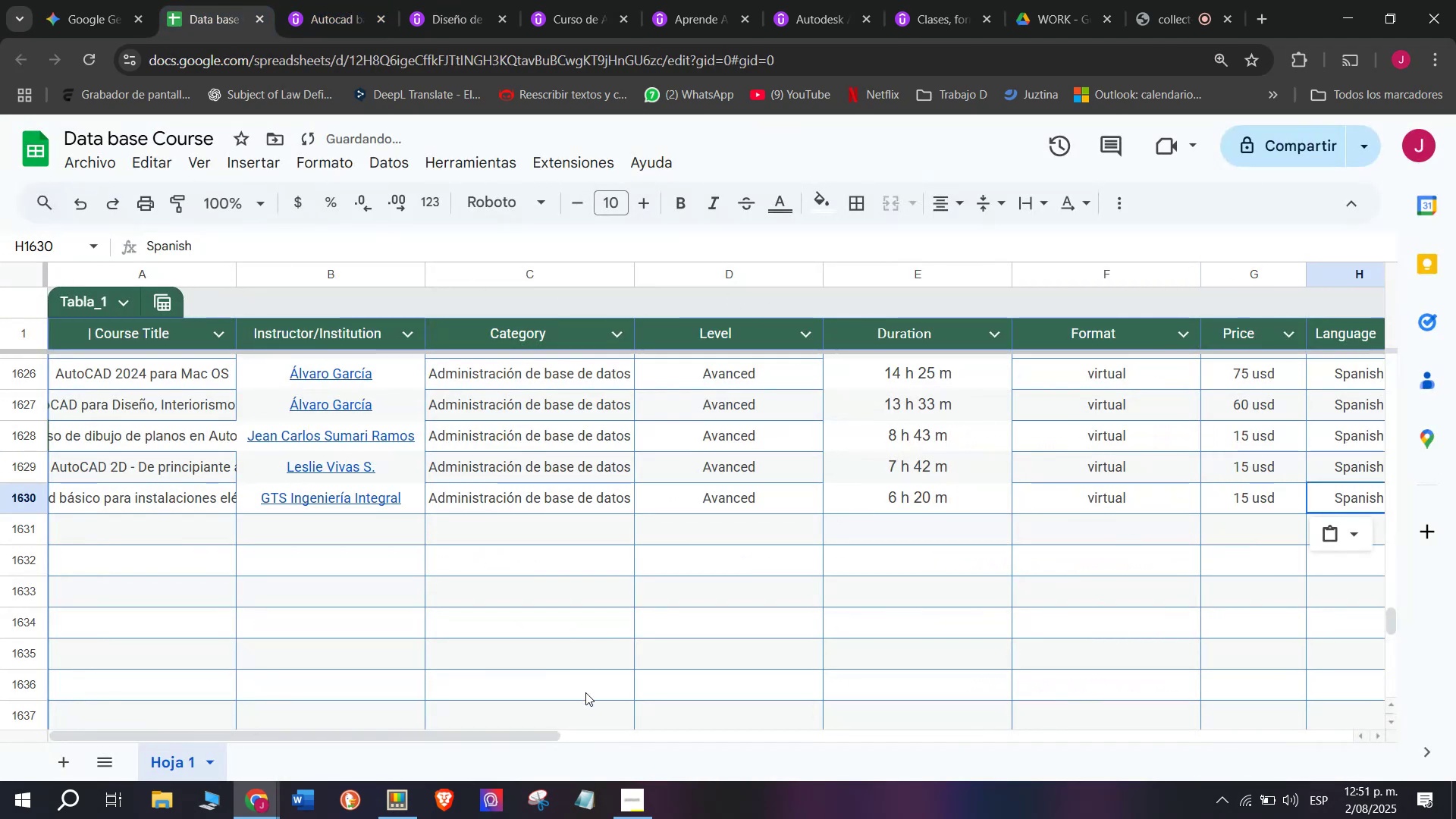 
key(Control+V)
 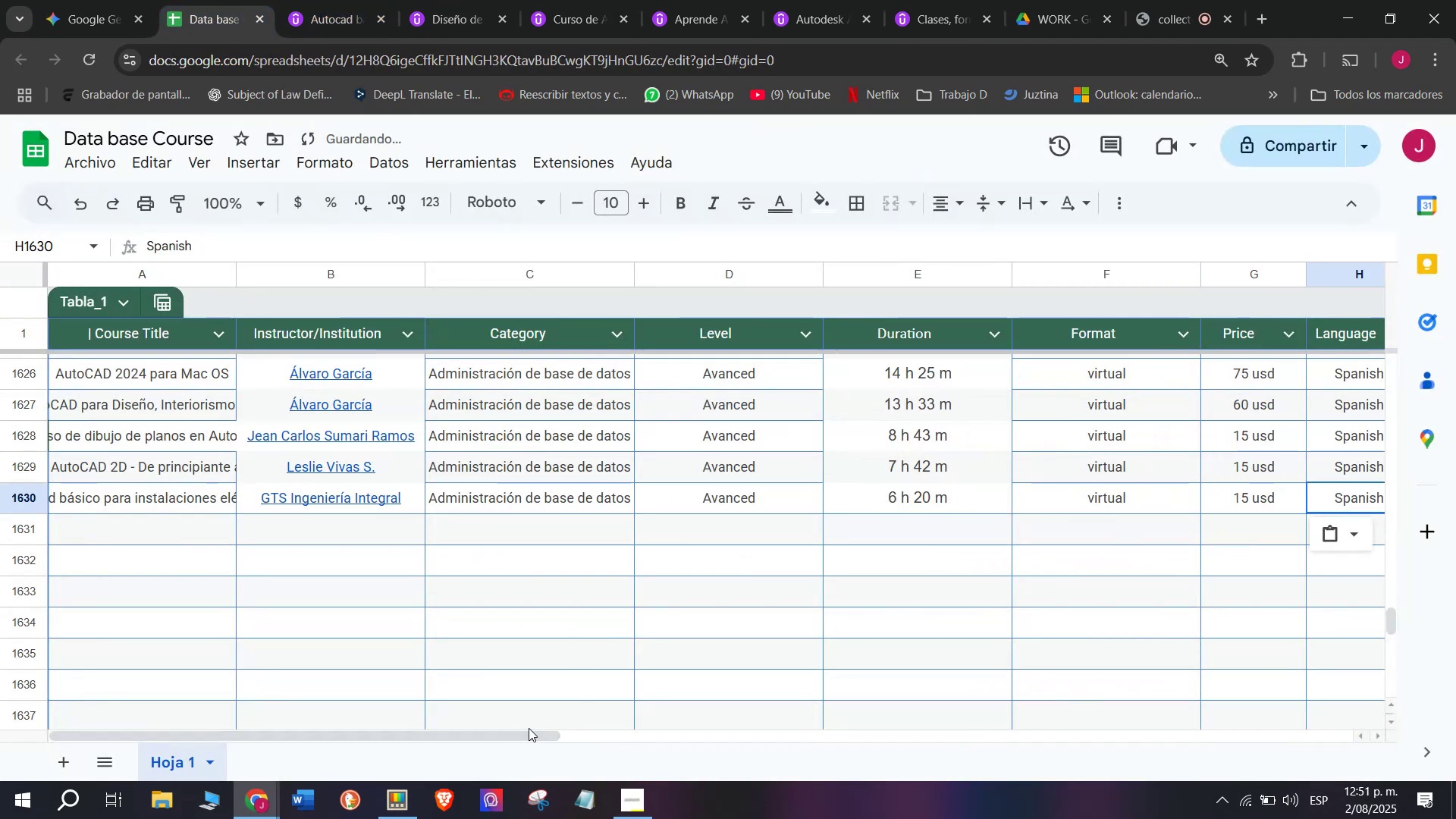 
left_click_drag(start_coordinate=[527, 730], to_coordinate=[846, 728])
 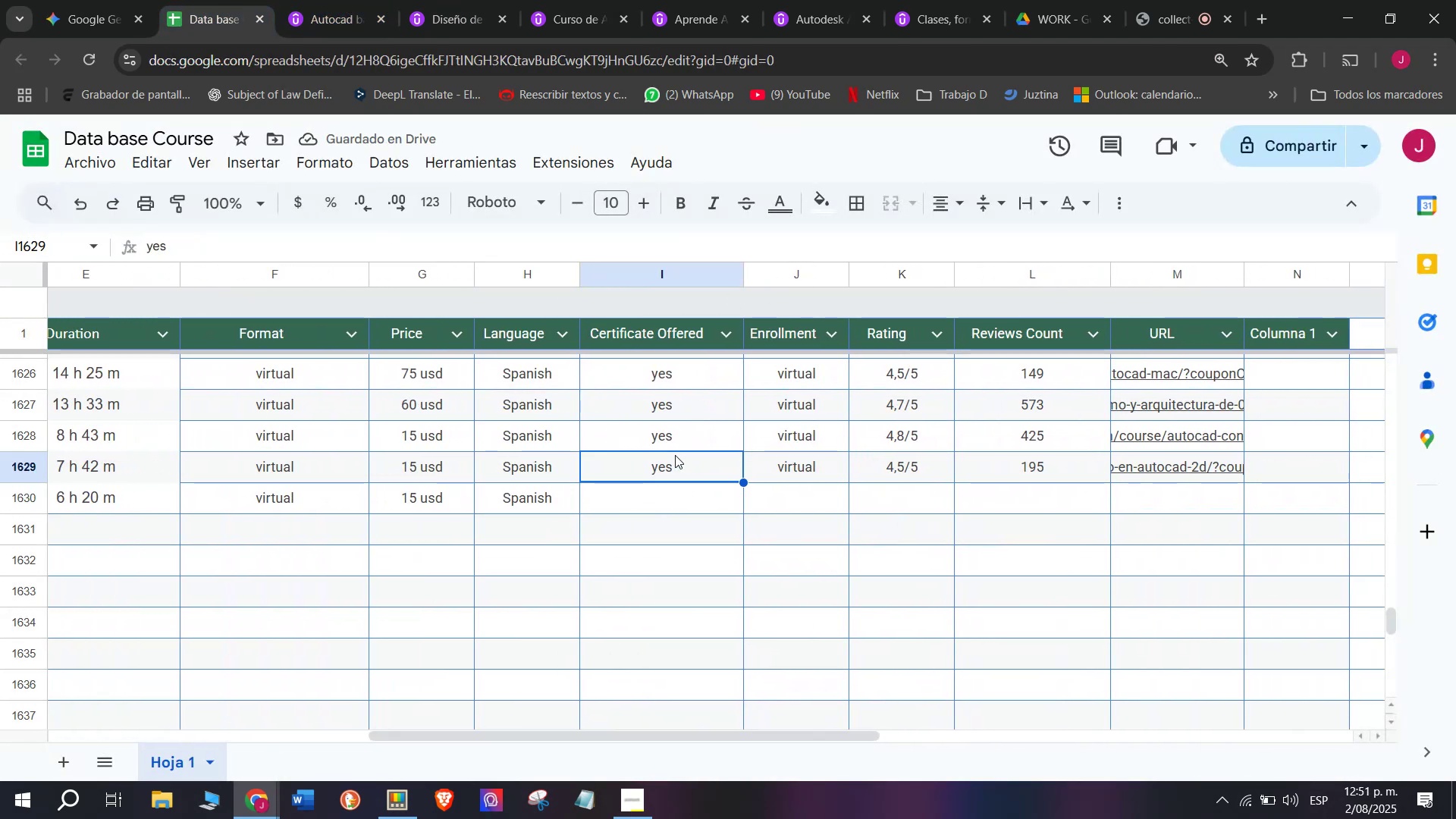 
left_click([660, 489])
 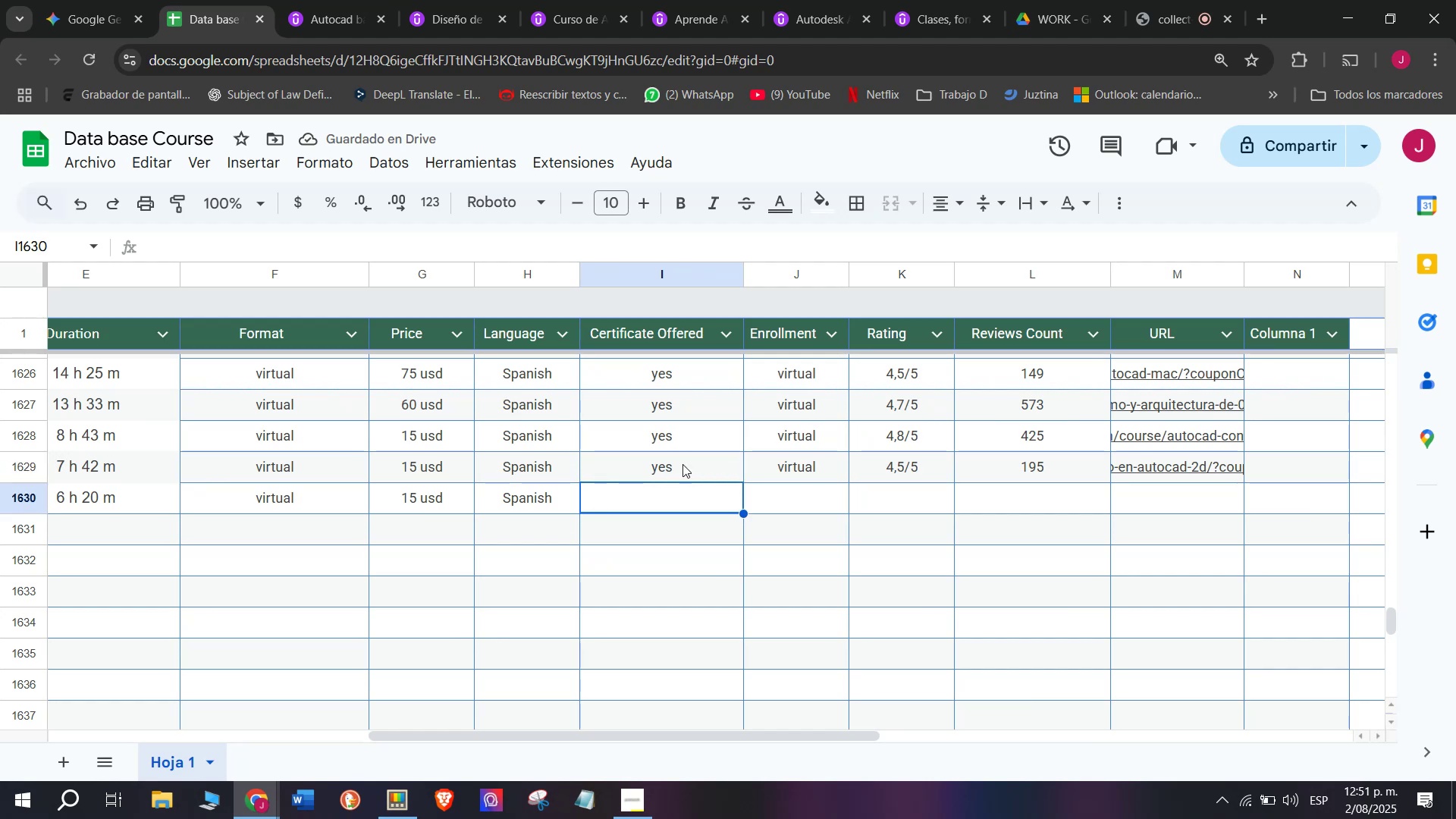 
left_click([686, 470])
 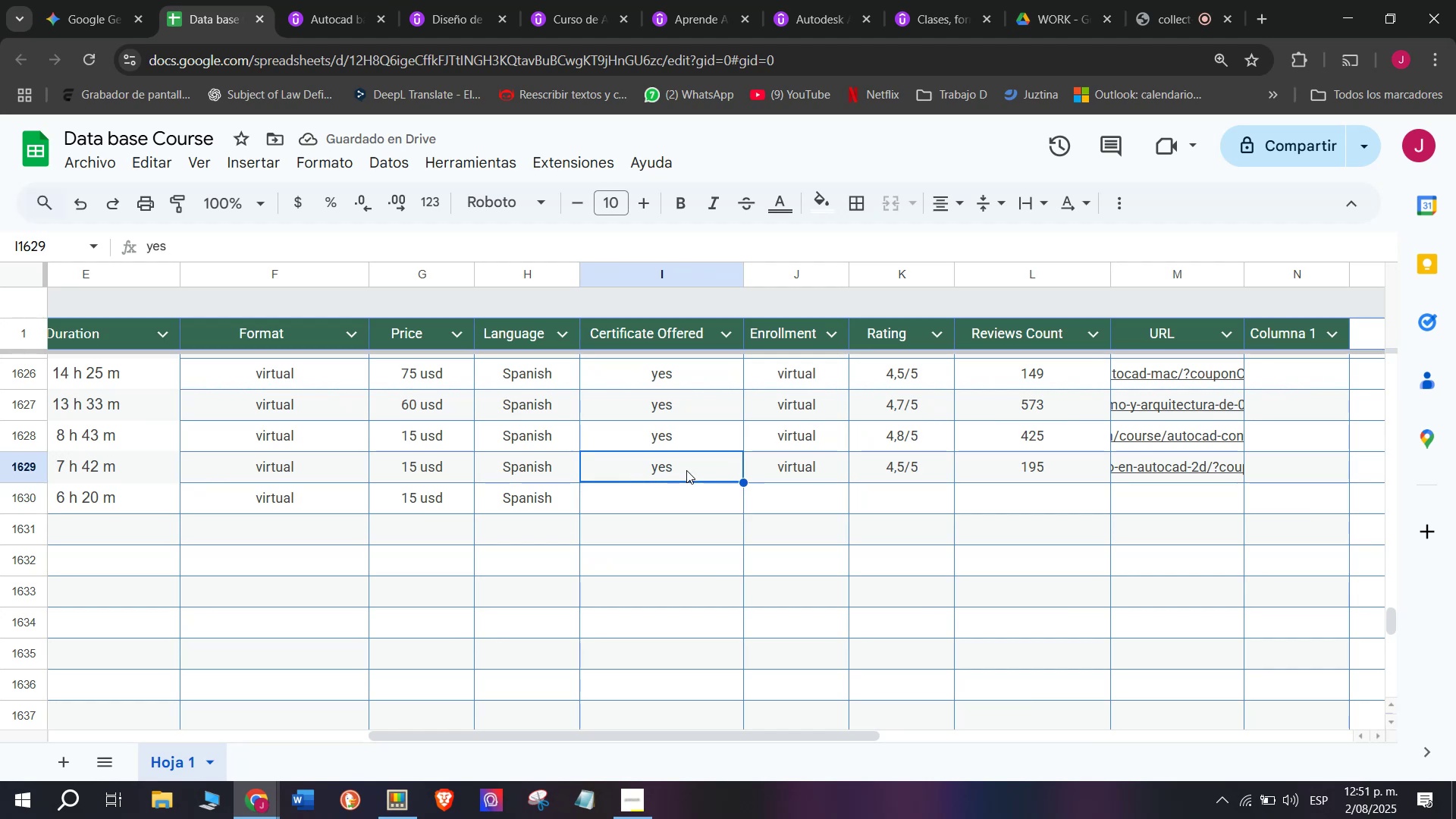 
key(Break)
 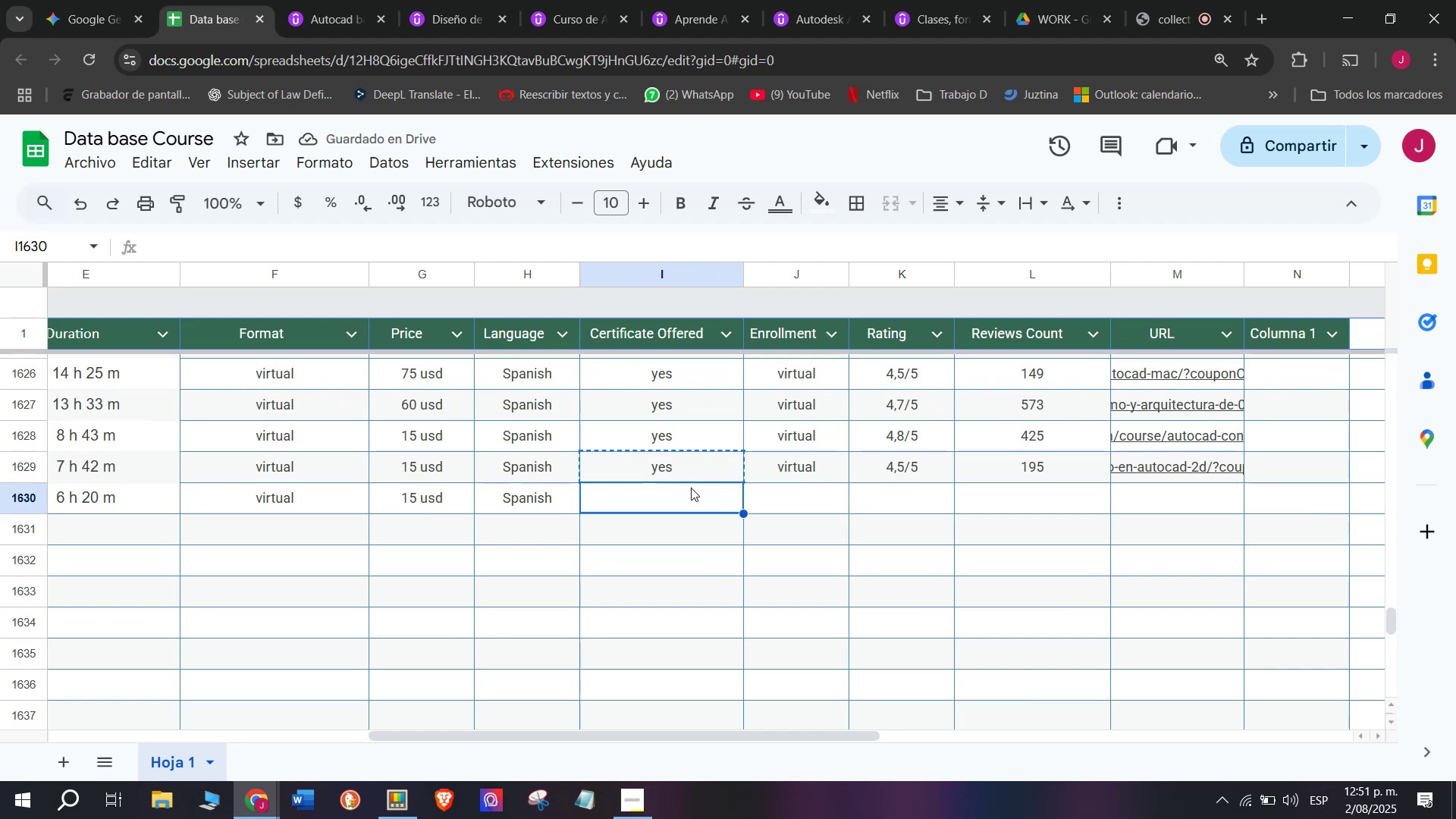 
key(Control+ControlLeft)
 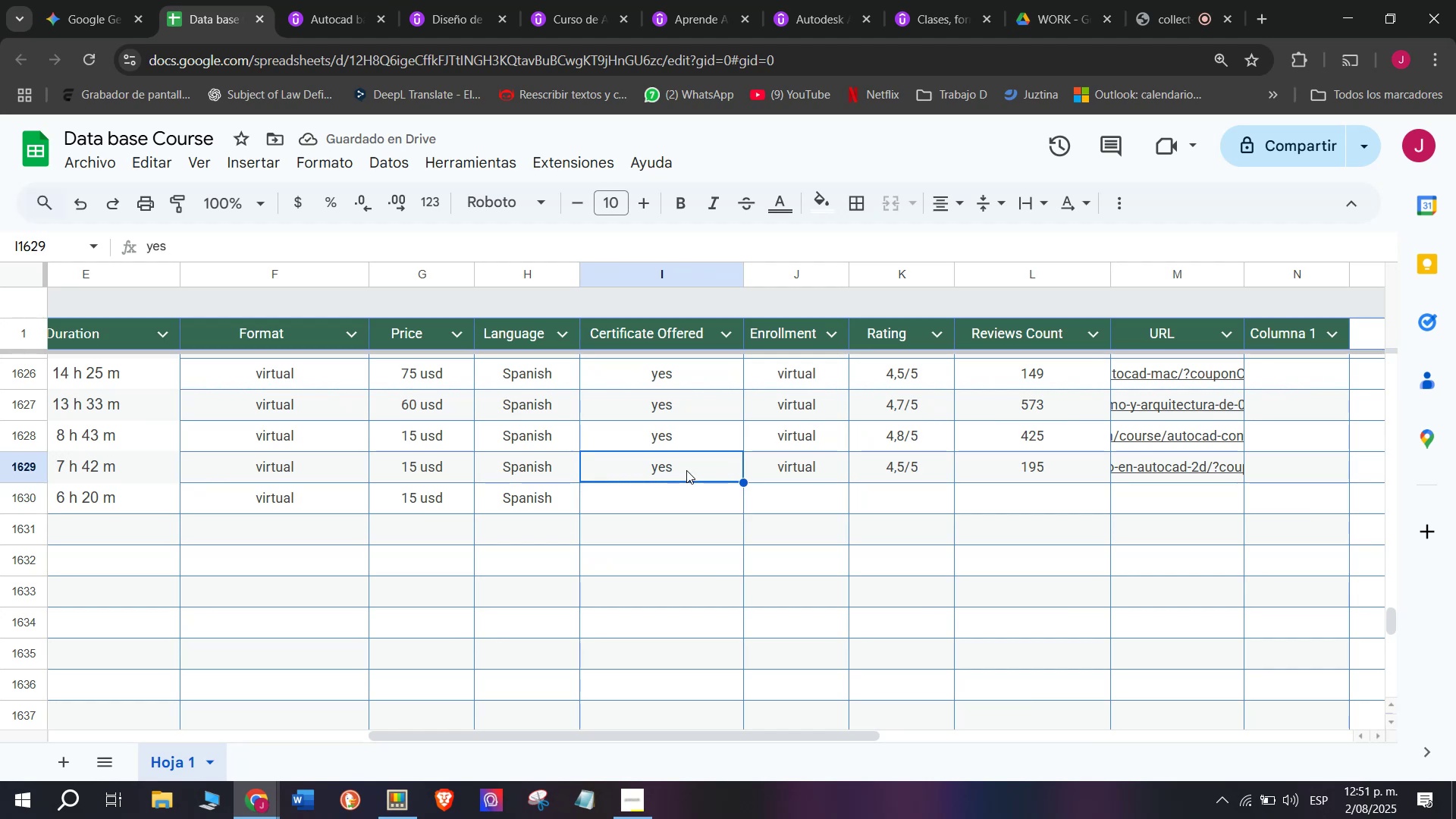 
key(Control+C)
 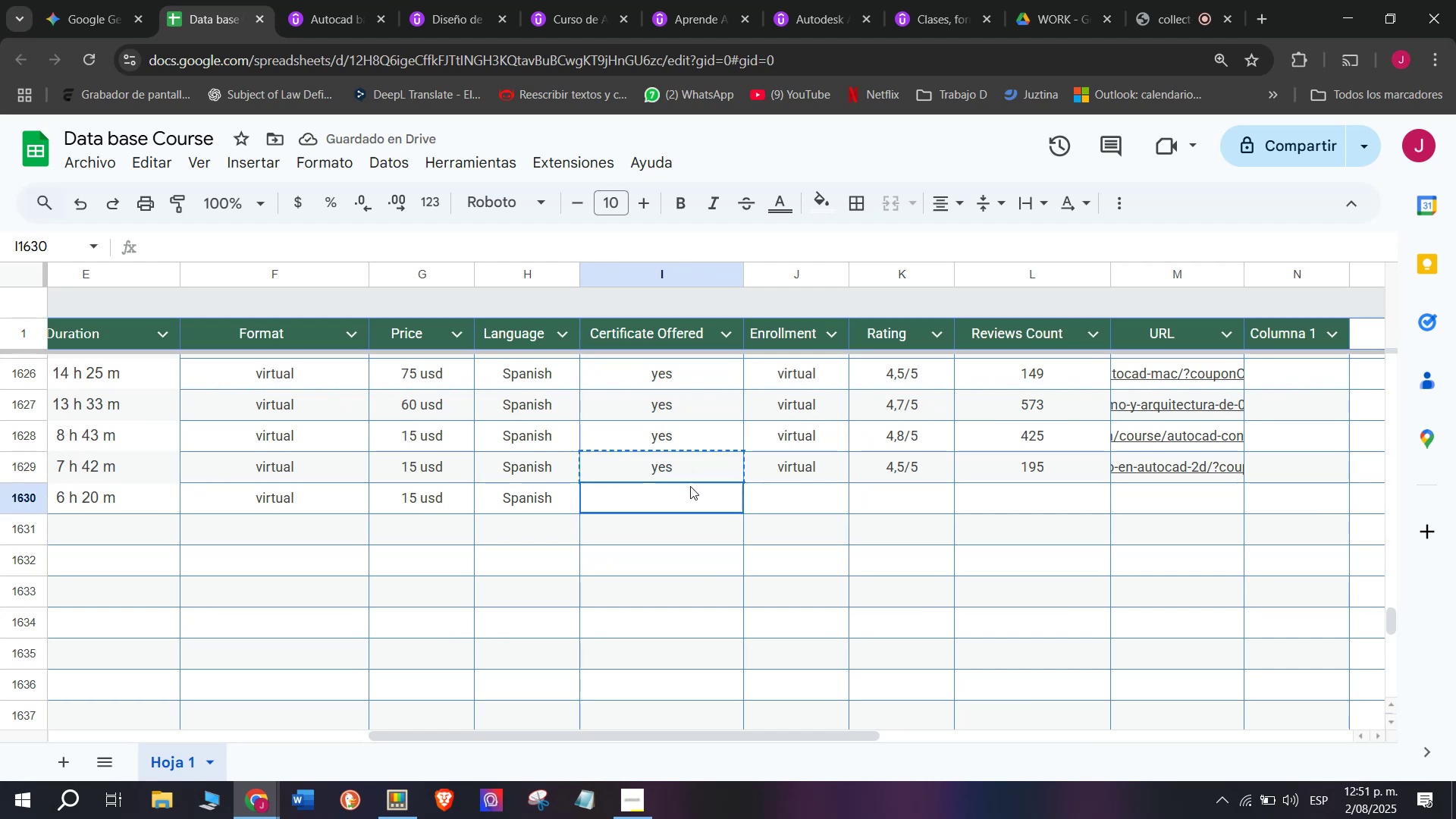 
key(Z)
 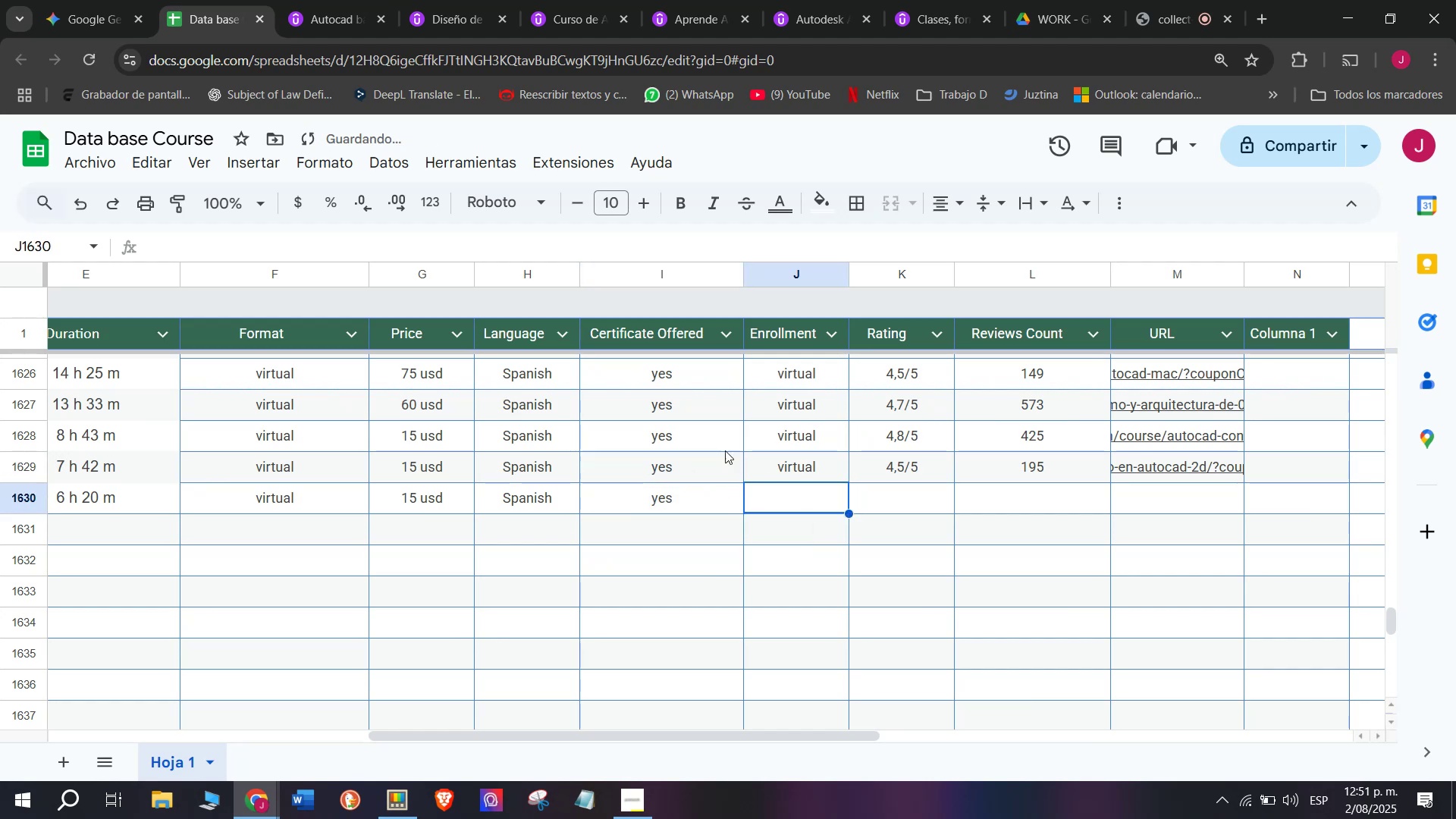 
key(Control+V)
 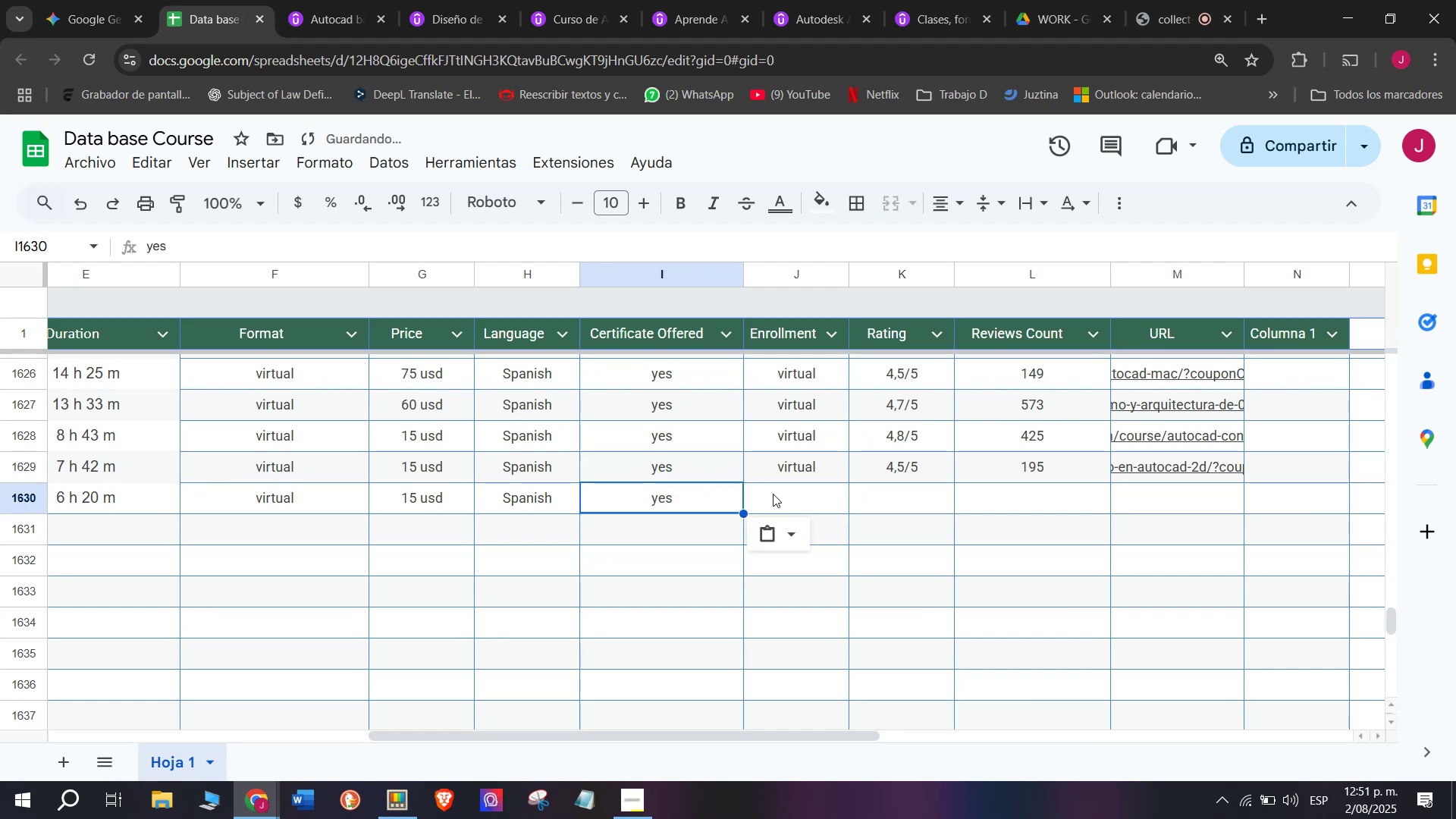 
key(Control+ControlLeft)
 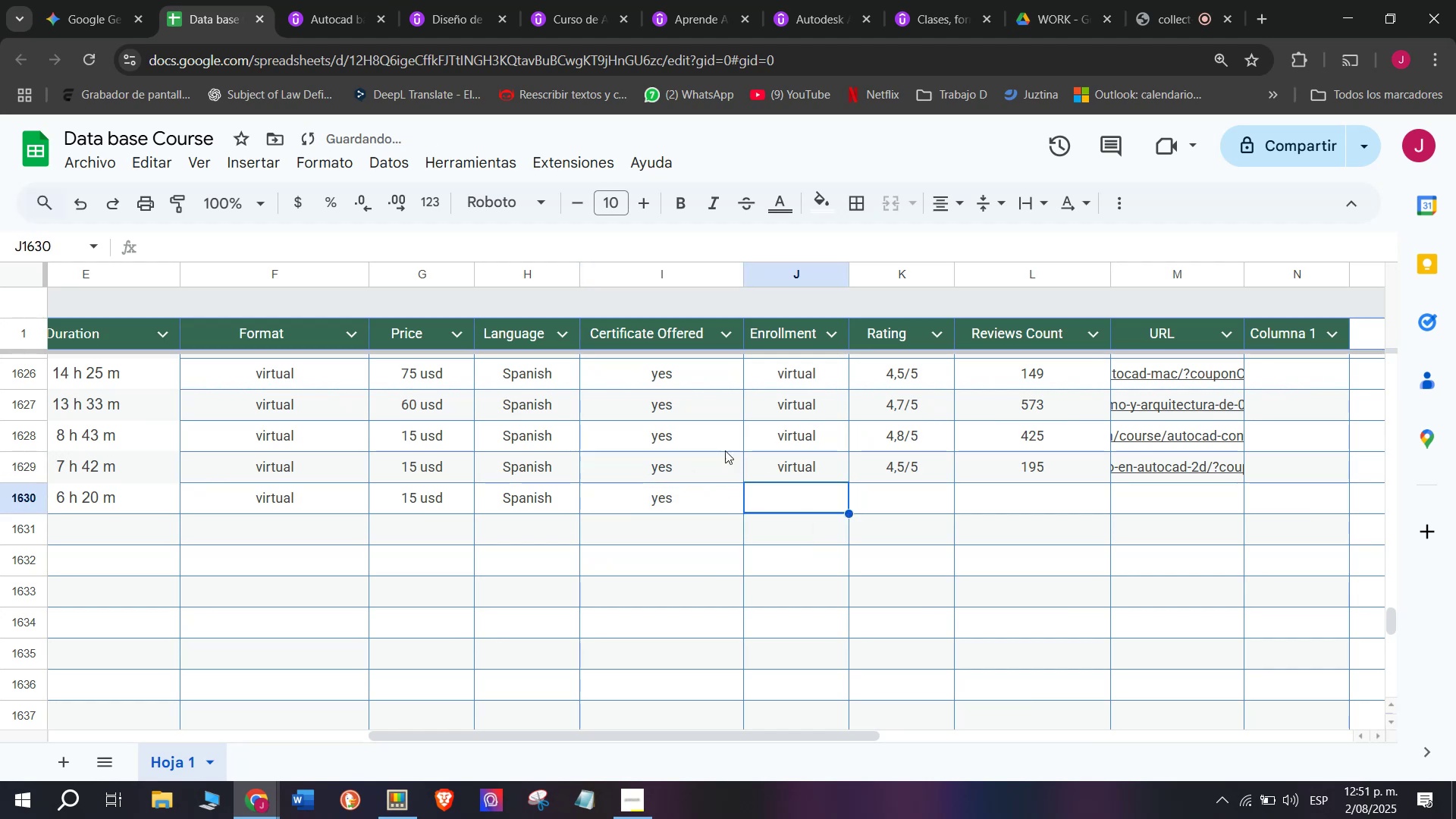 
triple_click([773, 494])
 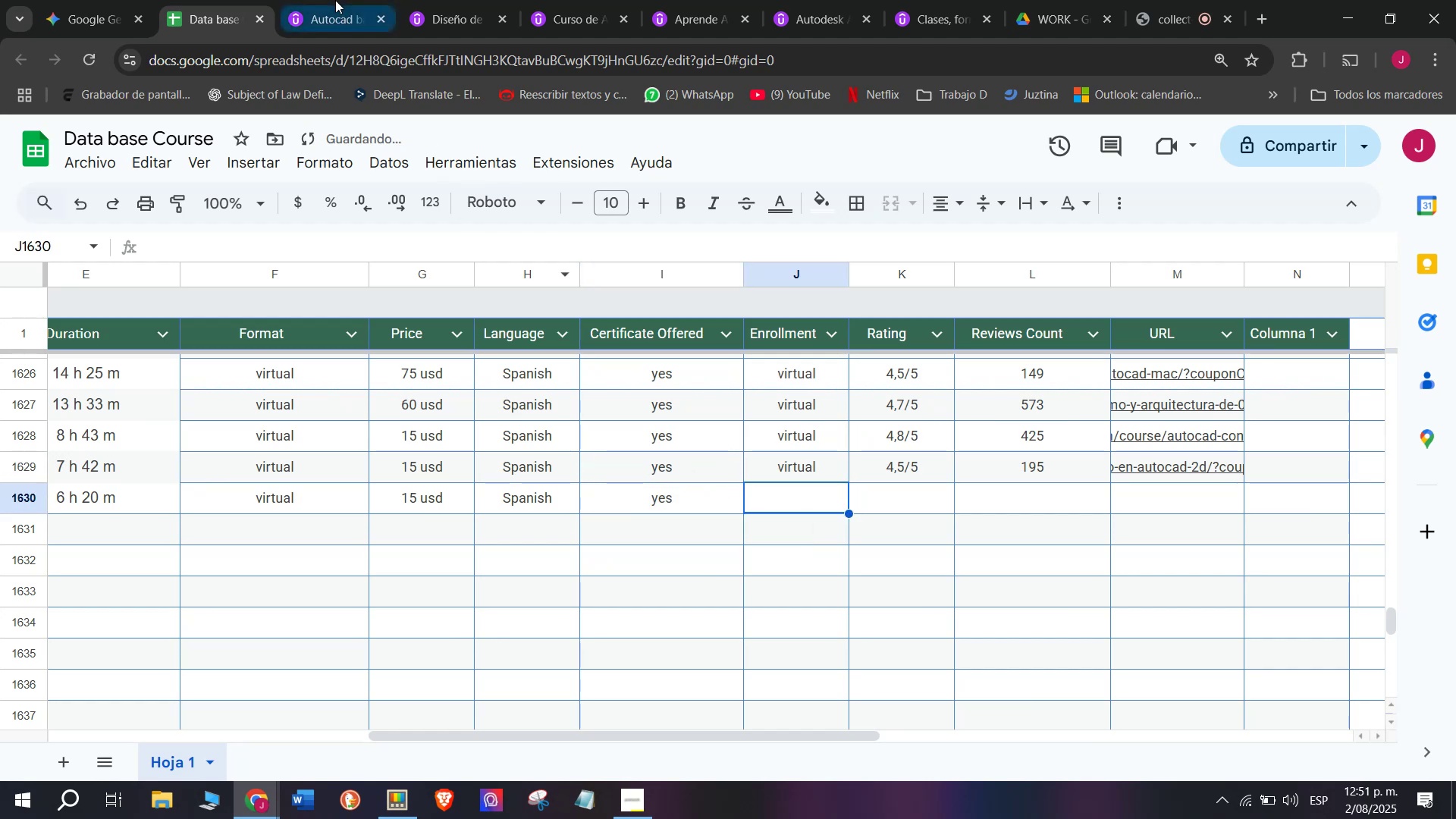 
left_click([335, 0])
 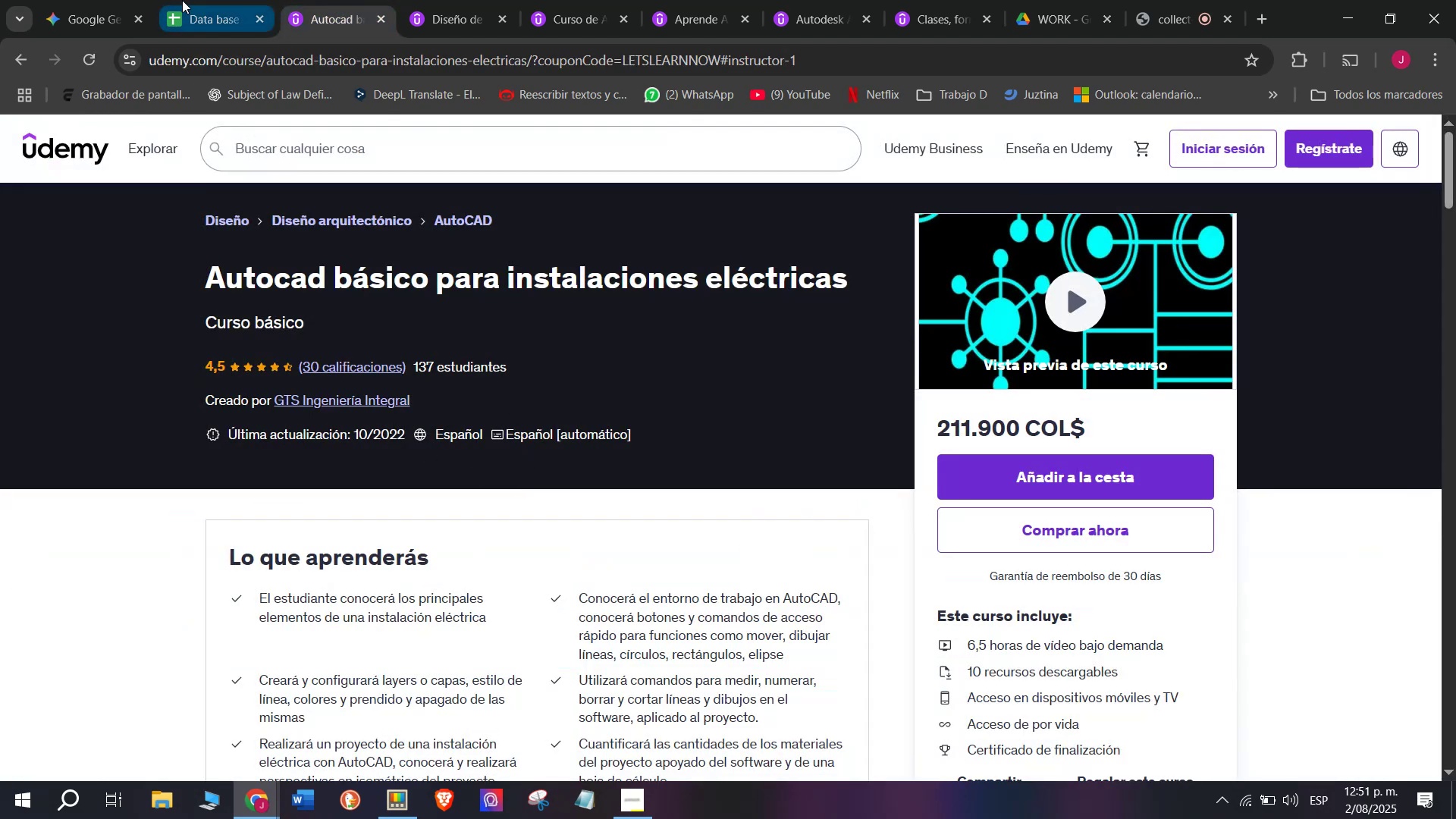 
left_click([182, 0])
 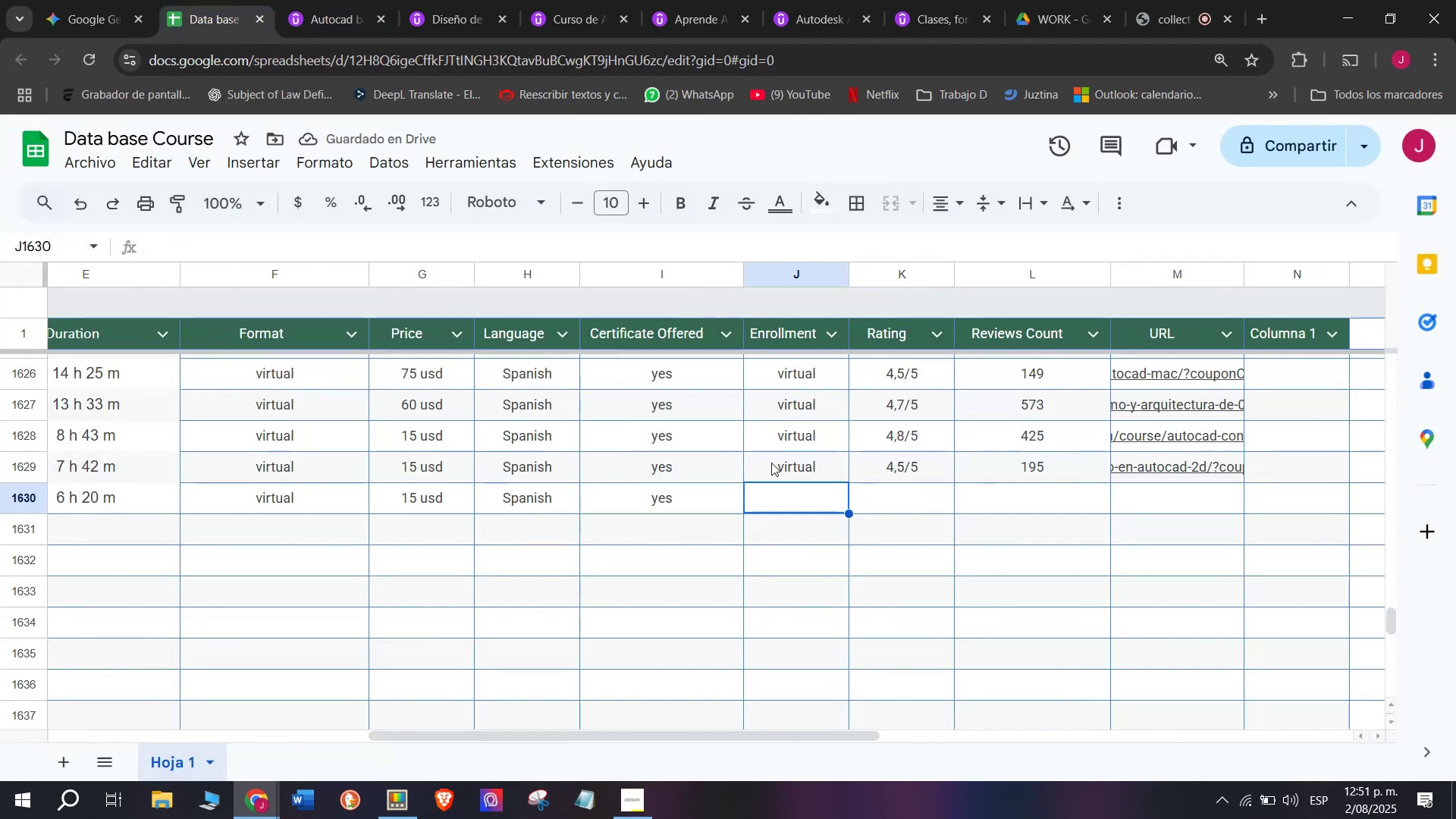 
key(Control+ControlLeft)
 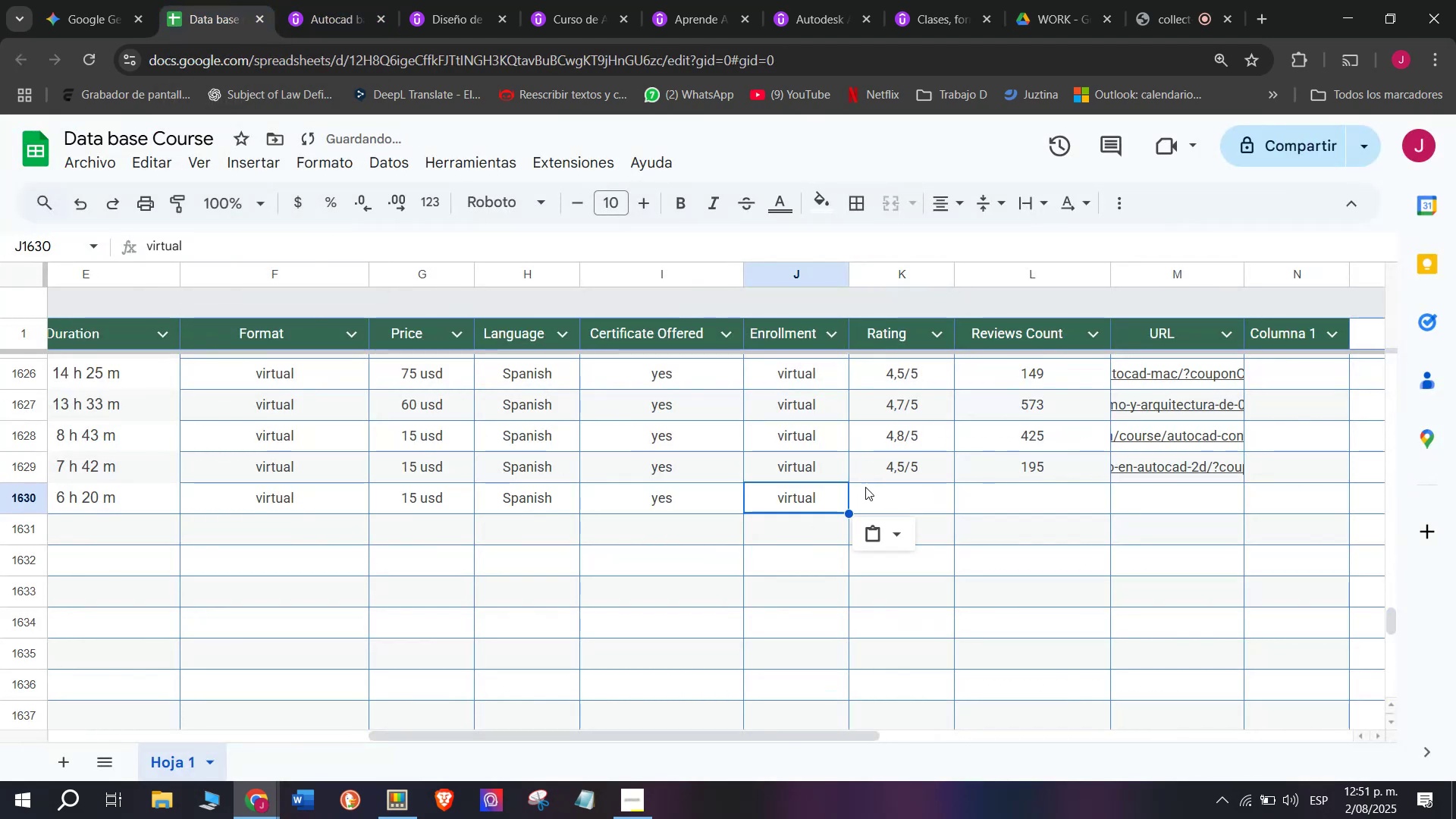 
key(Break)
 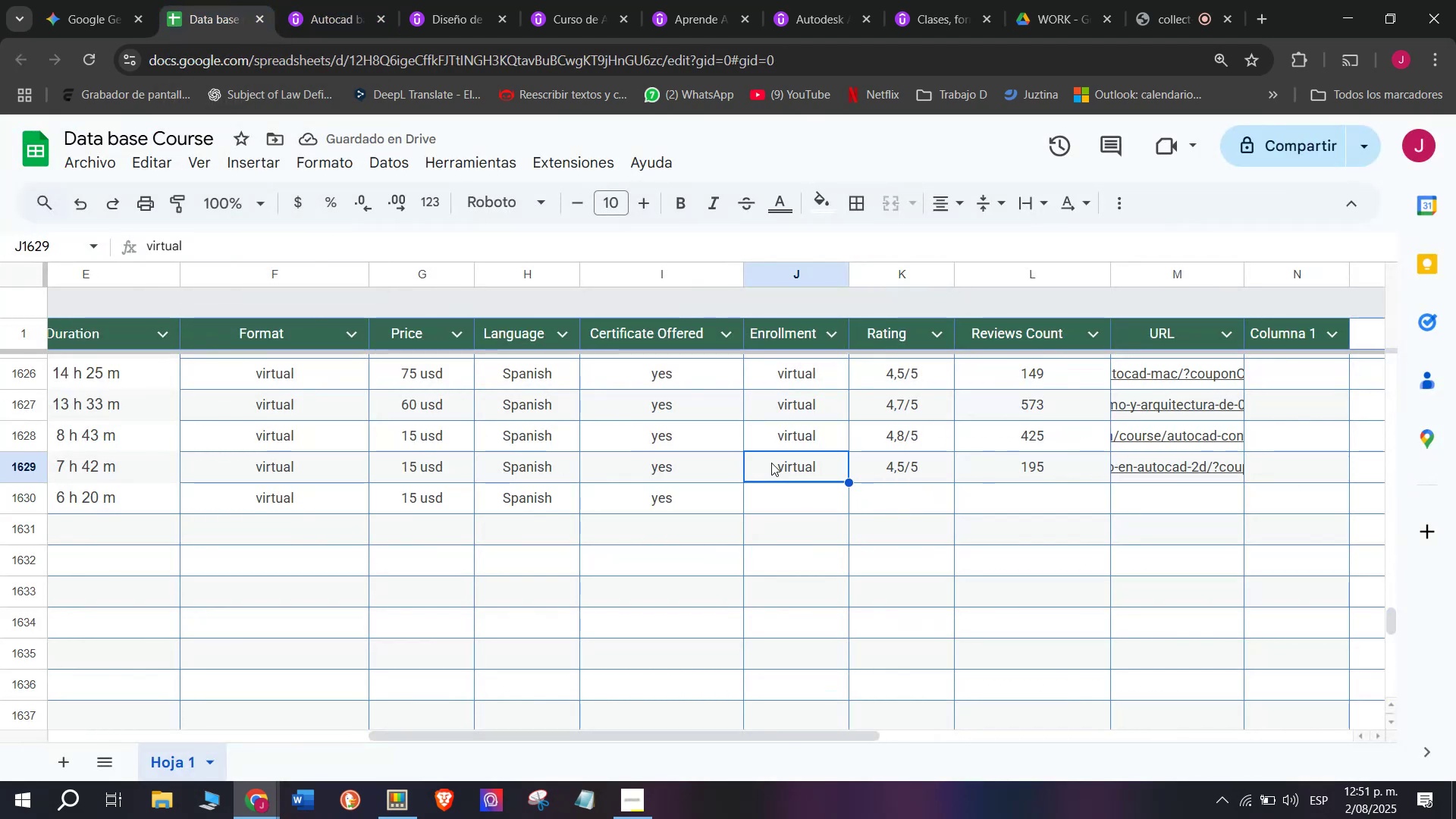 
key(Control+C)
 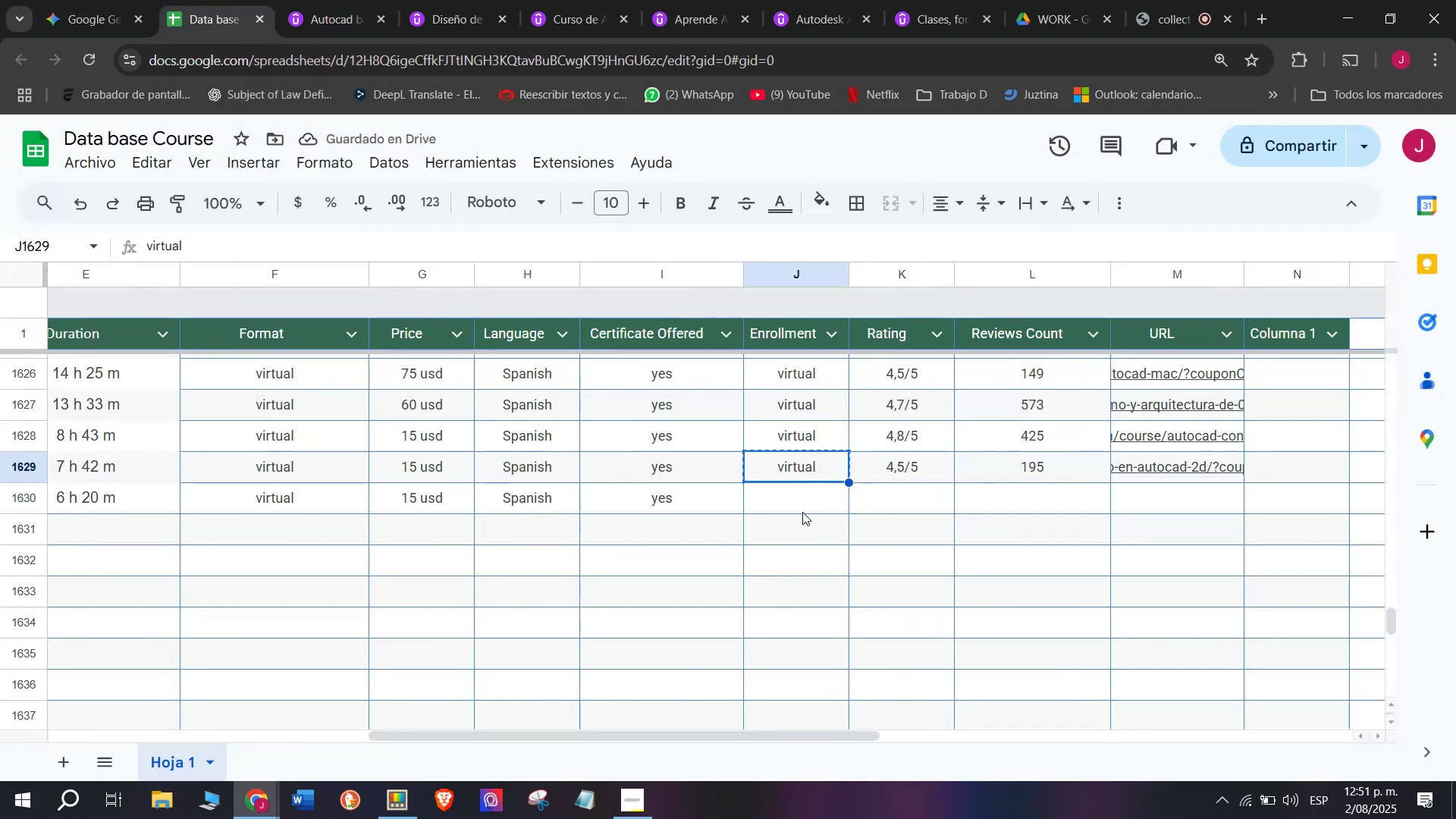 
double_click([802, 512])
 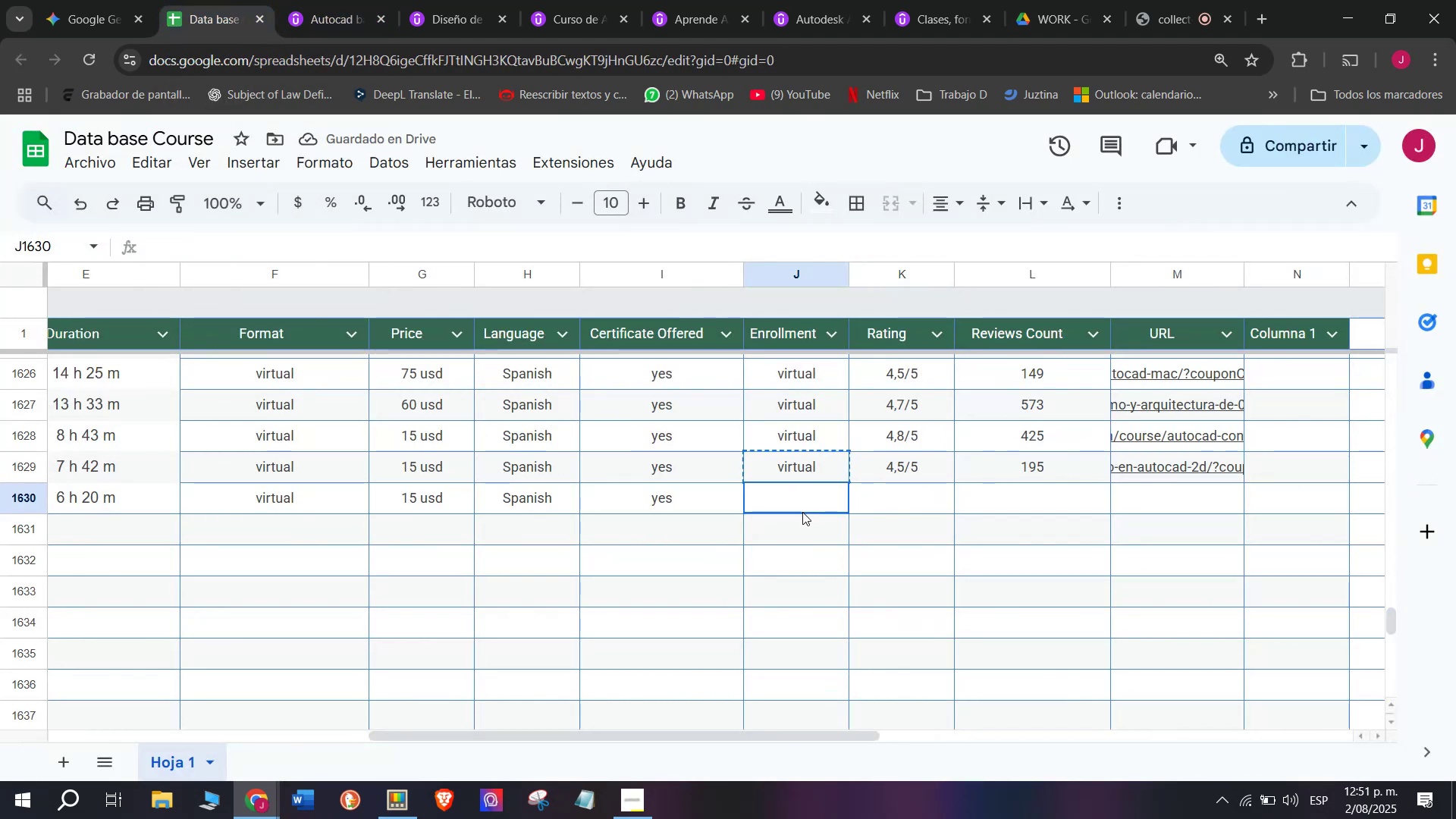 
key(Z)
 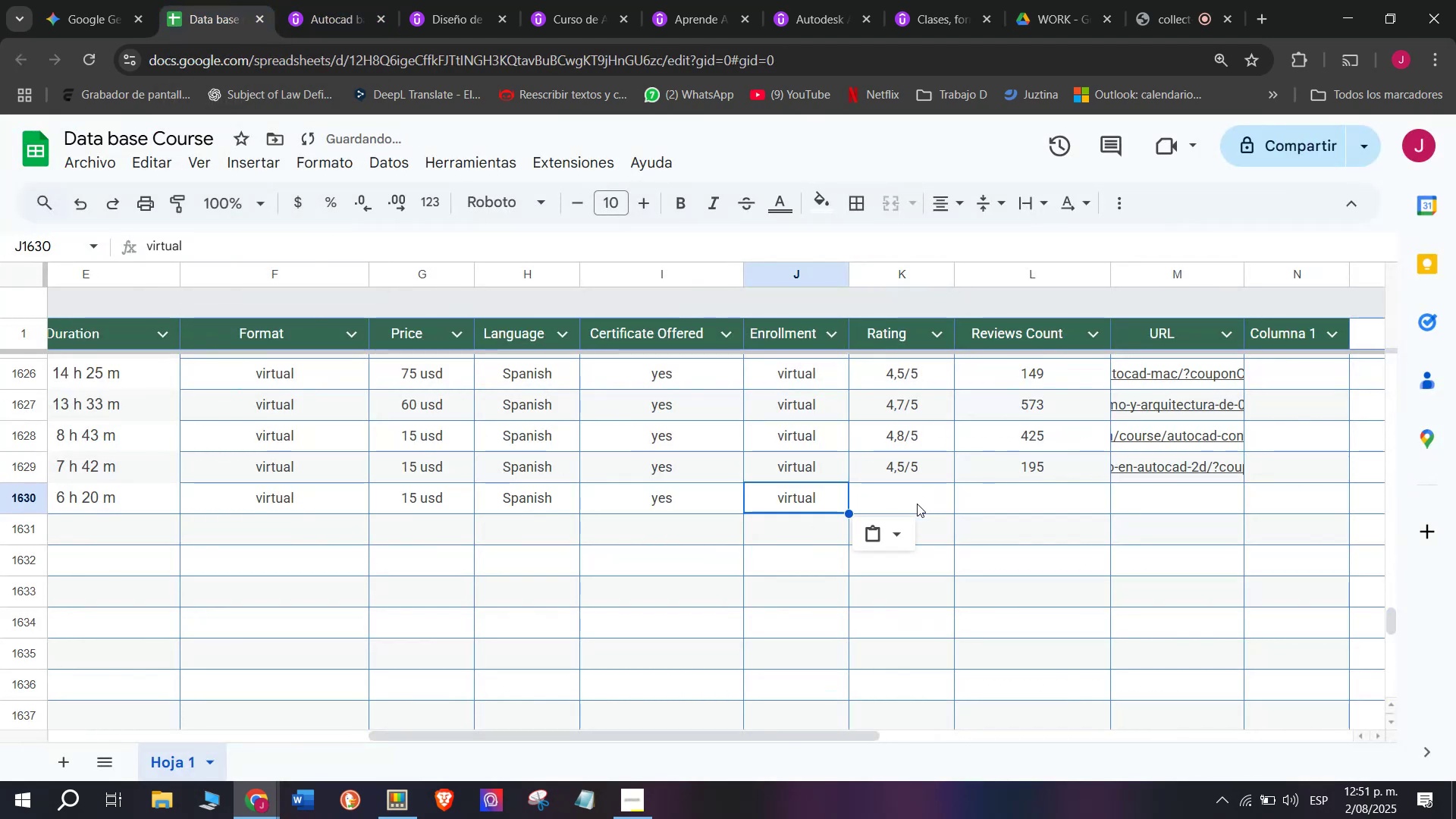 
key(Control+ControlLeft)
 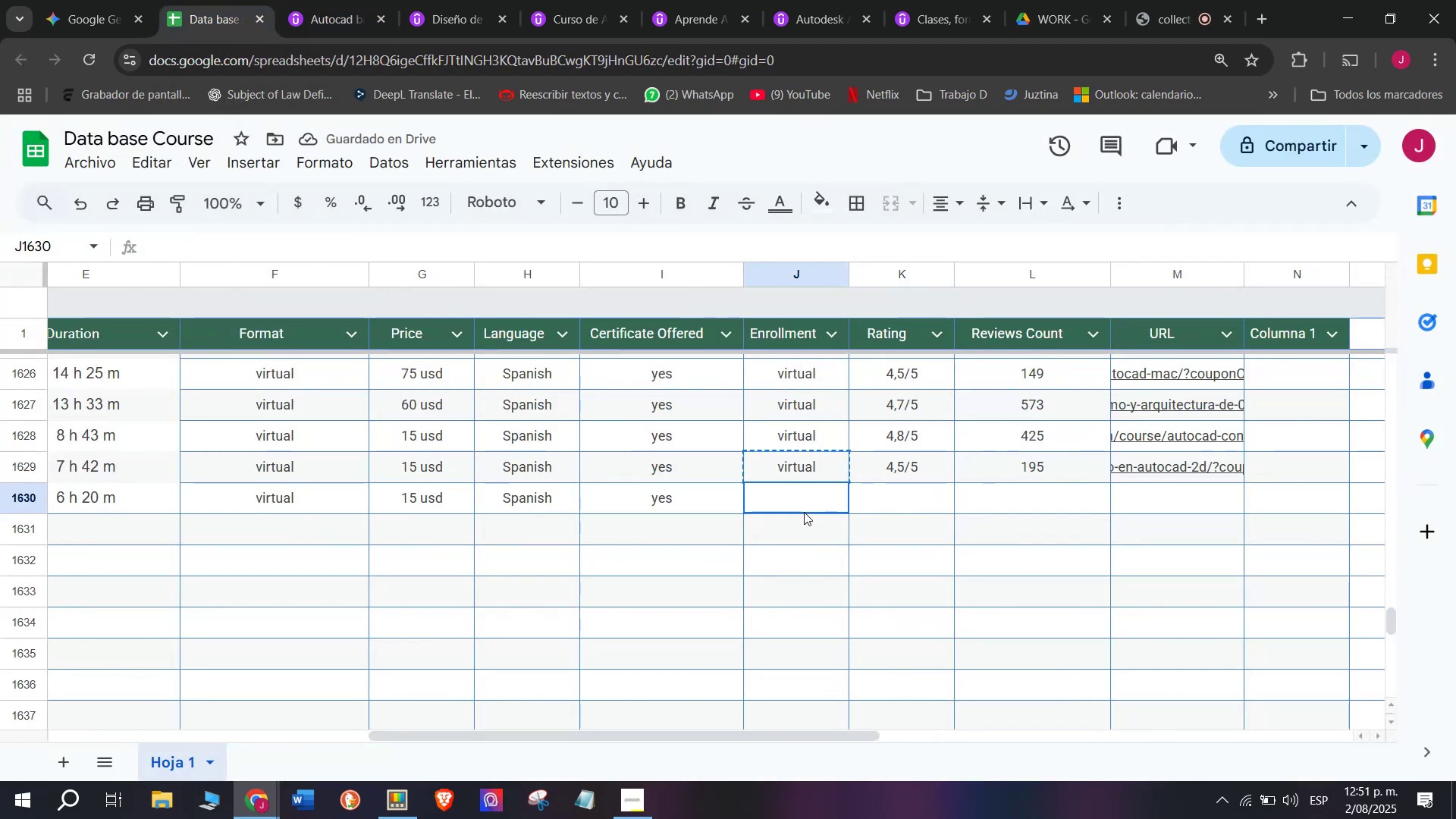 
key(Control+V)
 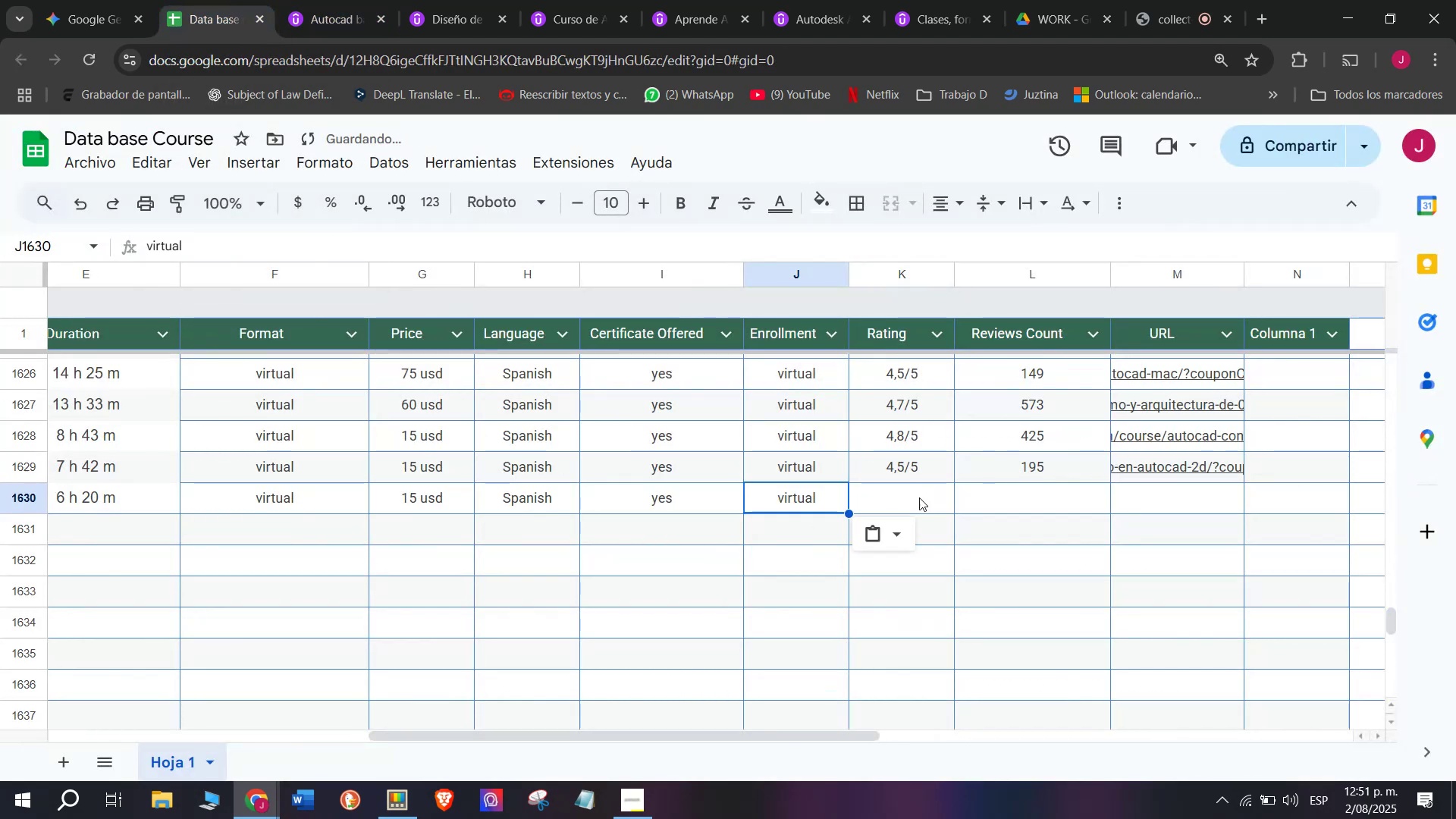 
left_click([917, 504])
 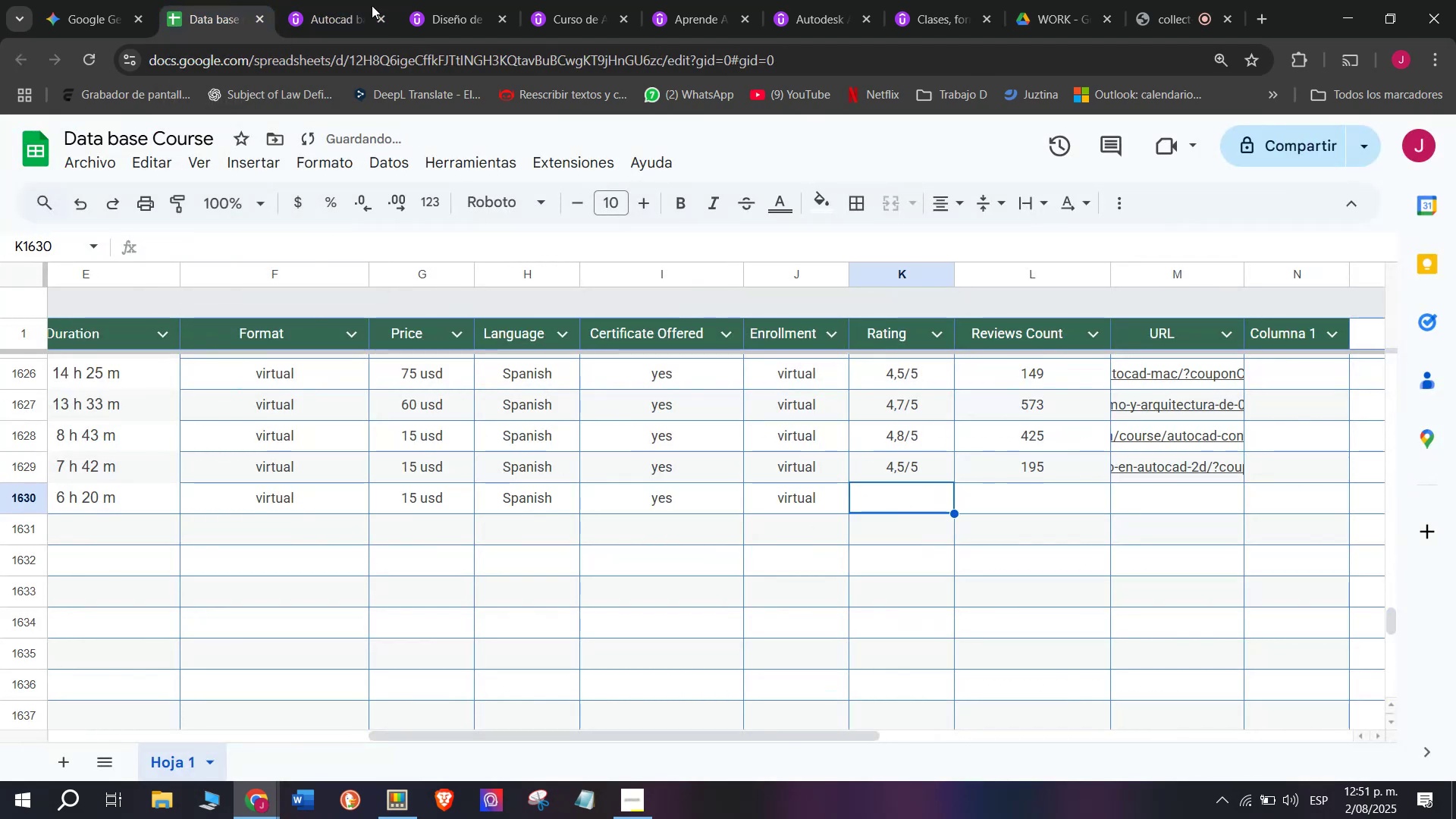 
left_click([337, 0])
 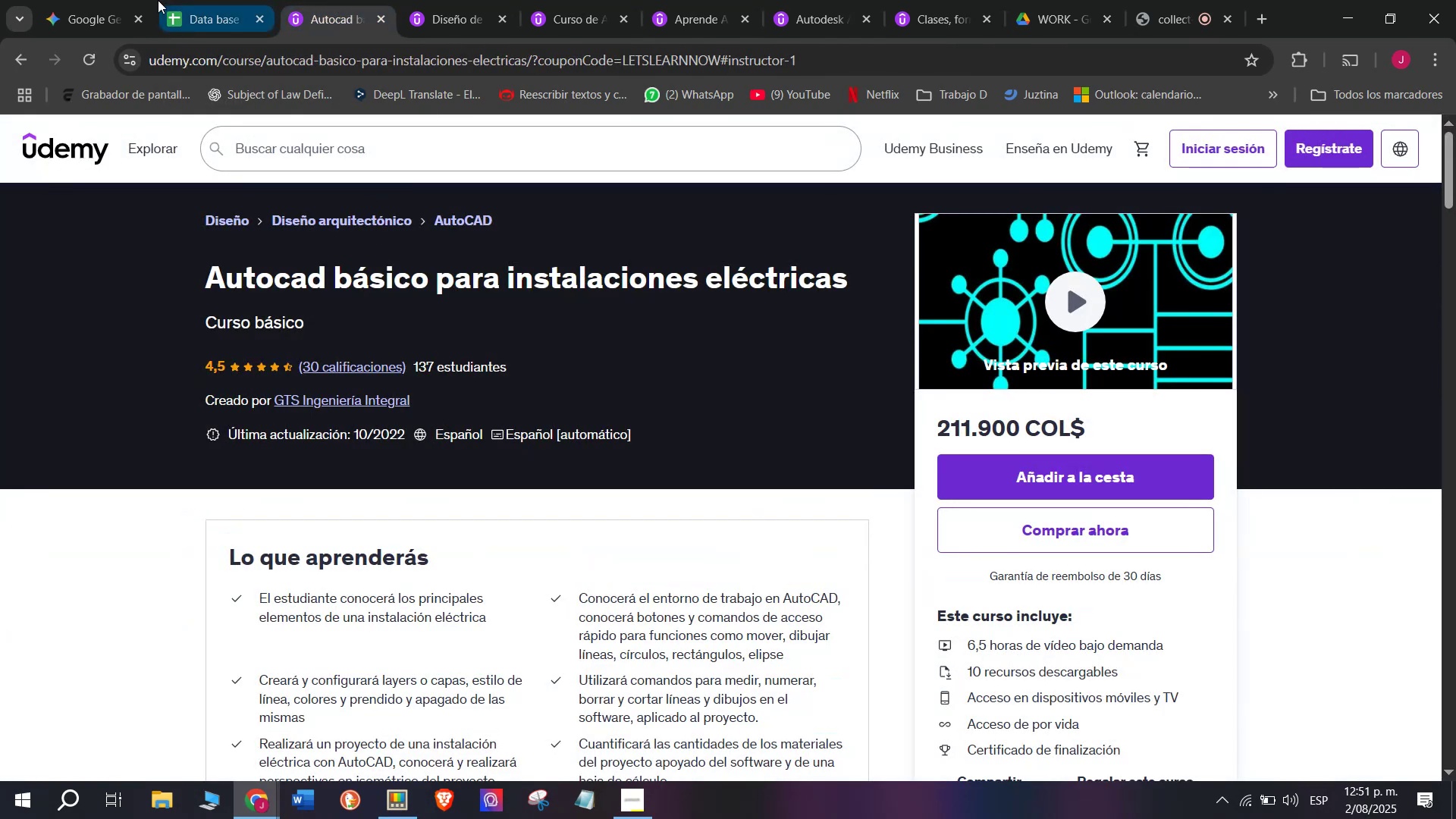 
left_click([214, 0])
 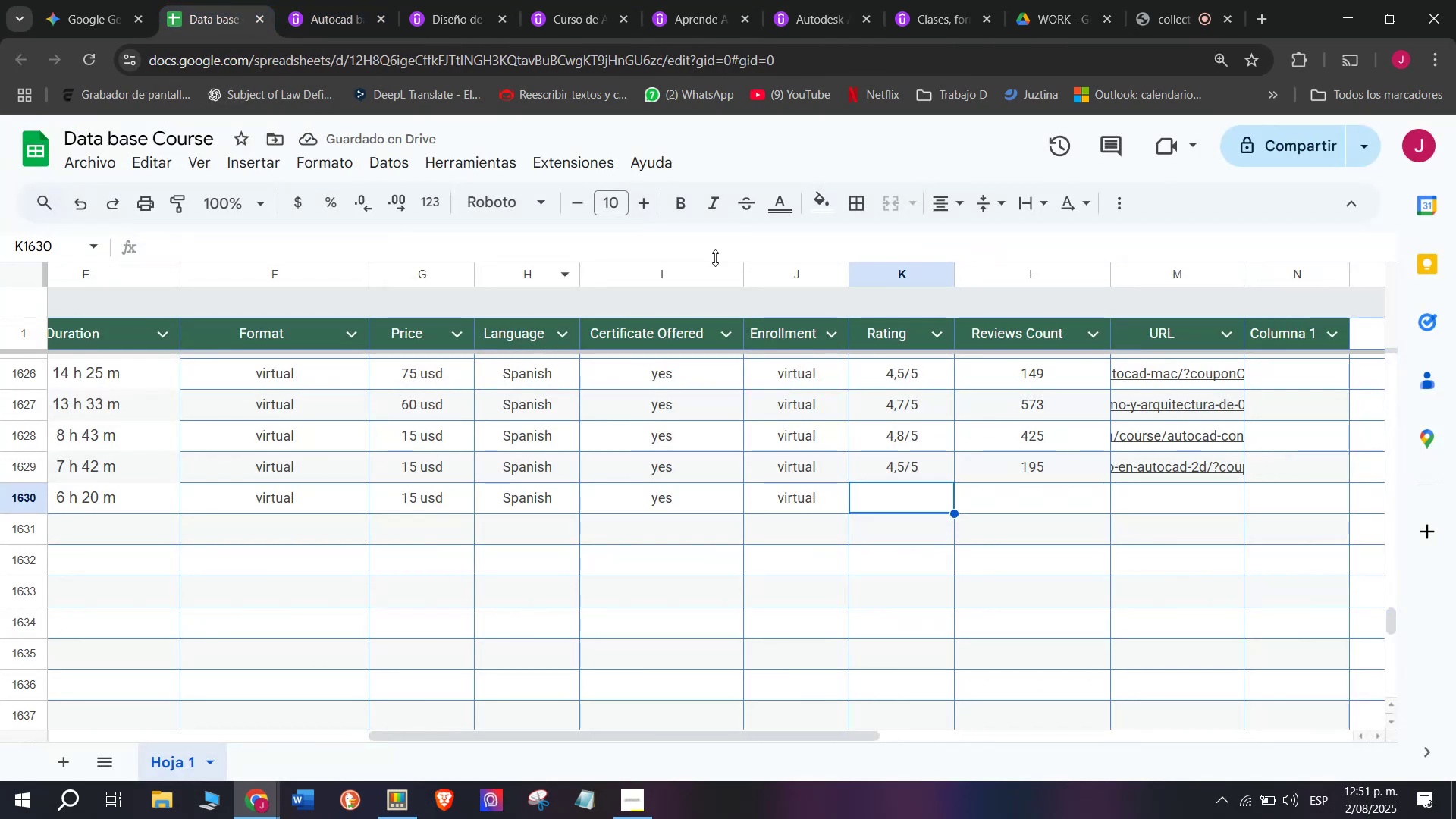 
left_click([301, 0])
 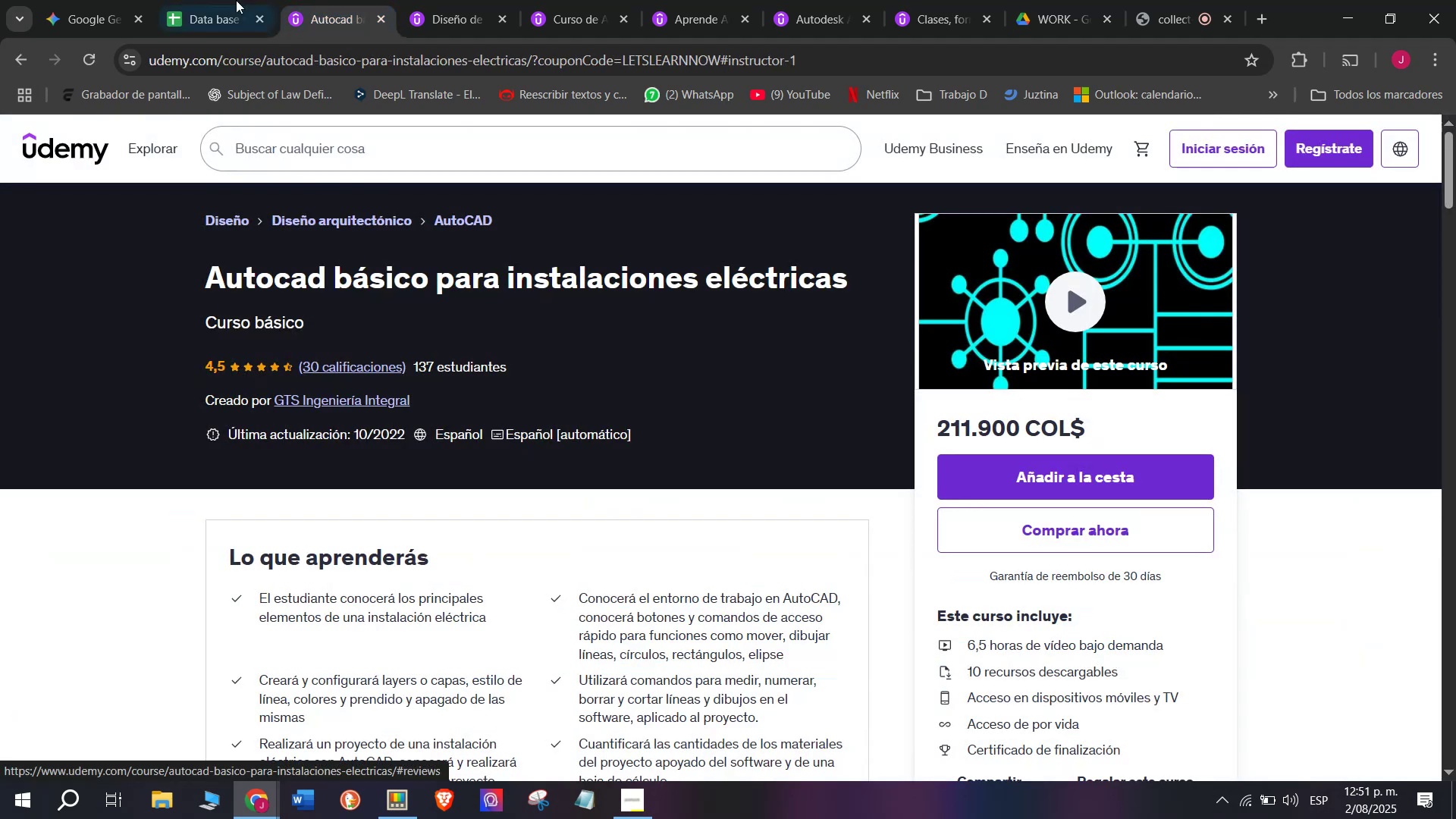 
left_click([231, 0])
 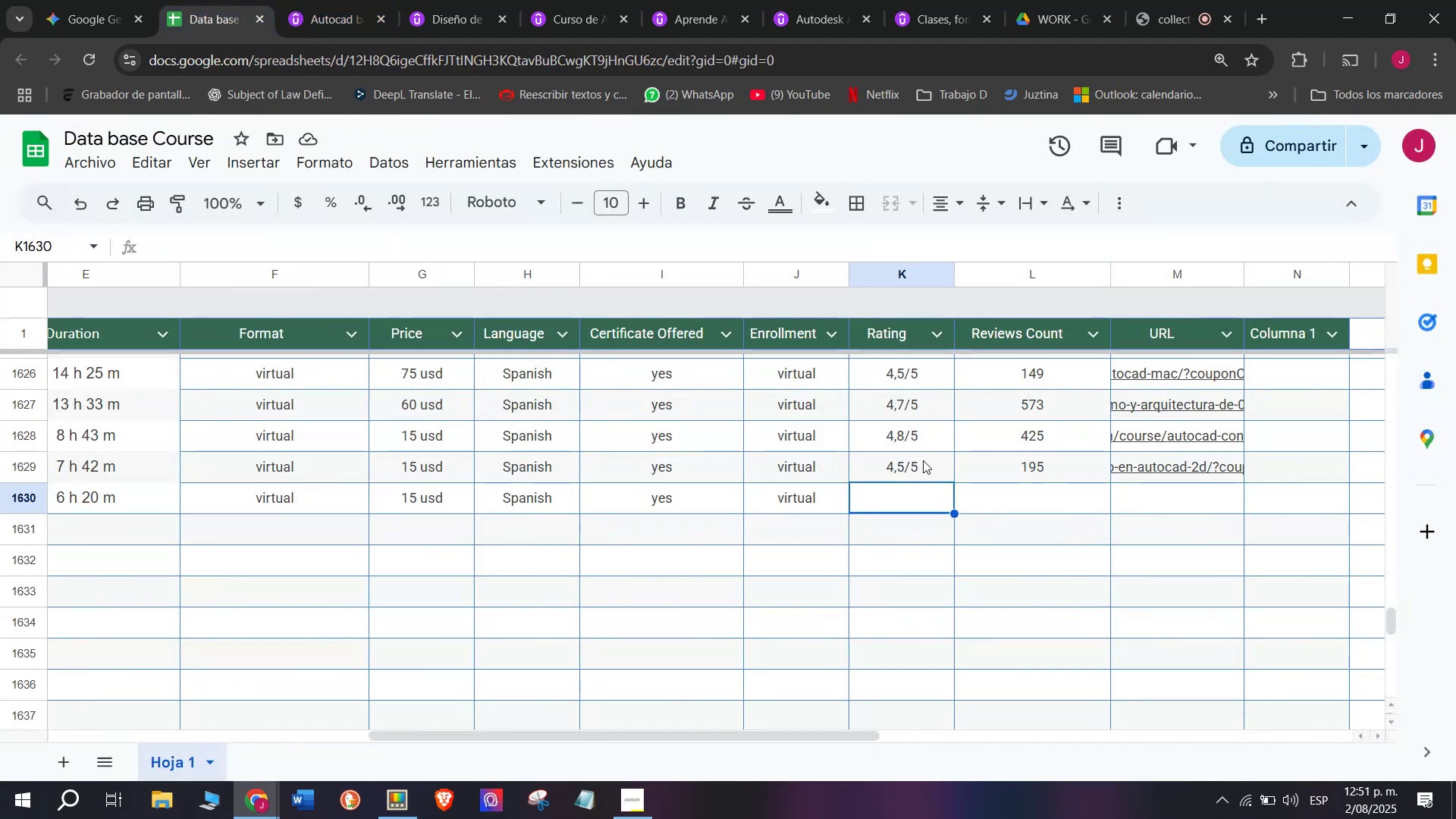 
left_click([921, 463])
 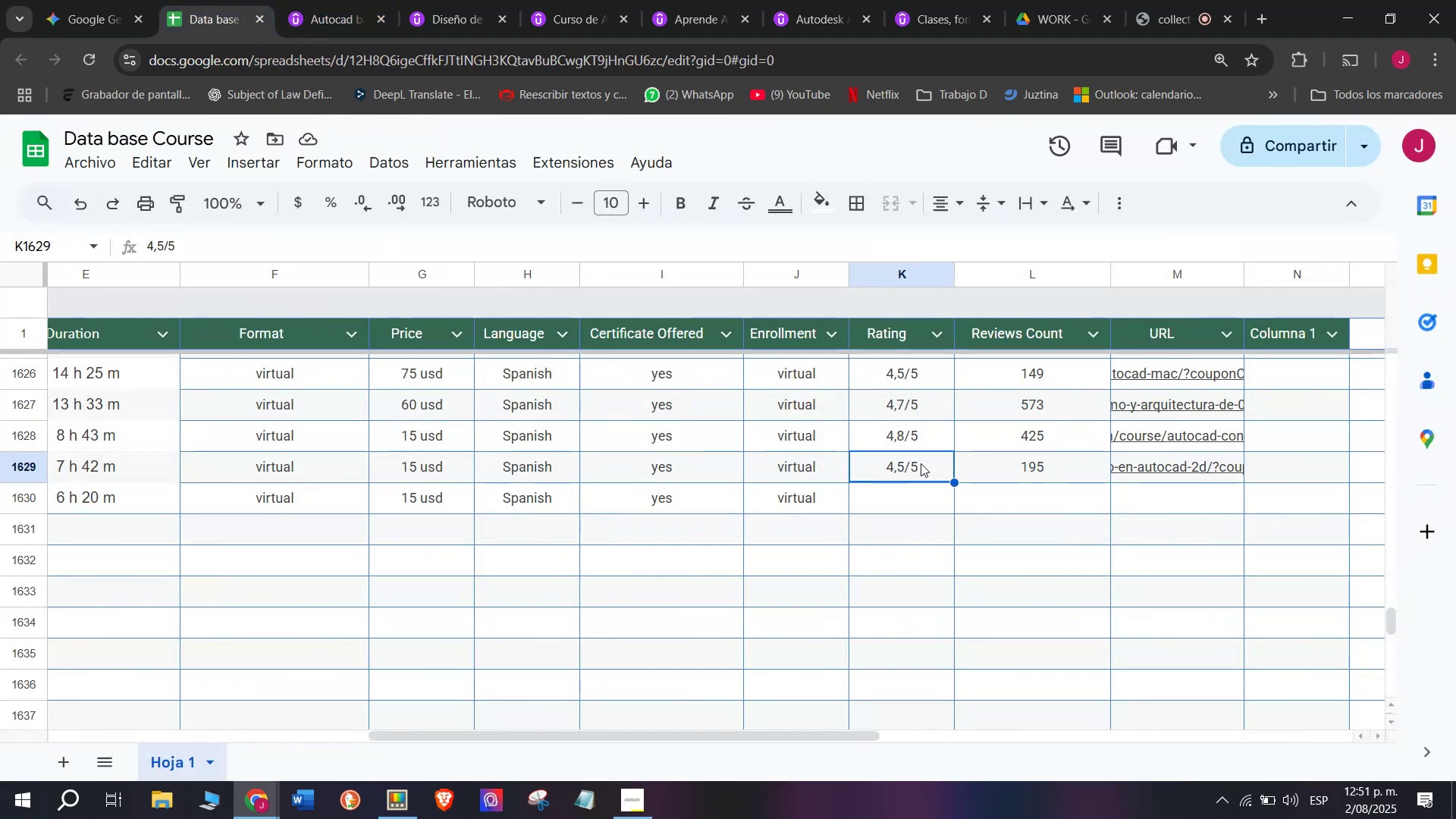 
key(Control+ControlLeft)
 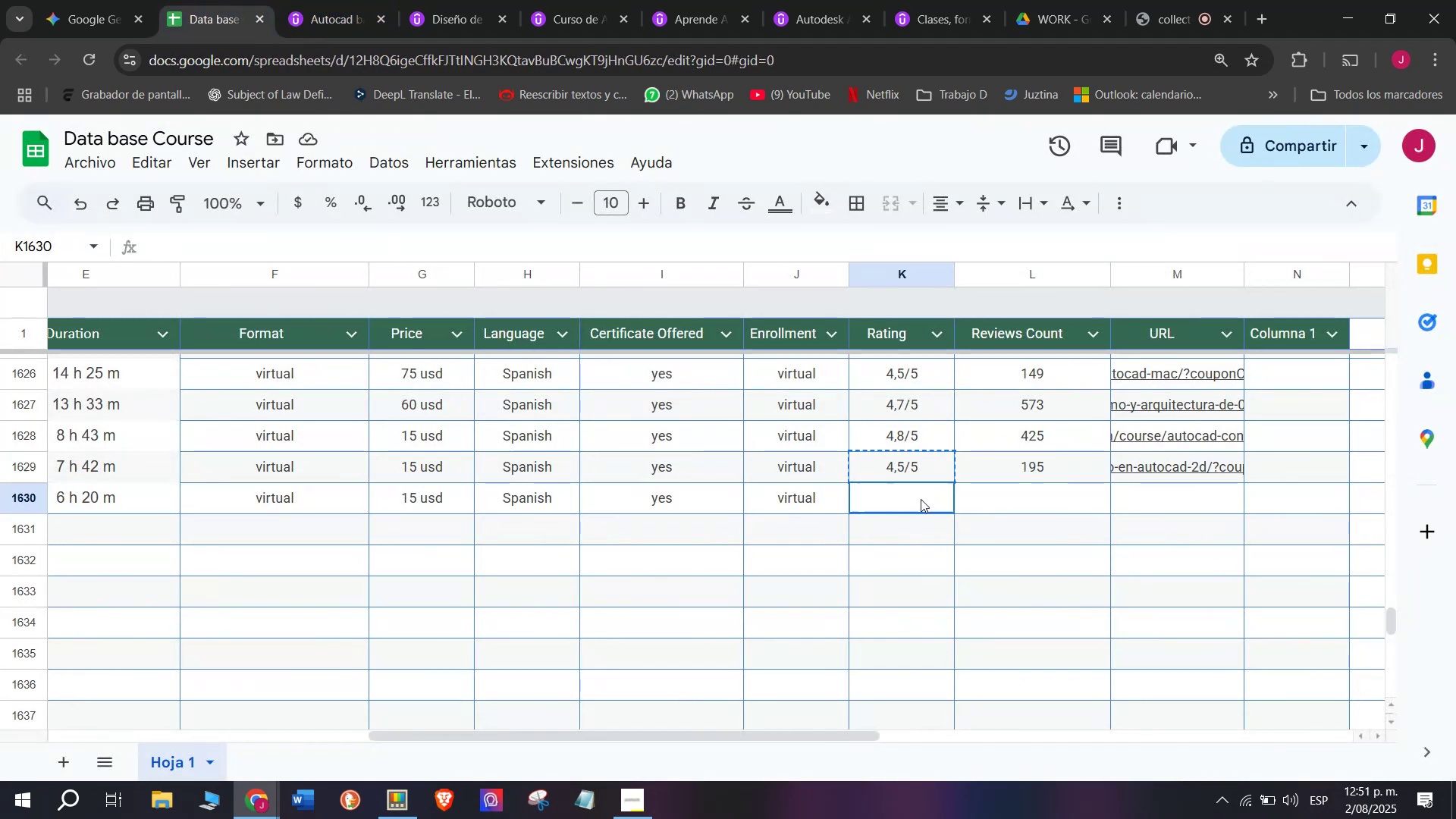 
key(Break)
 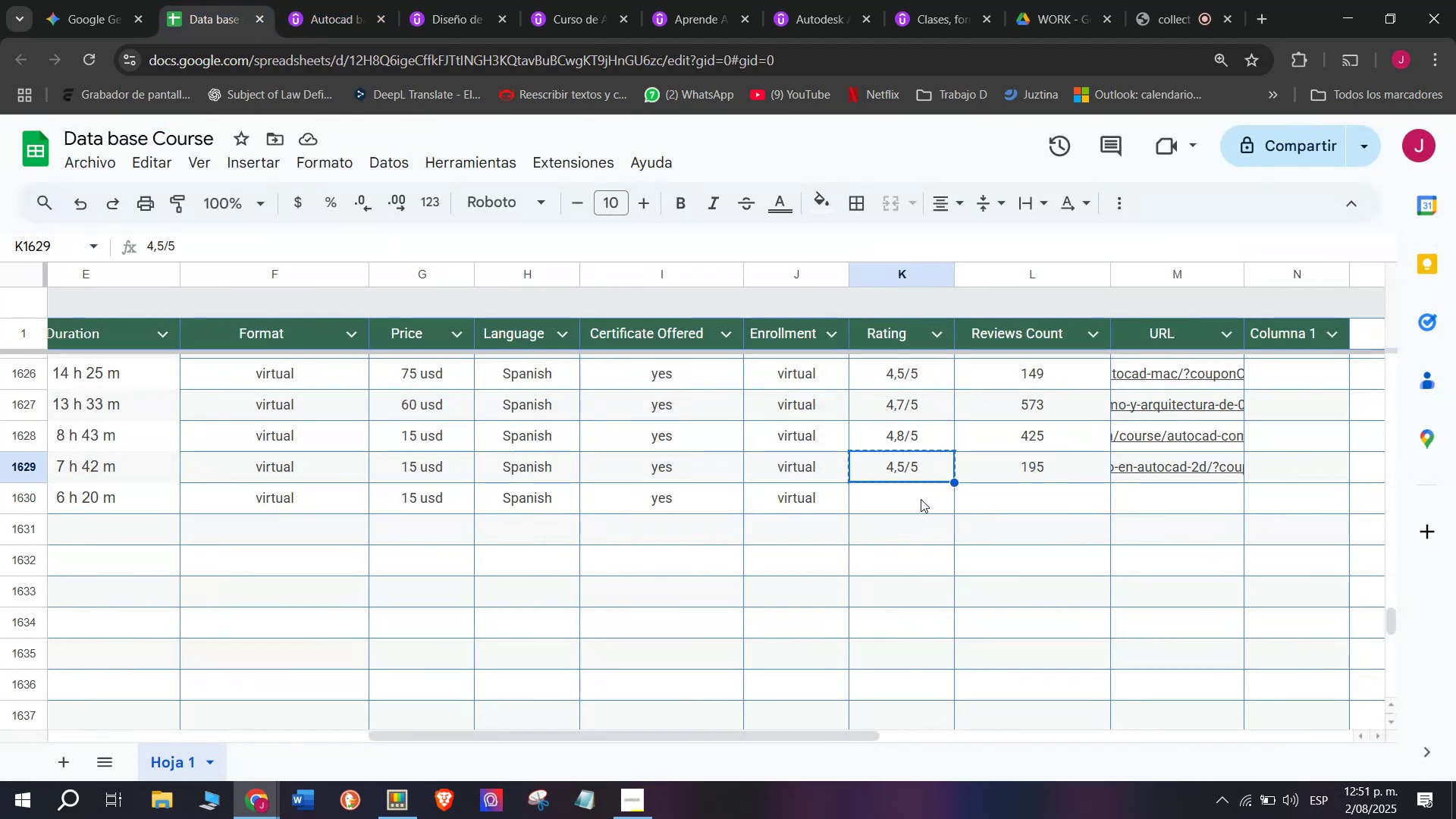 
key(Control+C)
 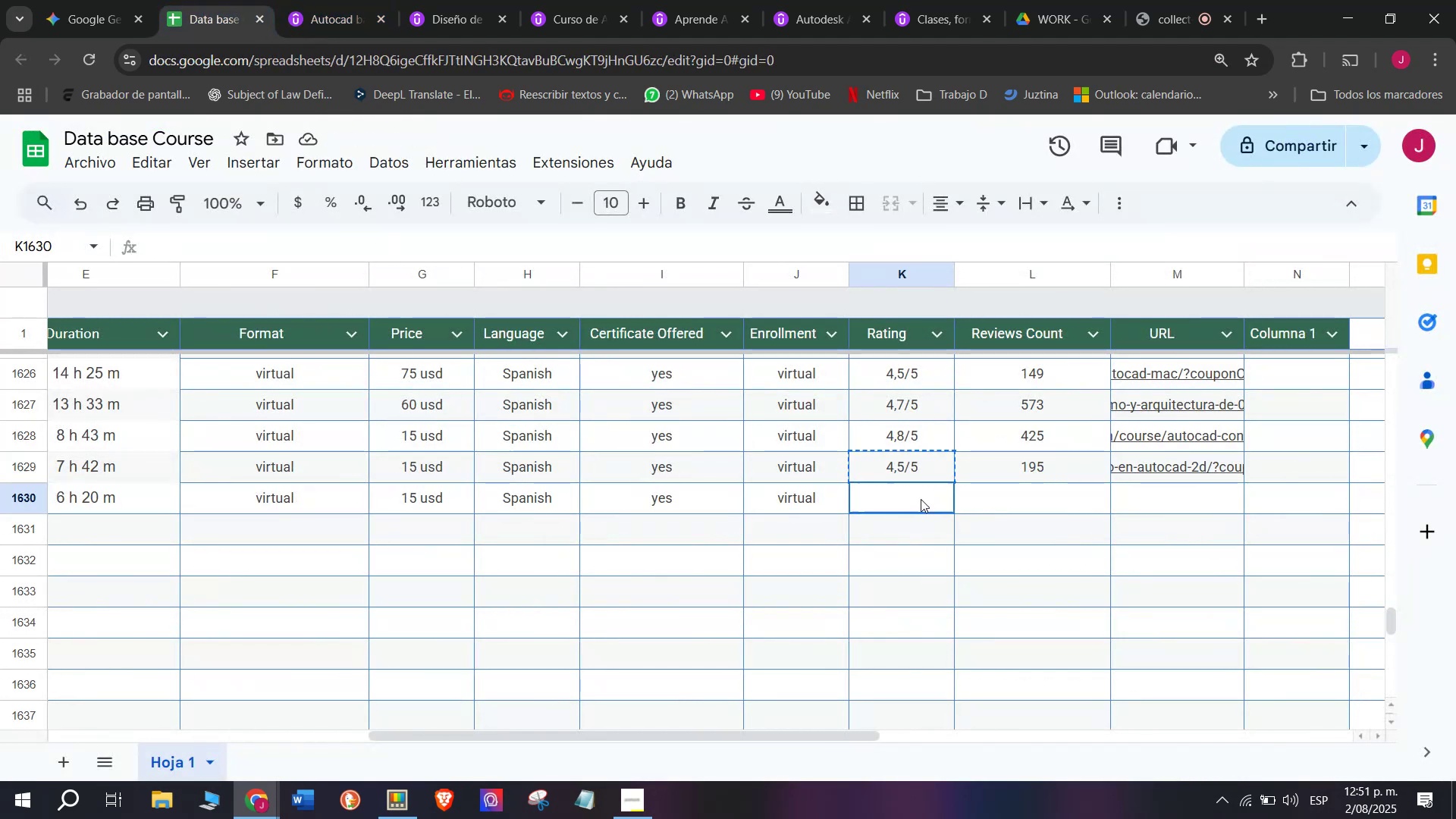 
left_click([921, 499])
 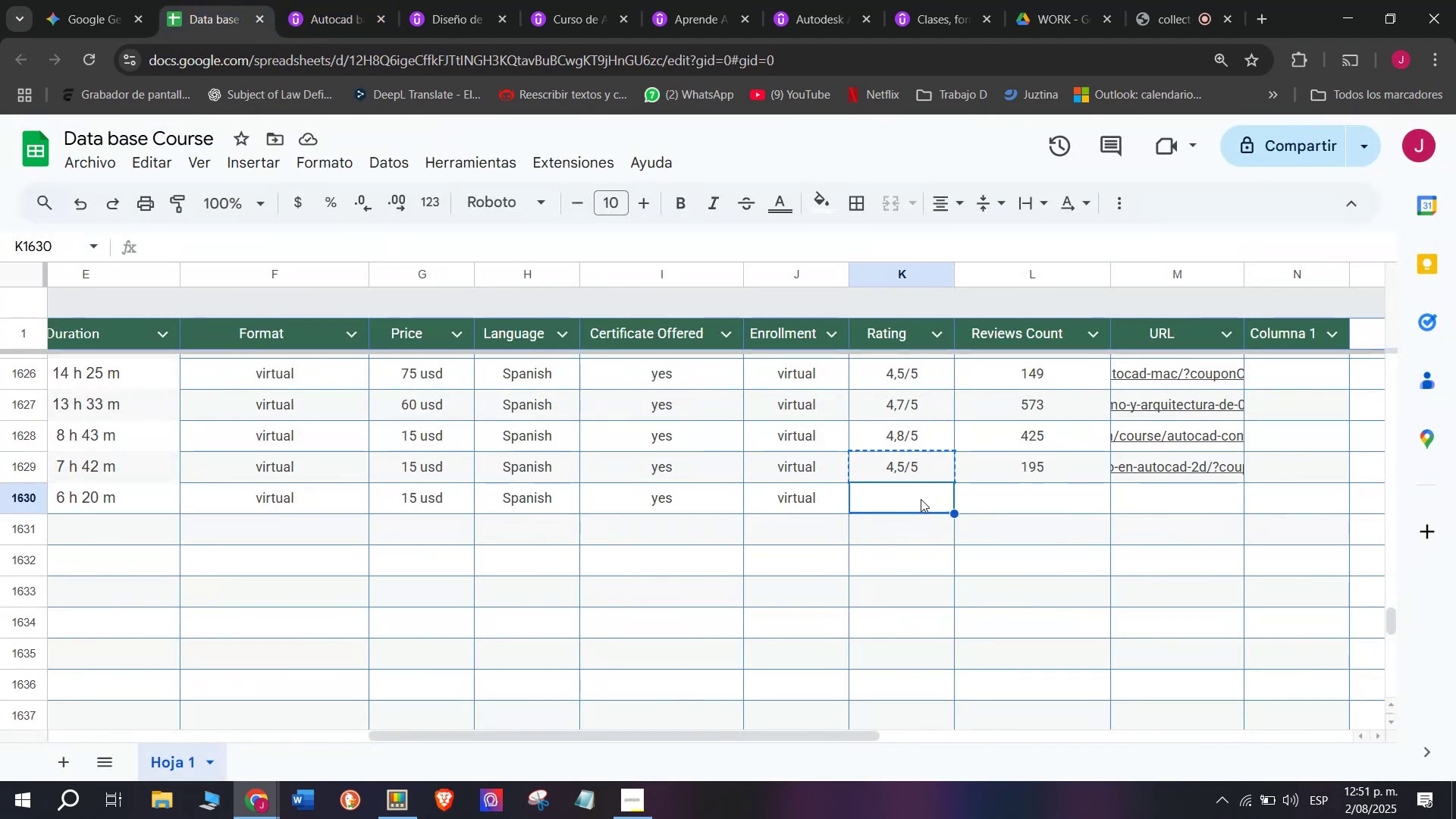 
key(Z)
 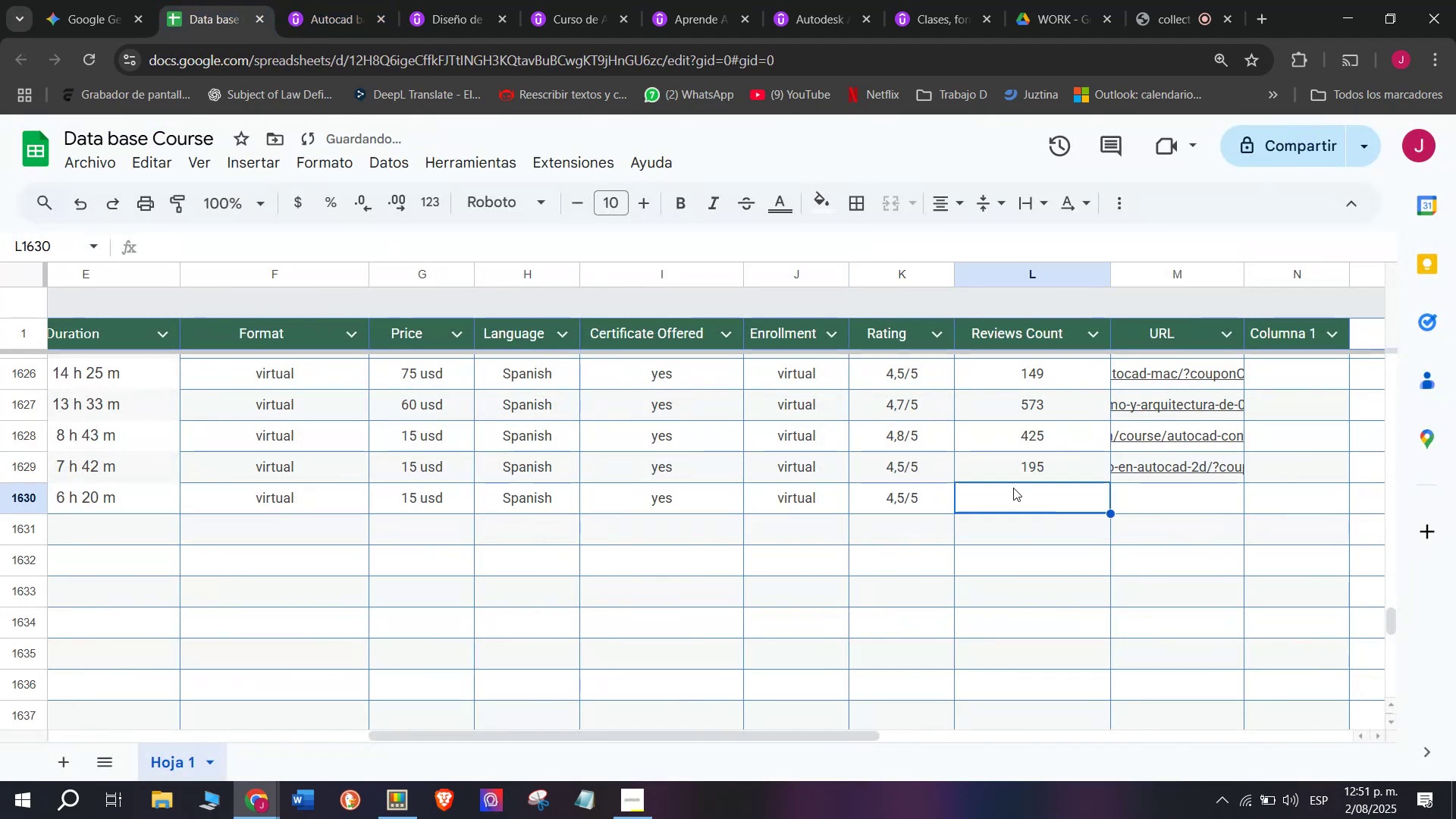 
key(Control+ControlLeft)
 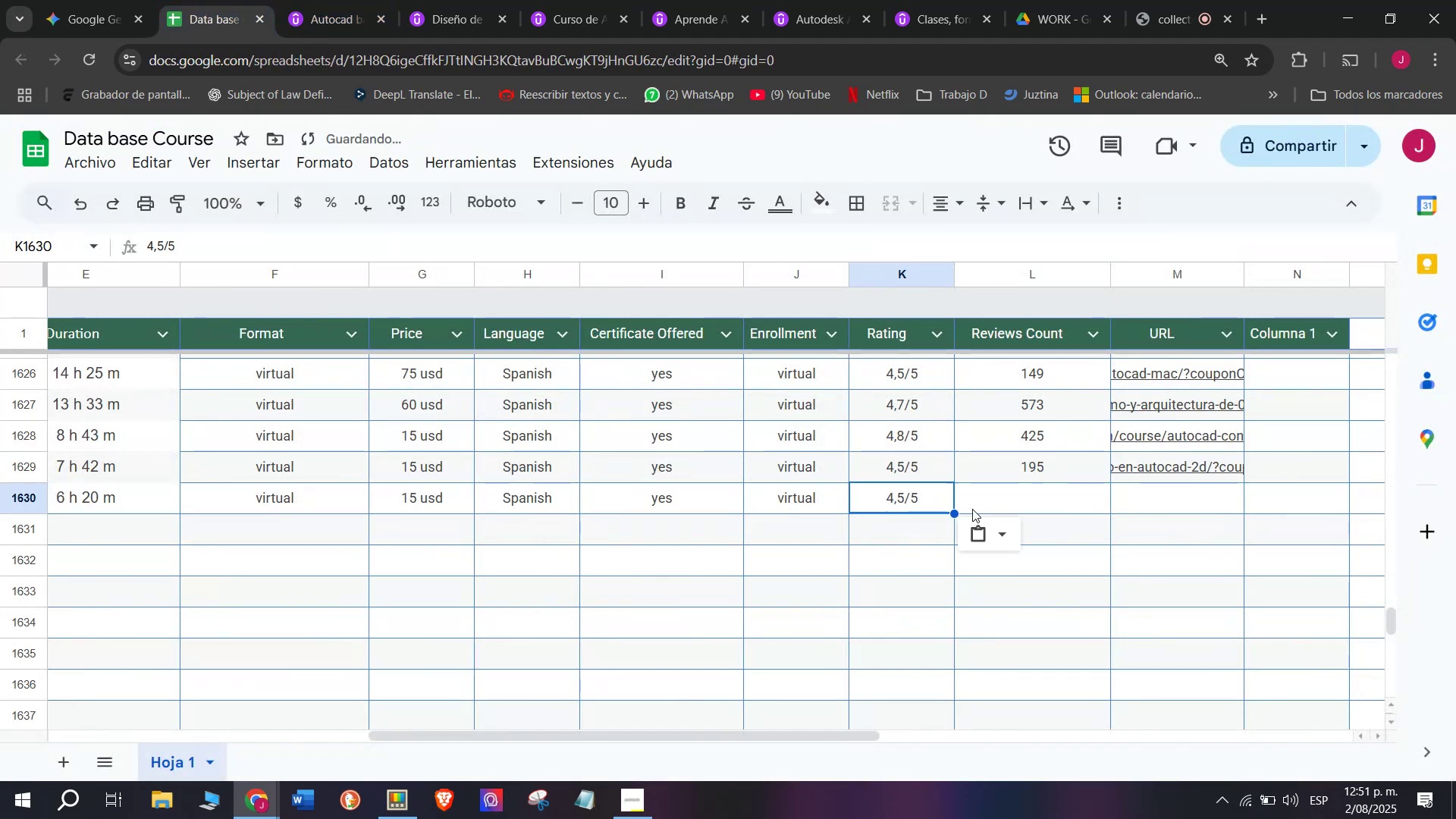 
key(Control+V)
 